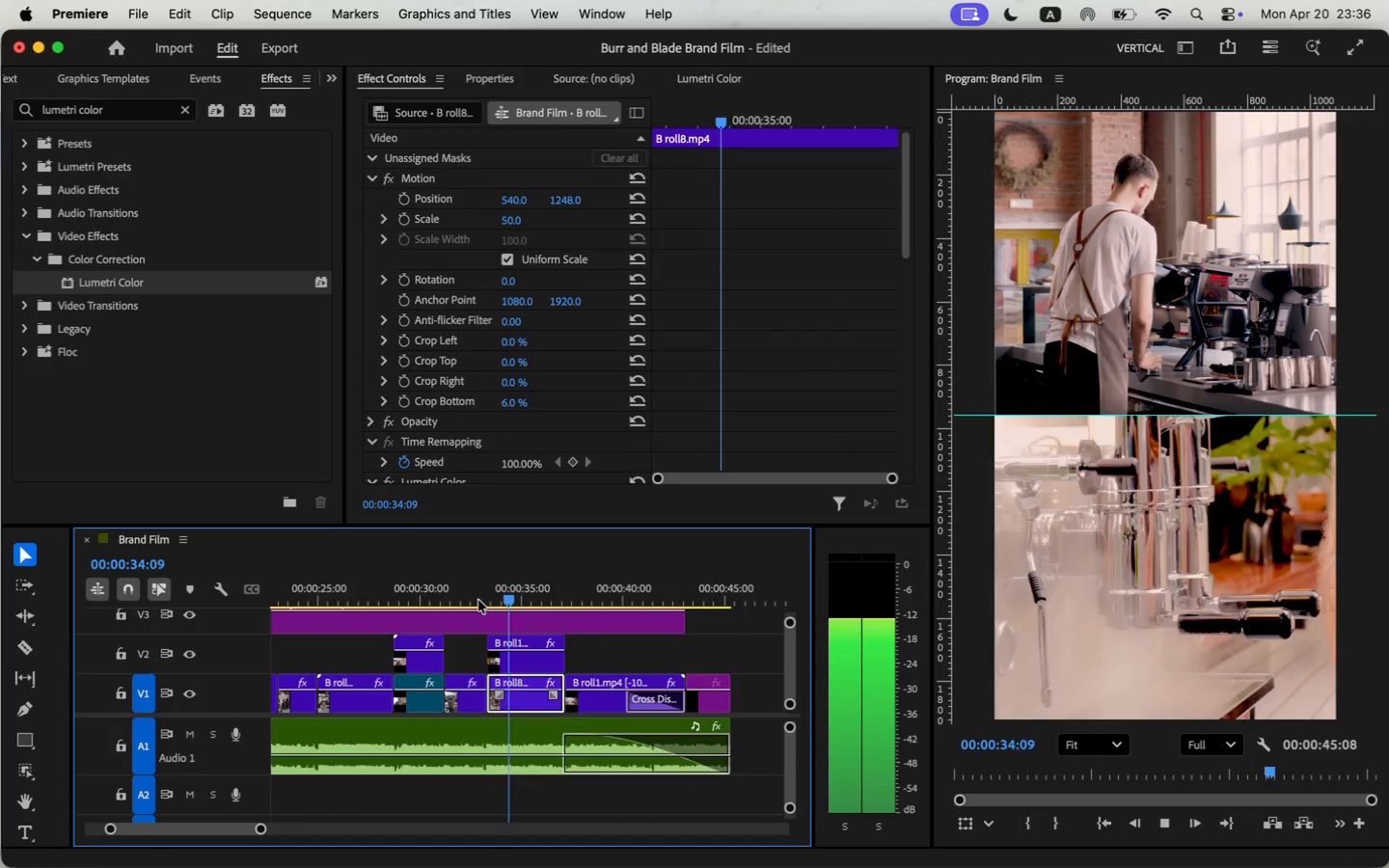 
key(Space)
 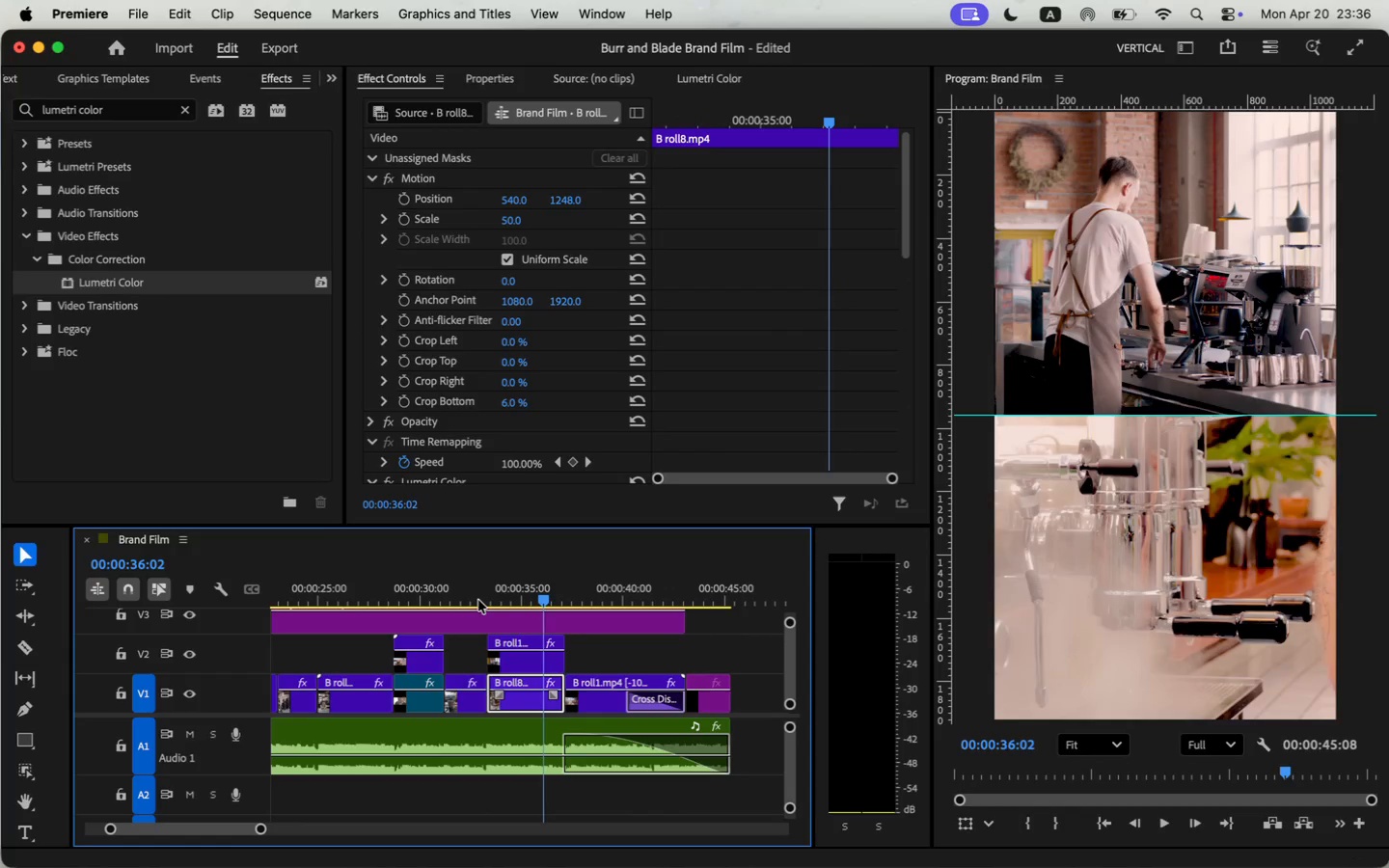 
key(Meta+Z)
 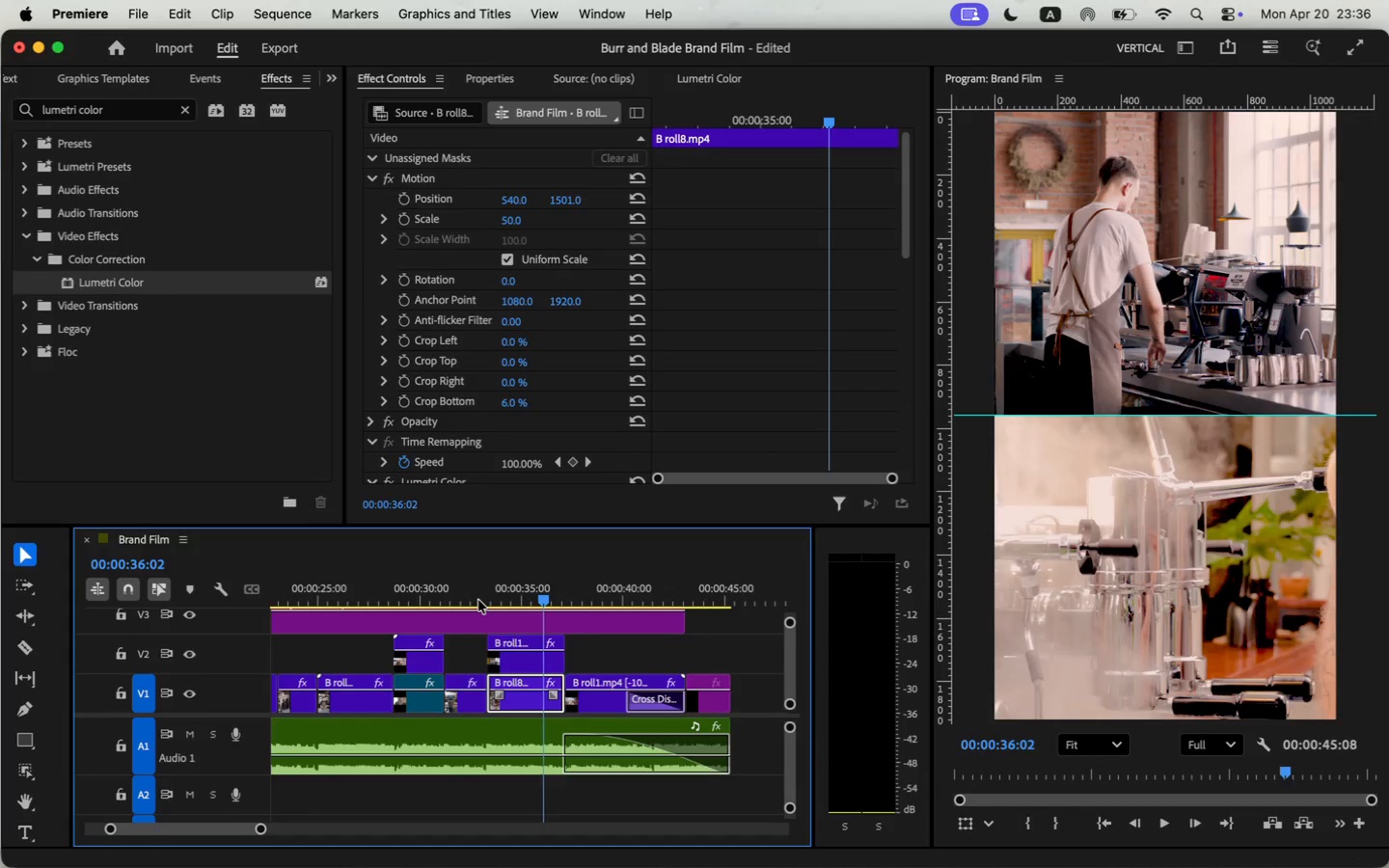 
key(Meta+Z)
 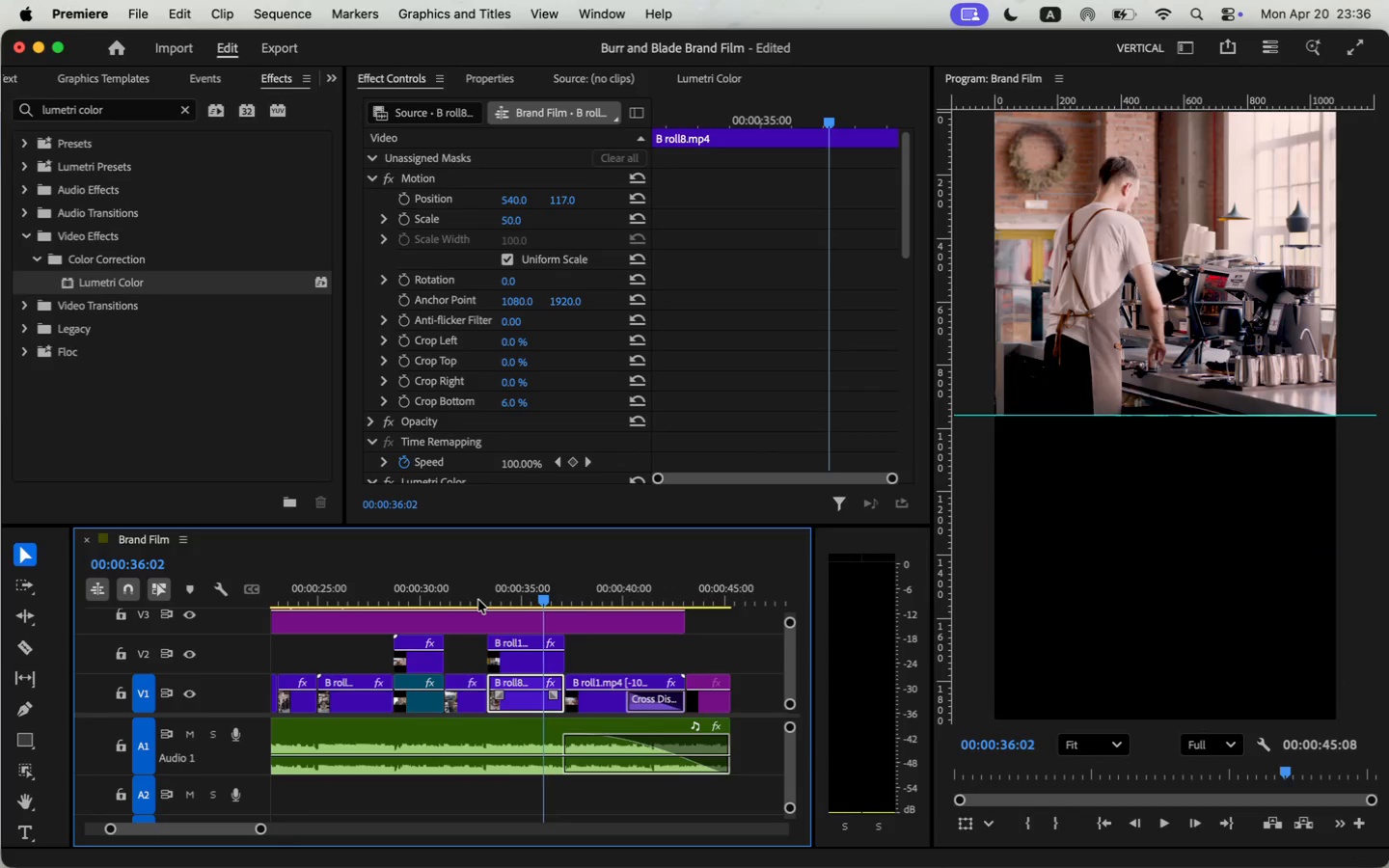 
key(Meta+Z)
 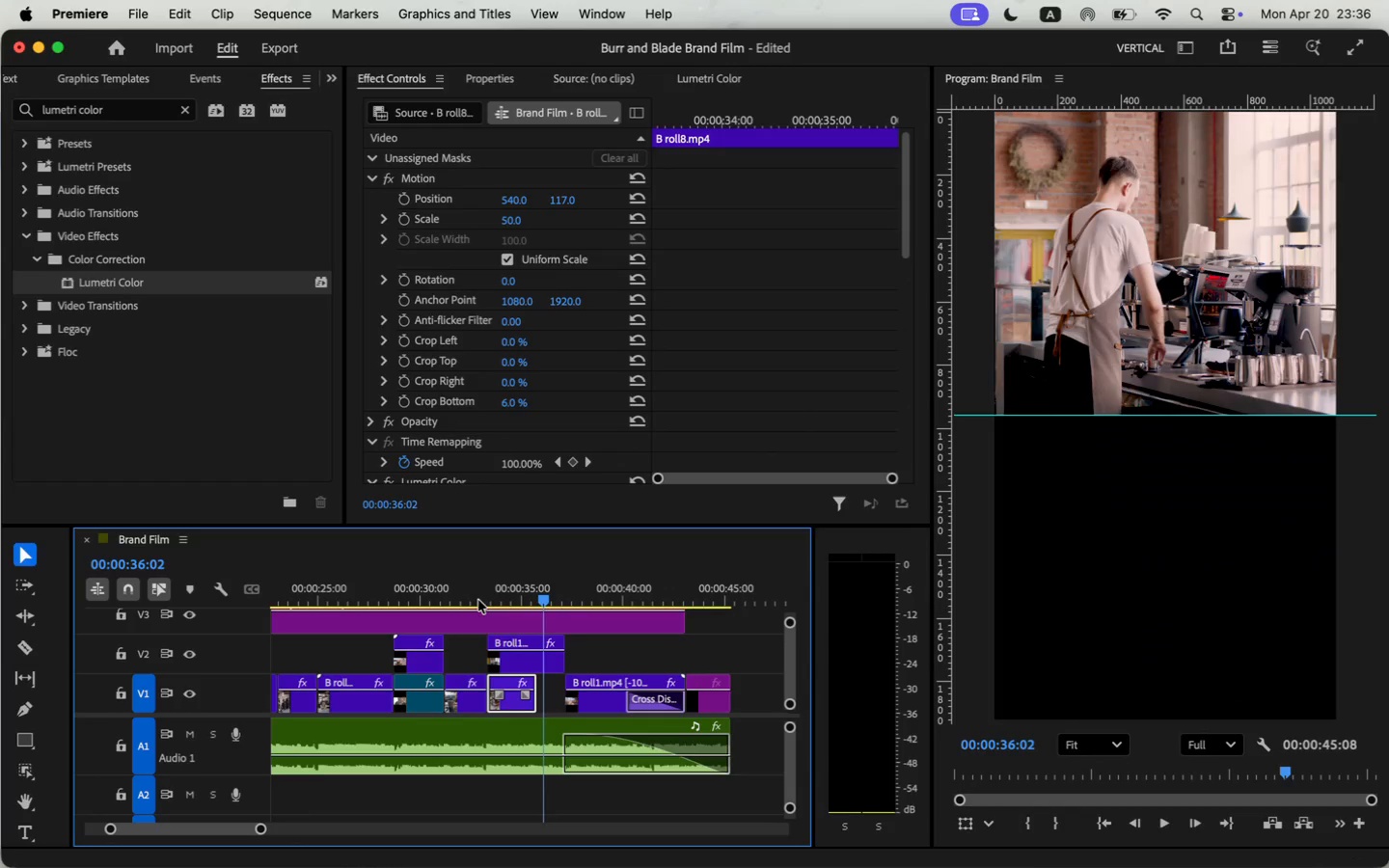 
key(Meta+Z)
 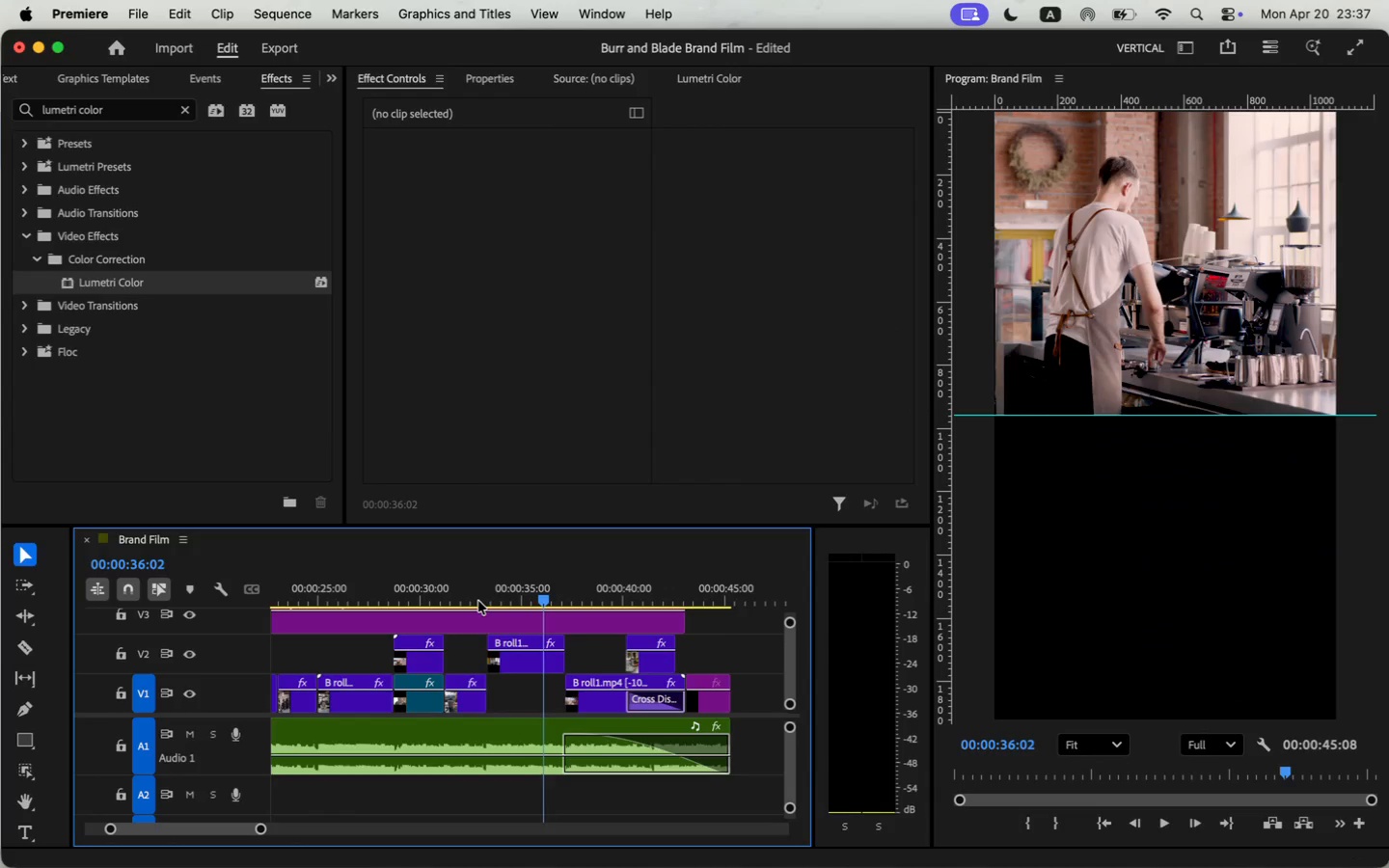 
key(Meta+Z)
 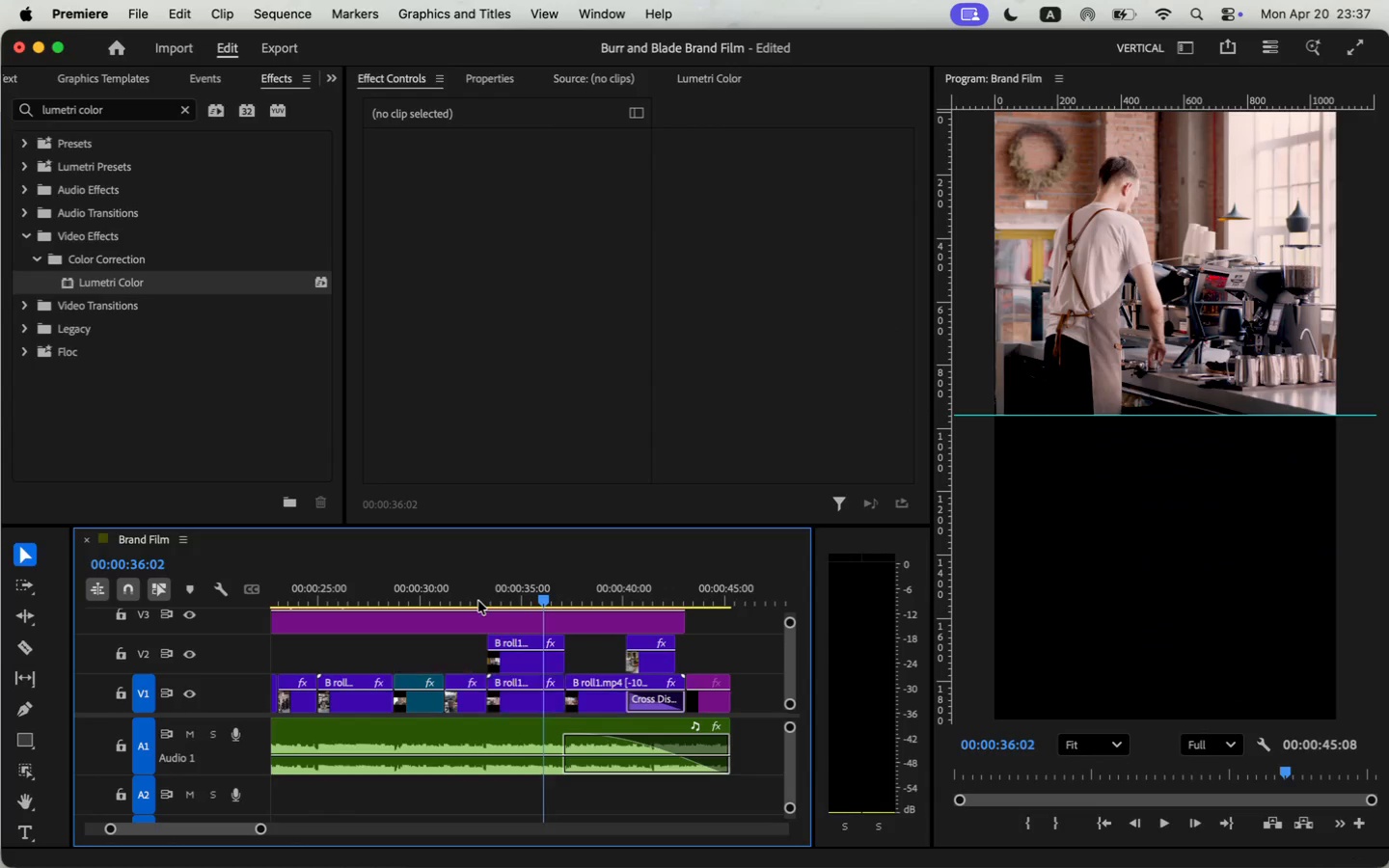 
key(Meta+Z)
 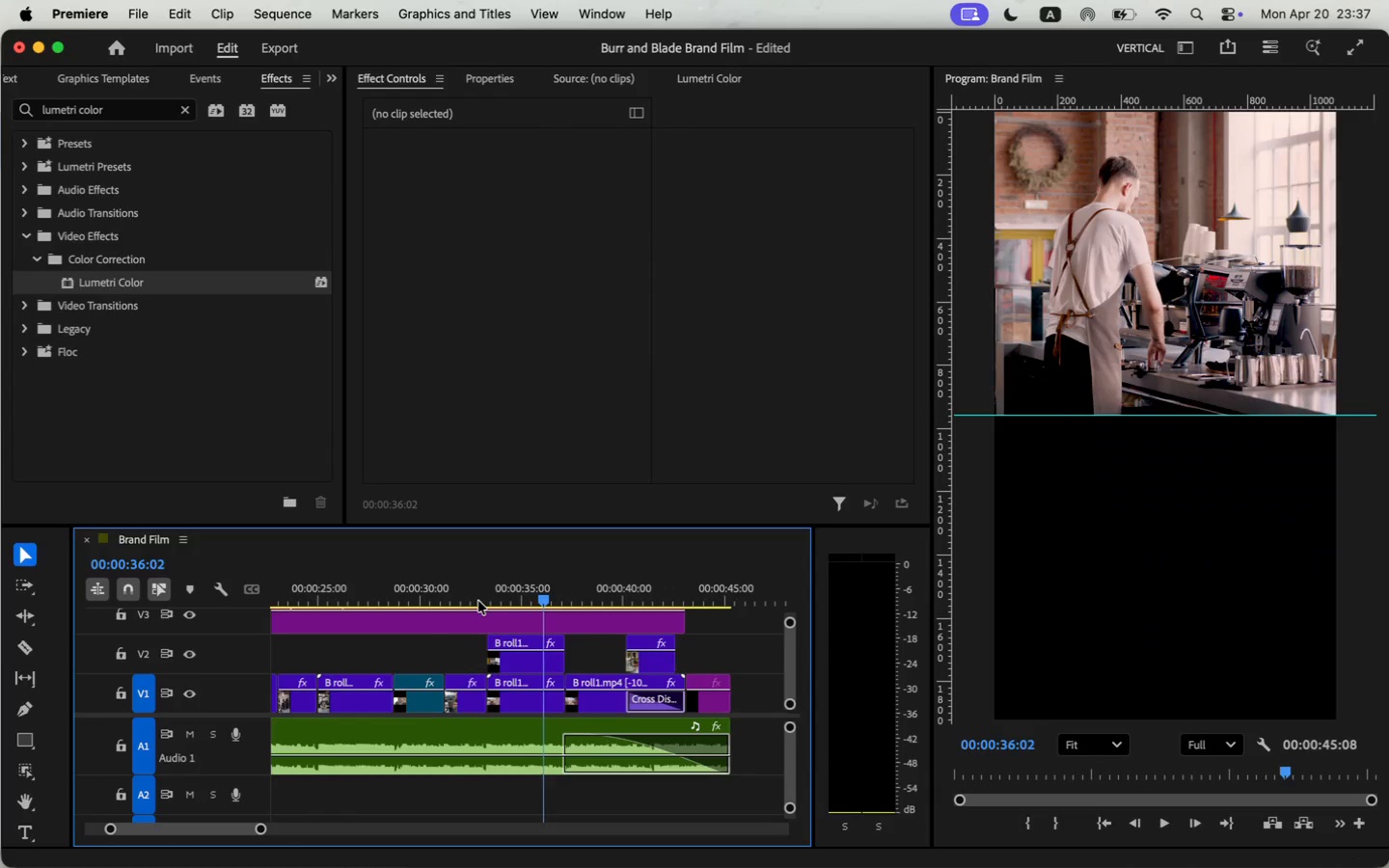 
key(Meta+Z)
 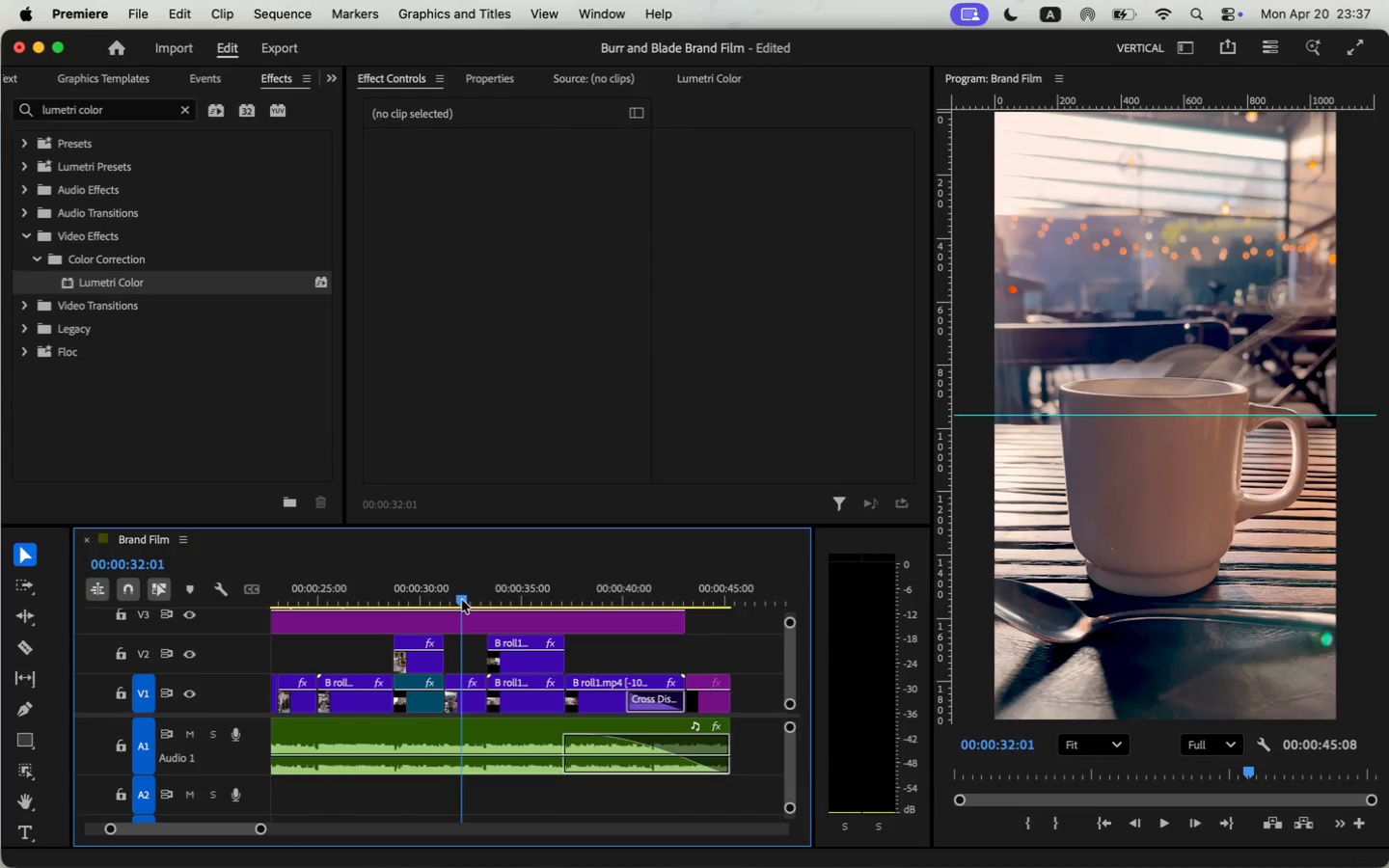 
left_click([414, 608])
 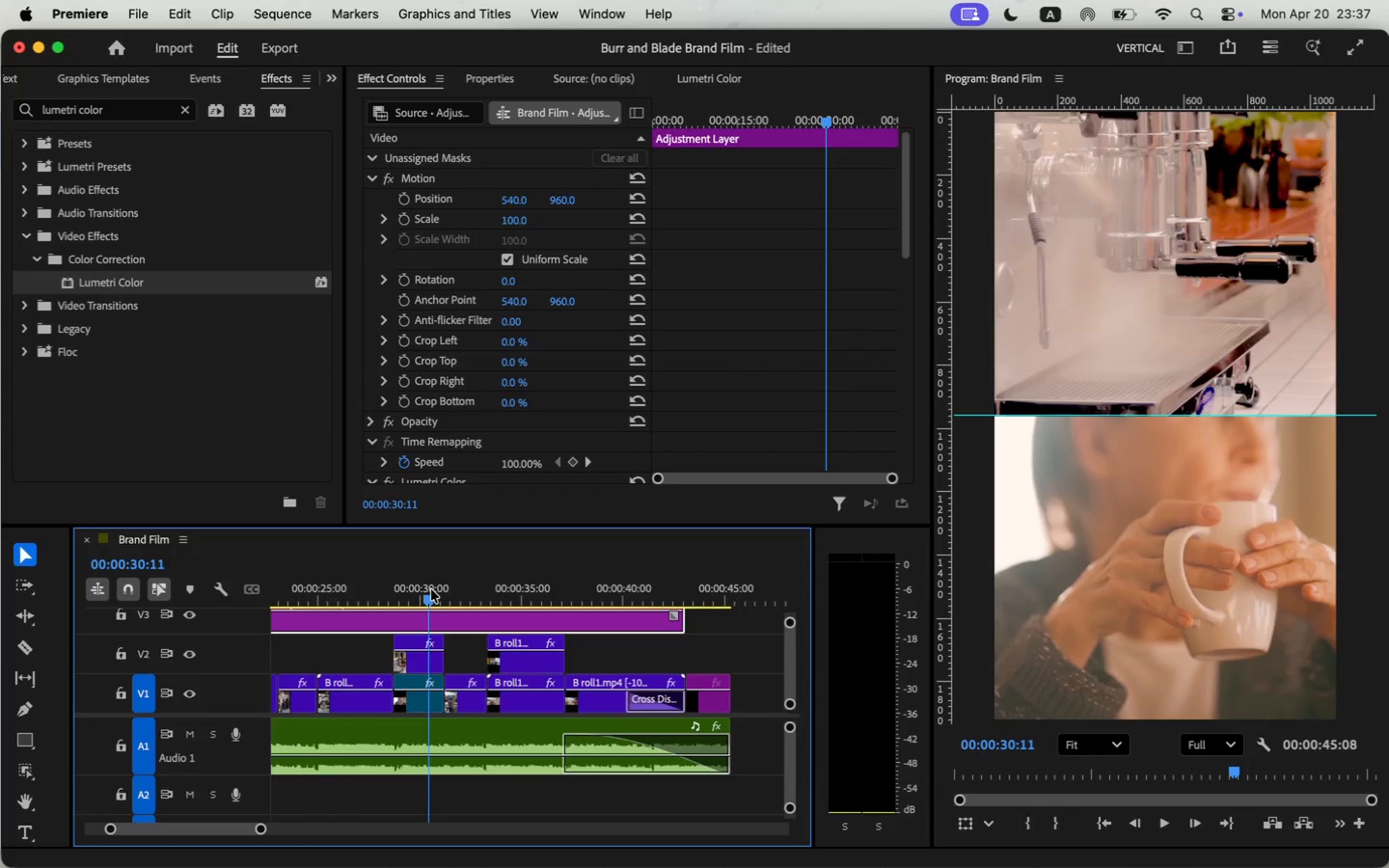 
key(Space)
 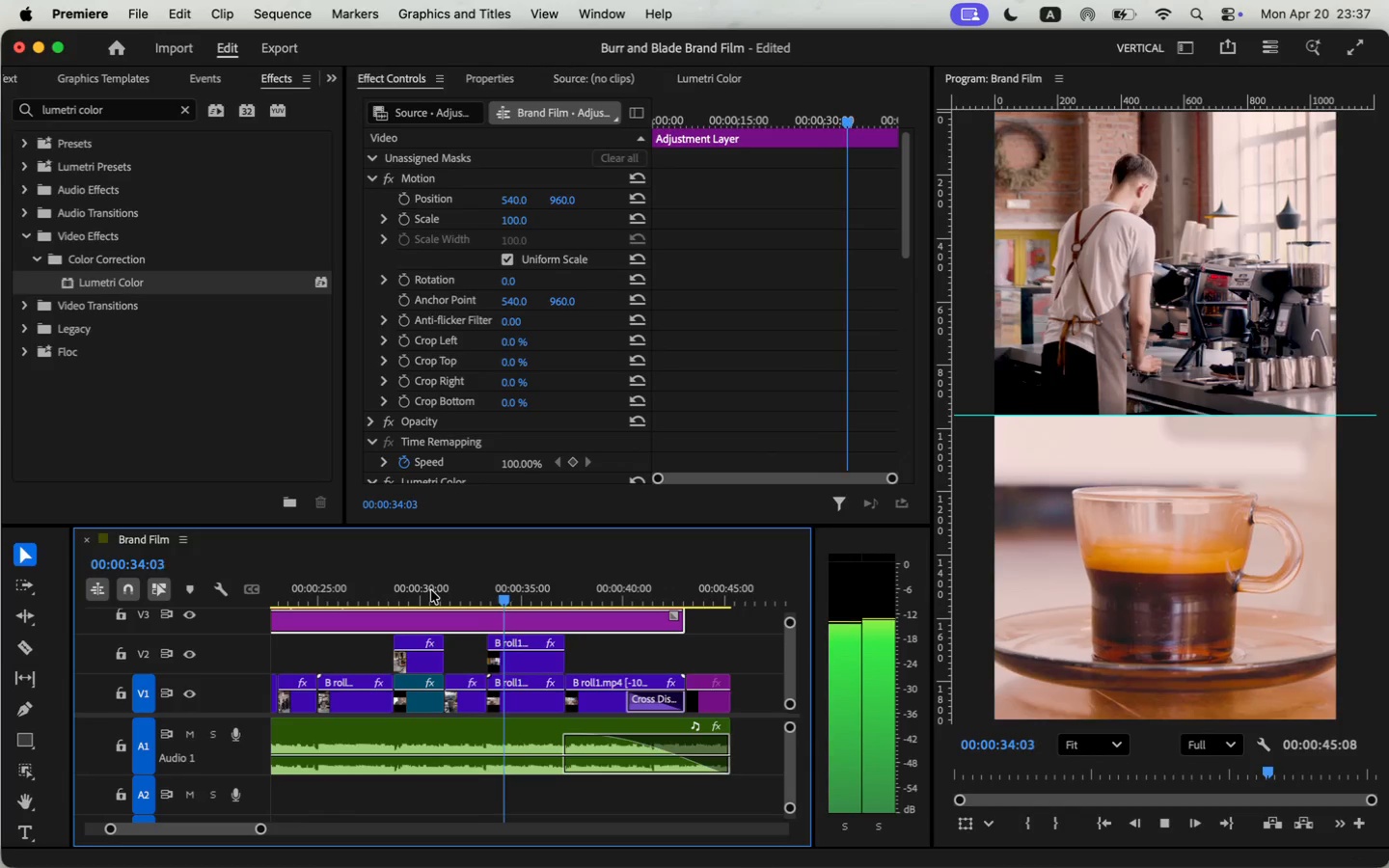 
wait(5.1)
 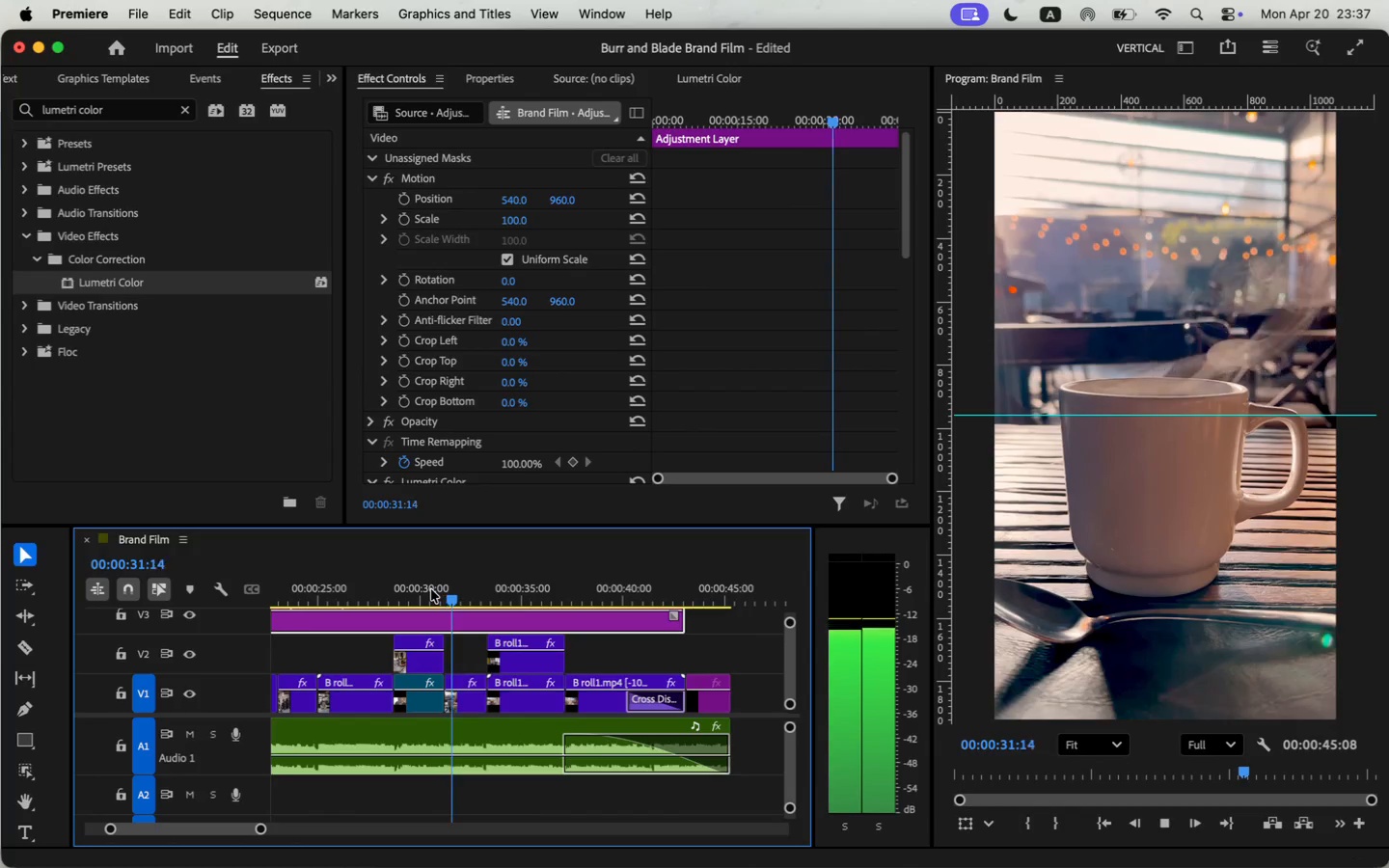 
key(Space)
 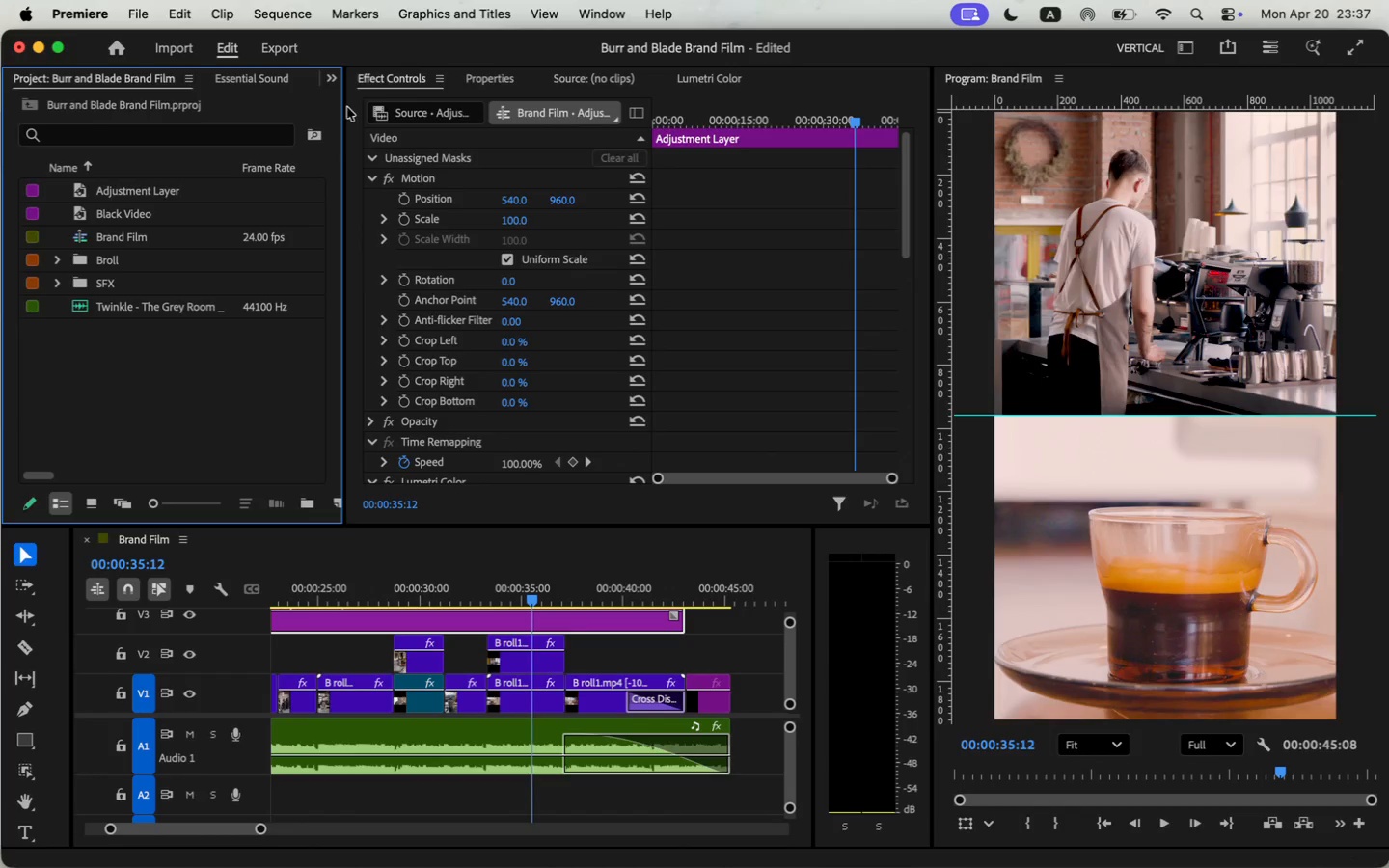 
wait(5.29)
 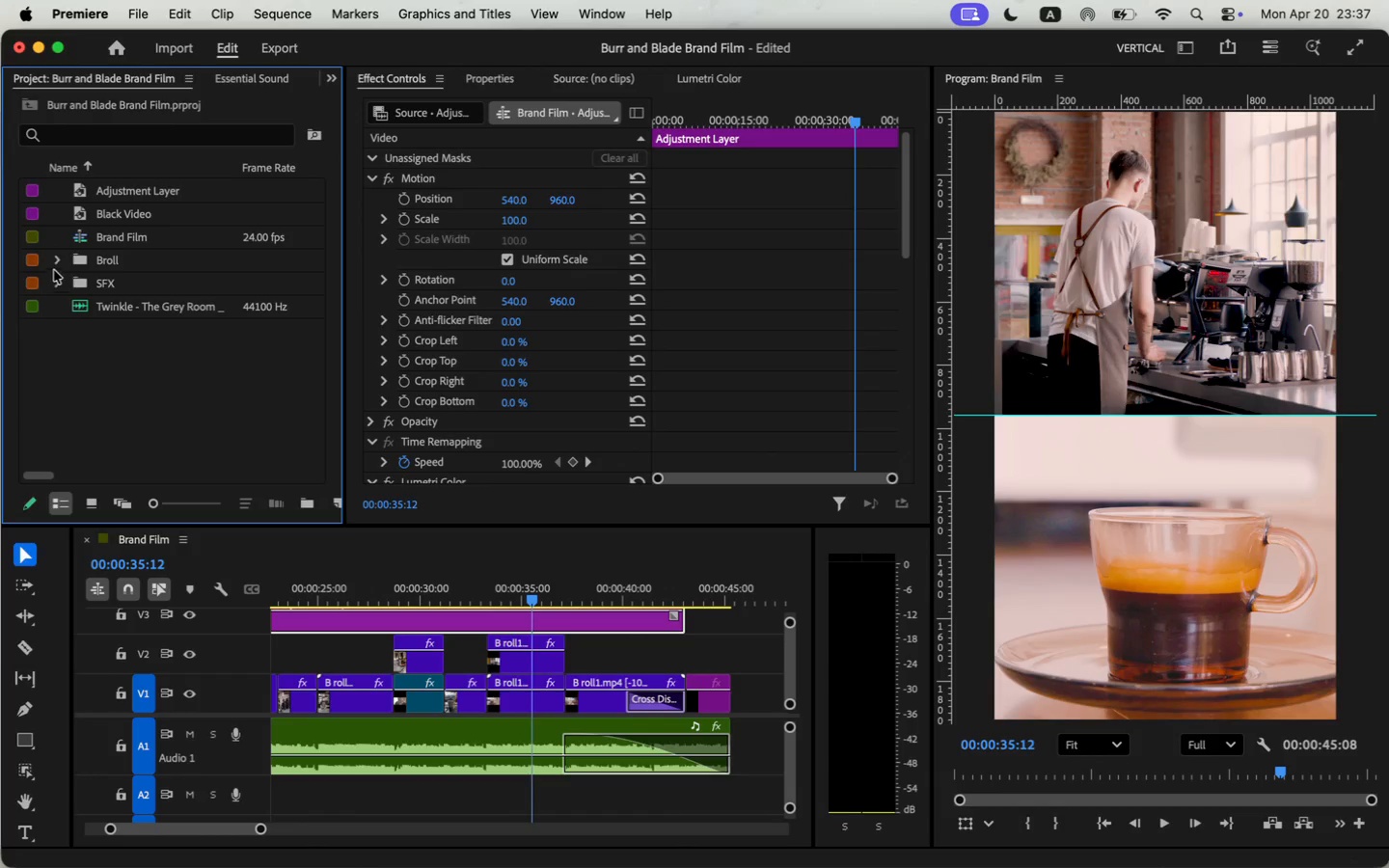 
left_click([54, 264])
 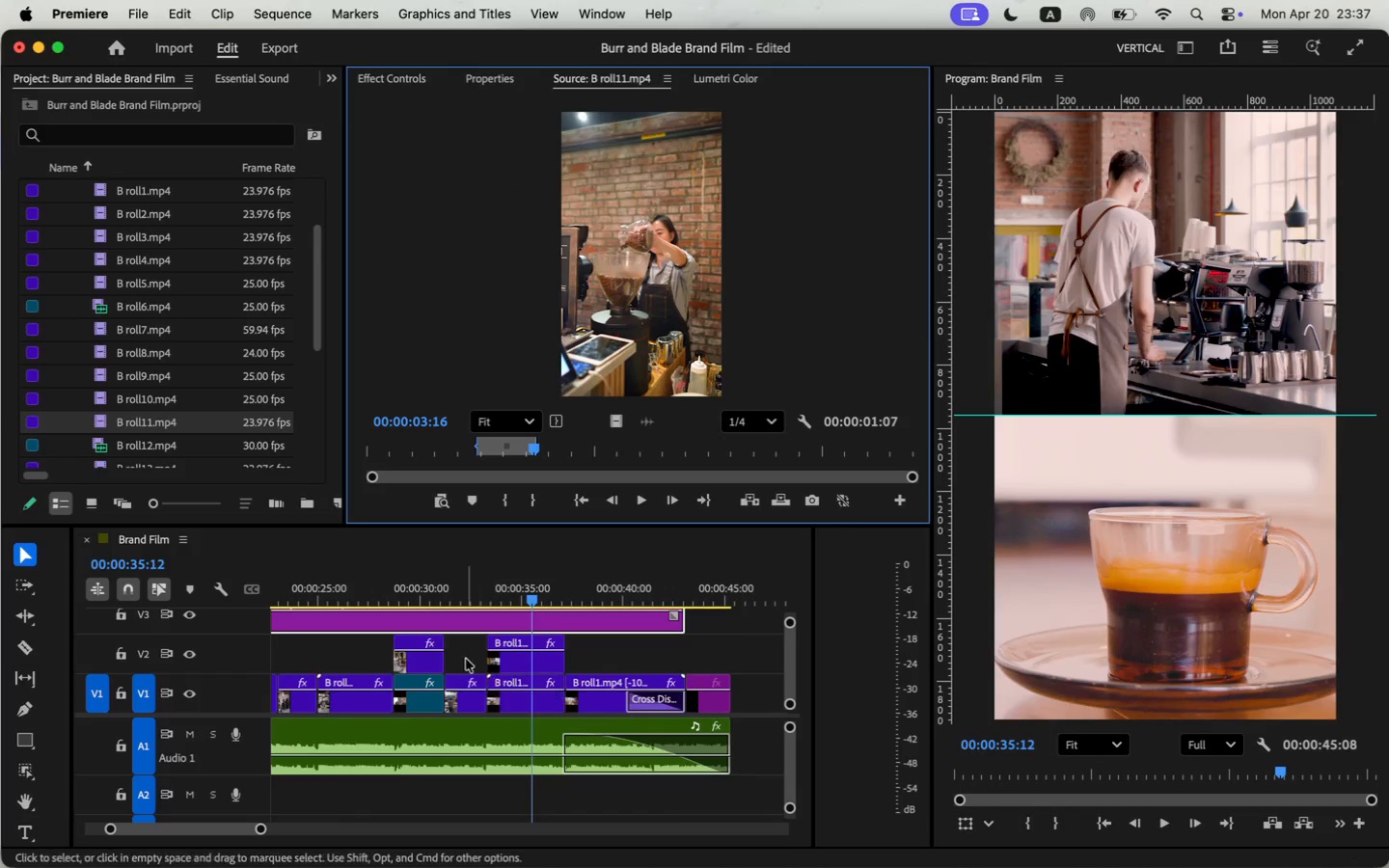 
scroll: coordinate [164, 420], scroll_direction: down, amount: 4.0
 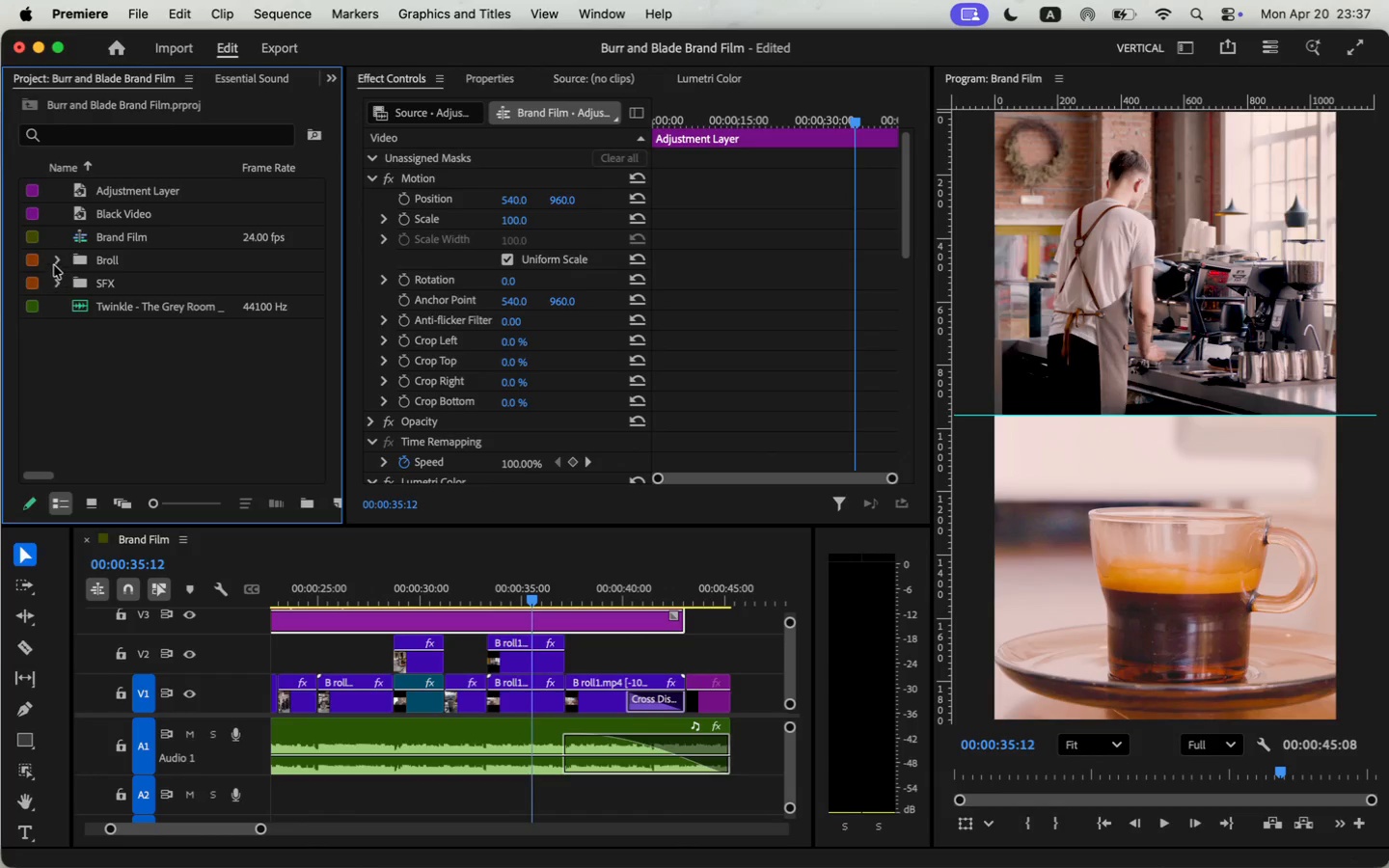 
left_click([424, 589])
 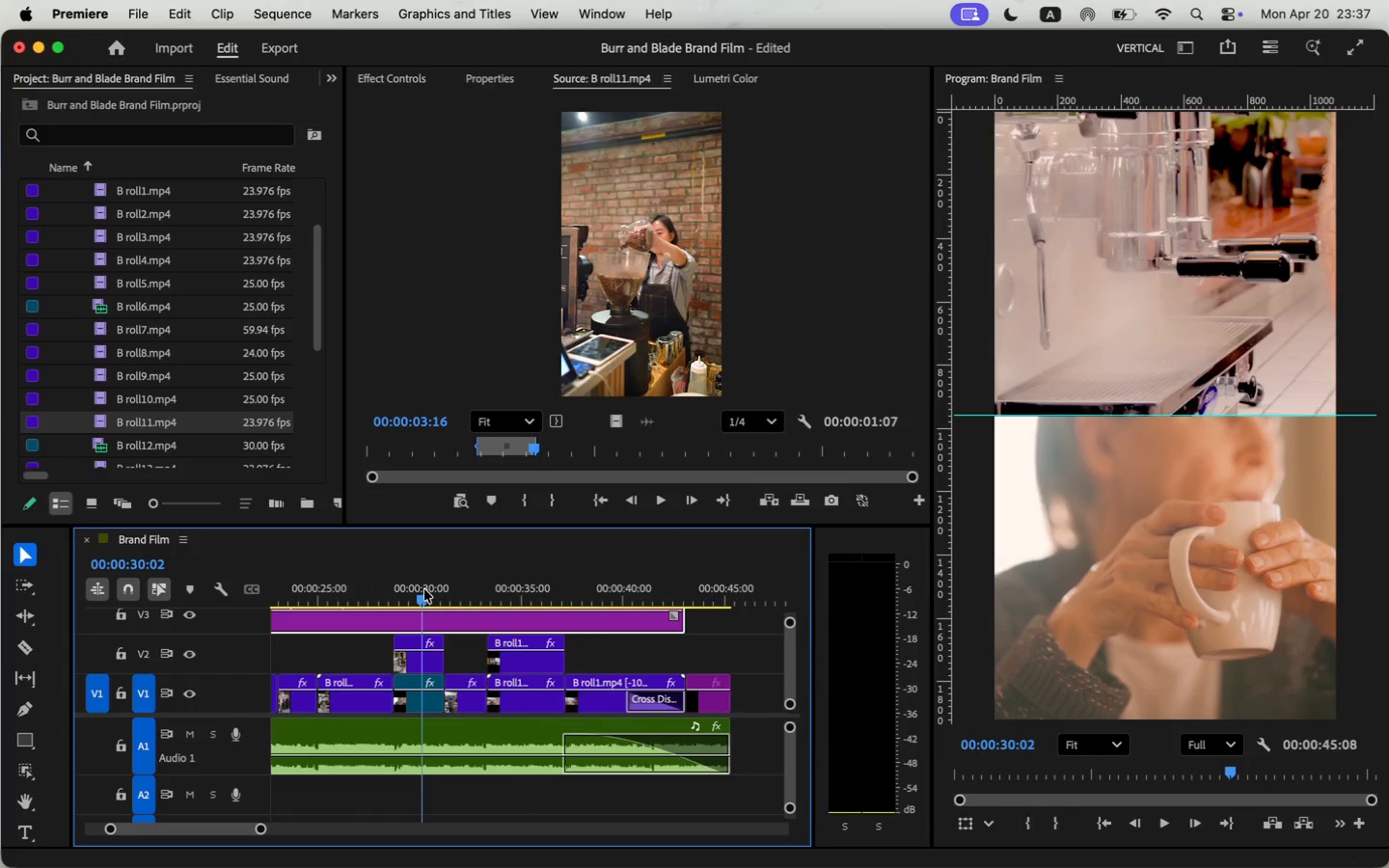 
left_click([422, 655])
 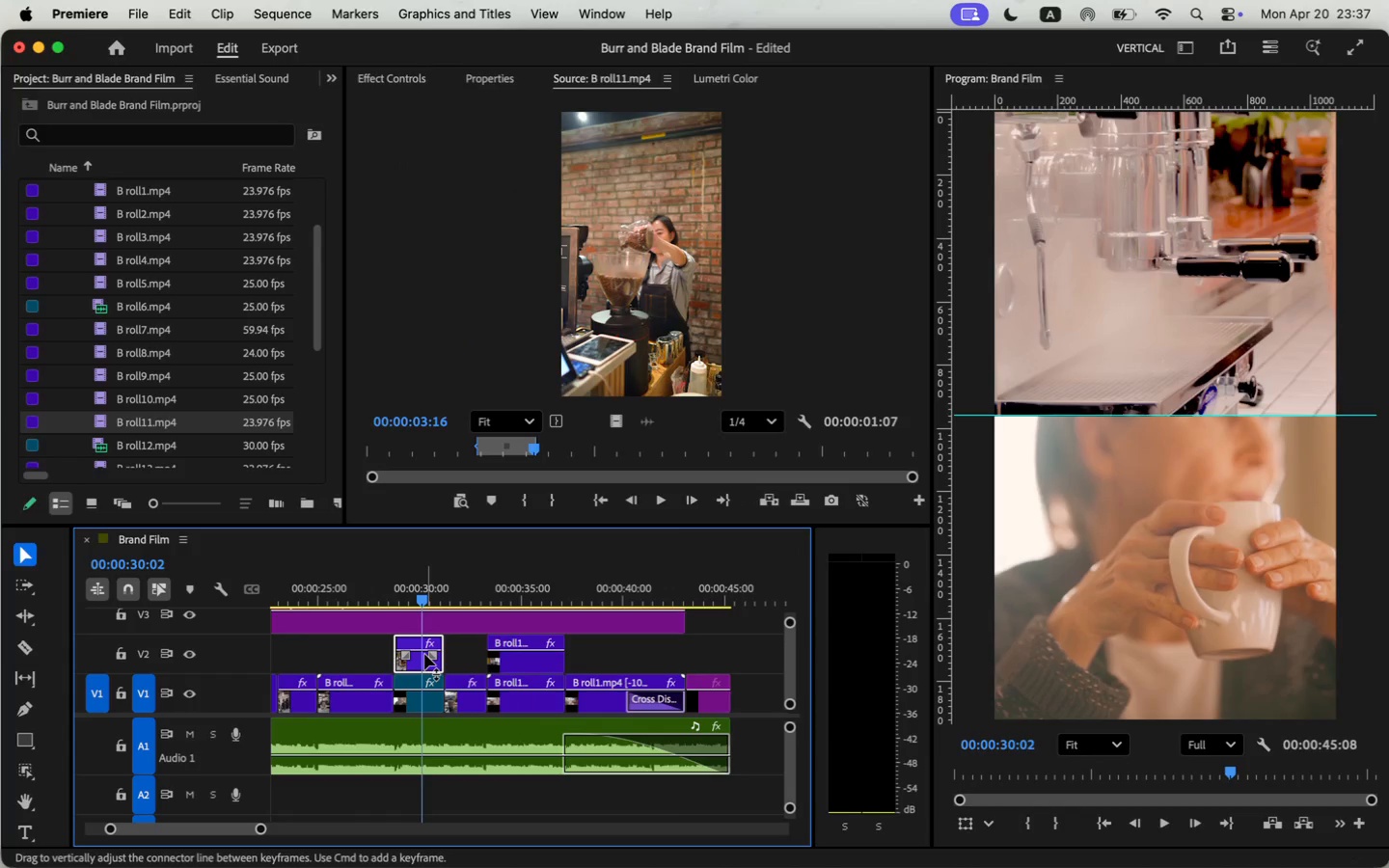 
key(Backspace)
 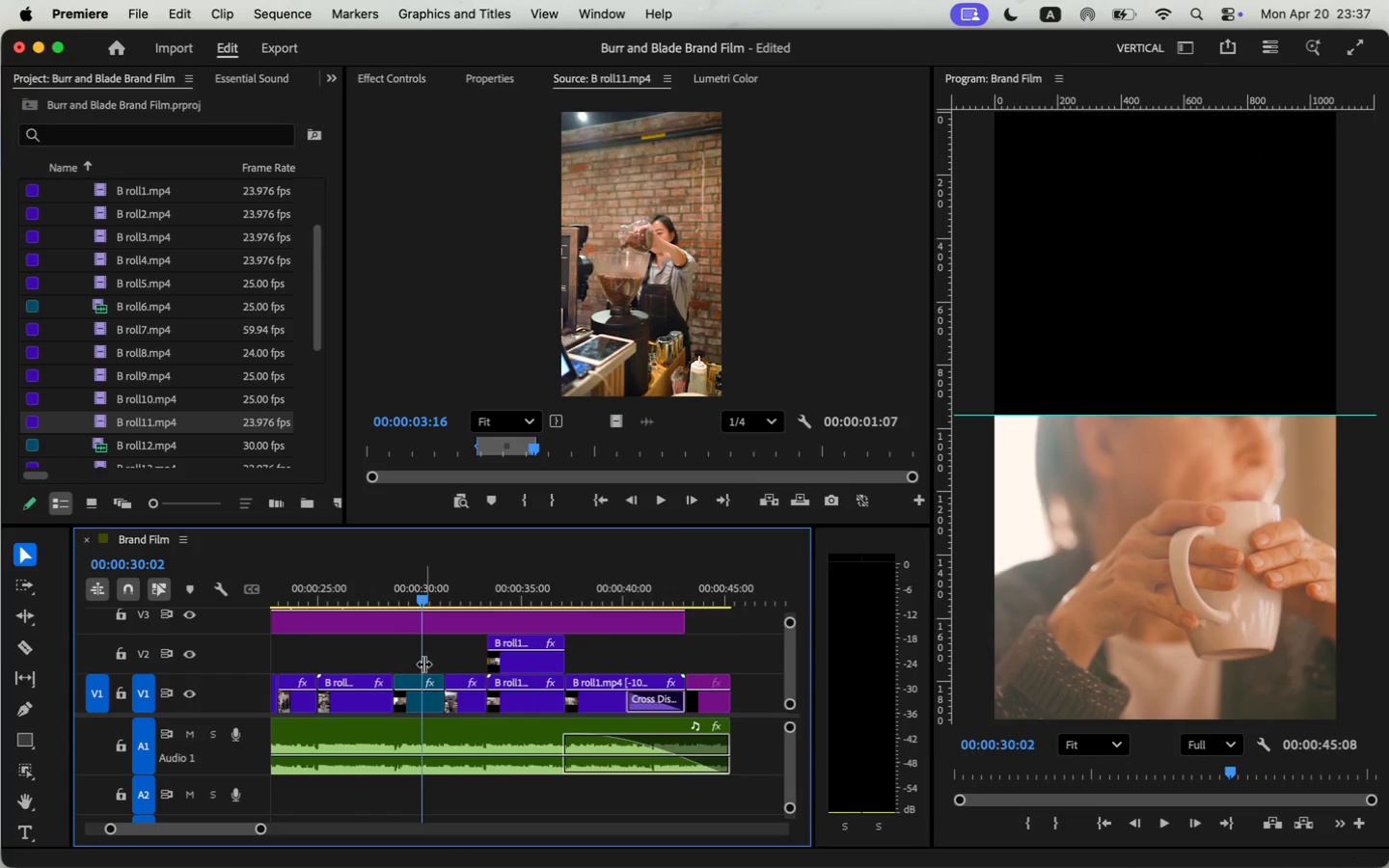 
left_click([422, 689])
 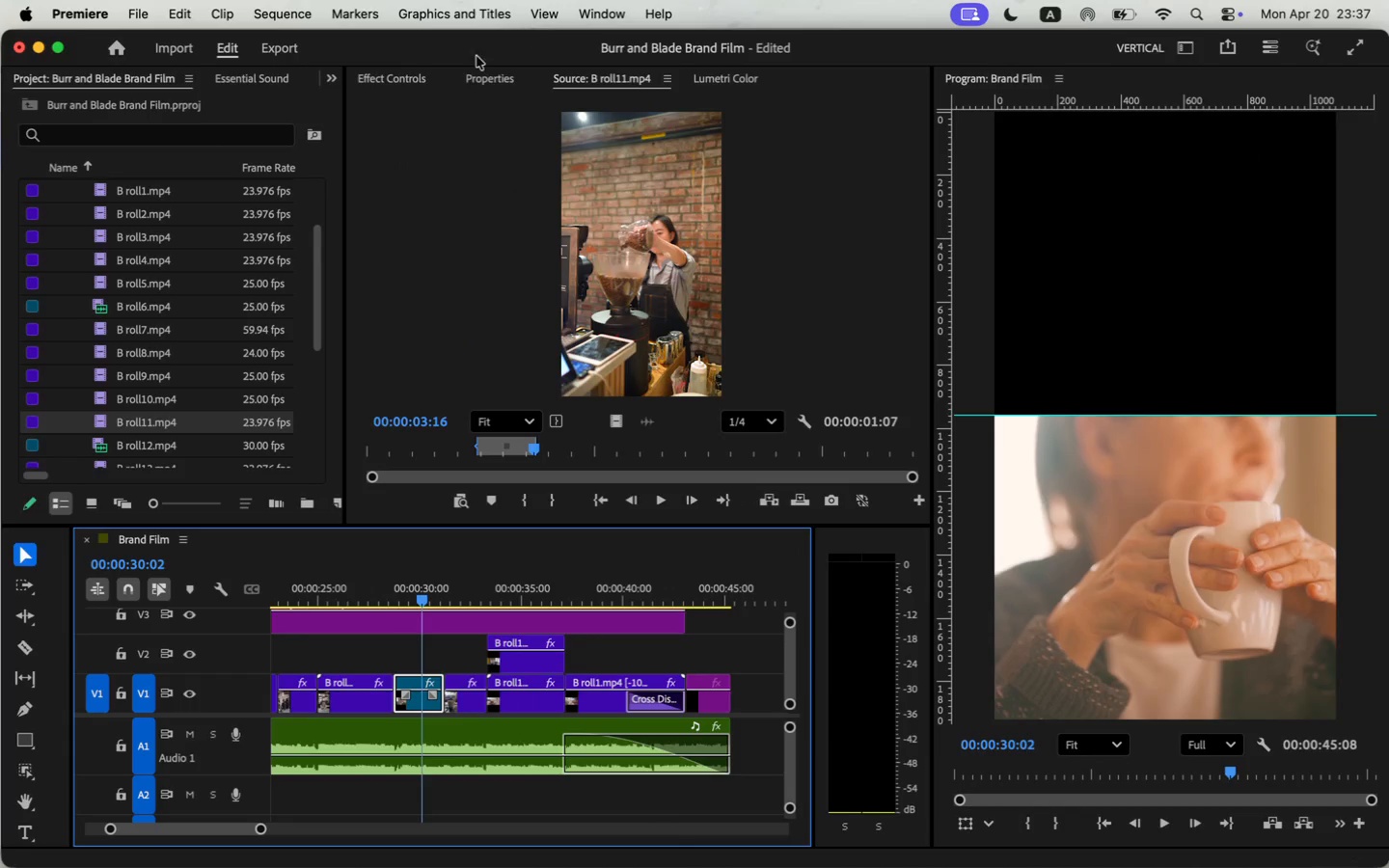 
left_click([396, 68])
 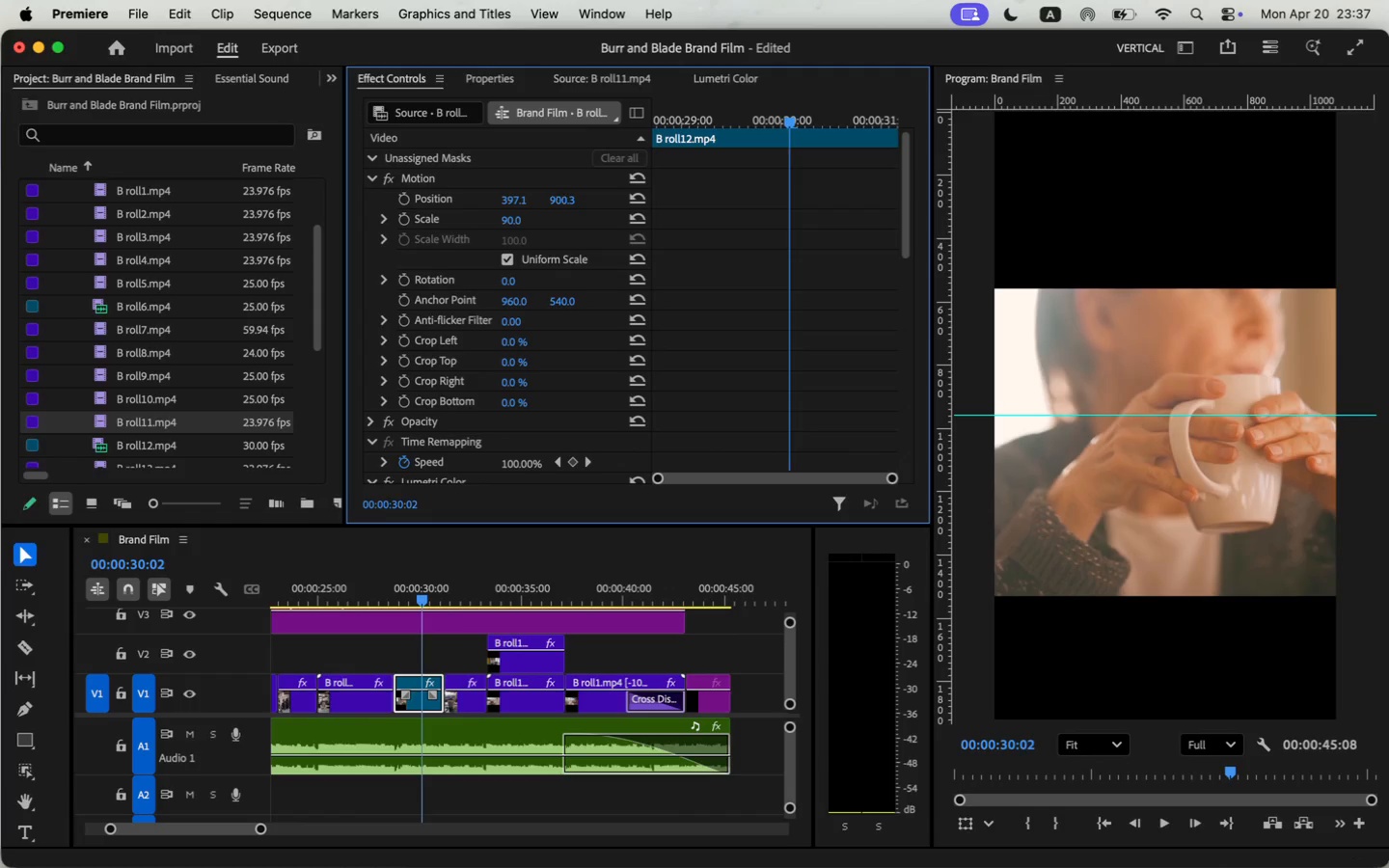 
wait(8.39)
 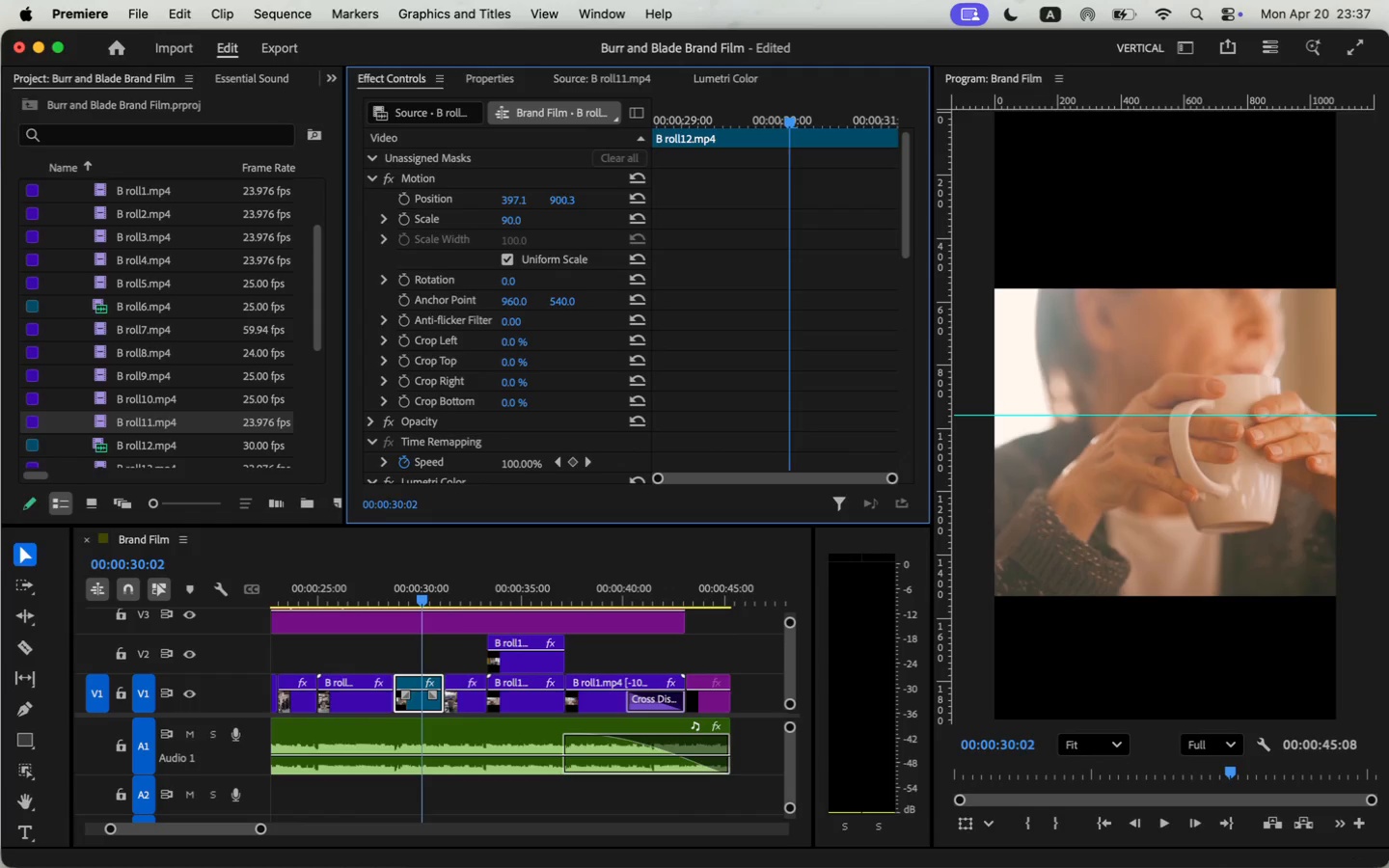 
double_click([103, 420])
 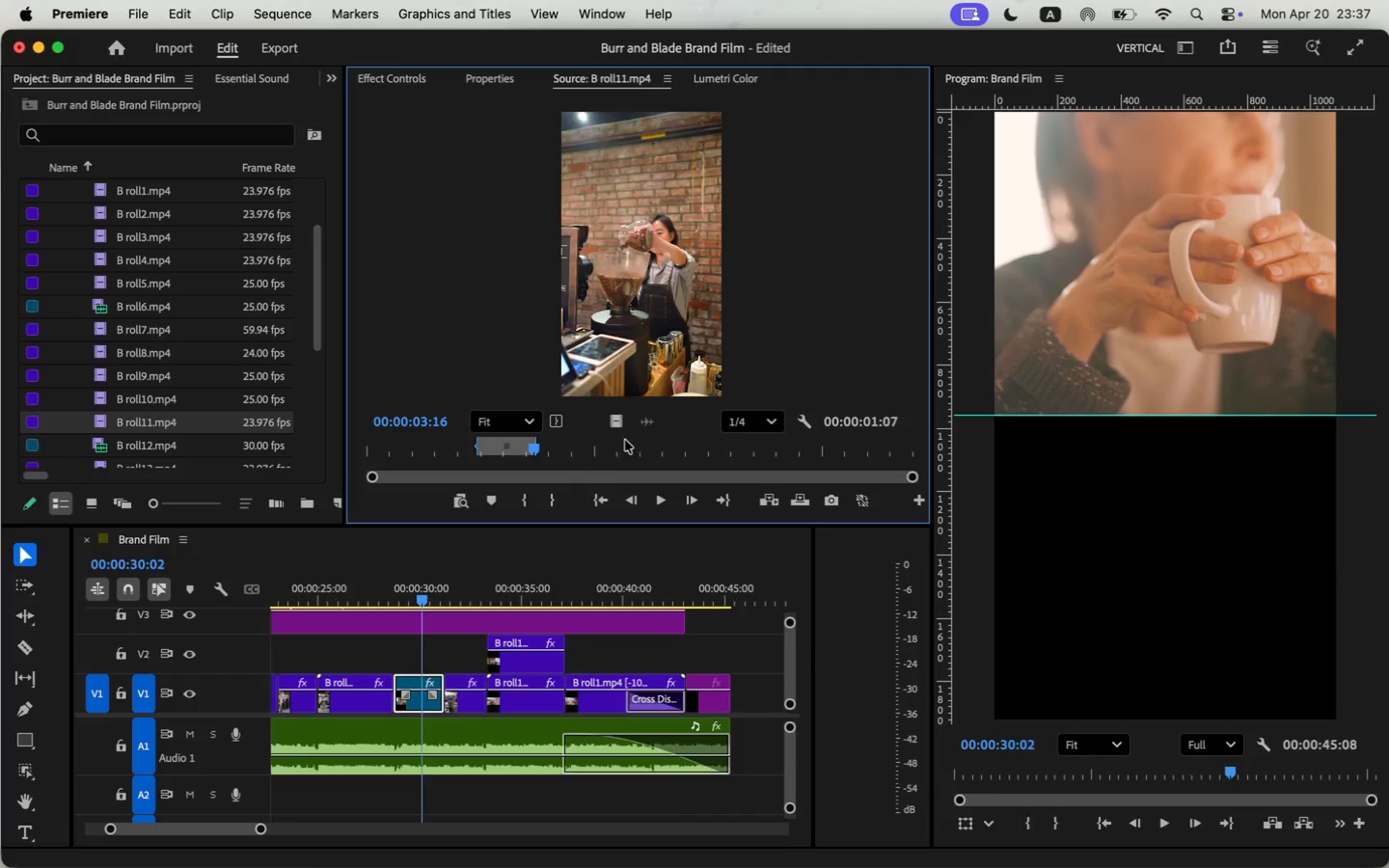 
left_click_drag(start_coordinate=[535, 441], to_coordinate=[503, 442])
 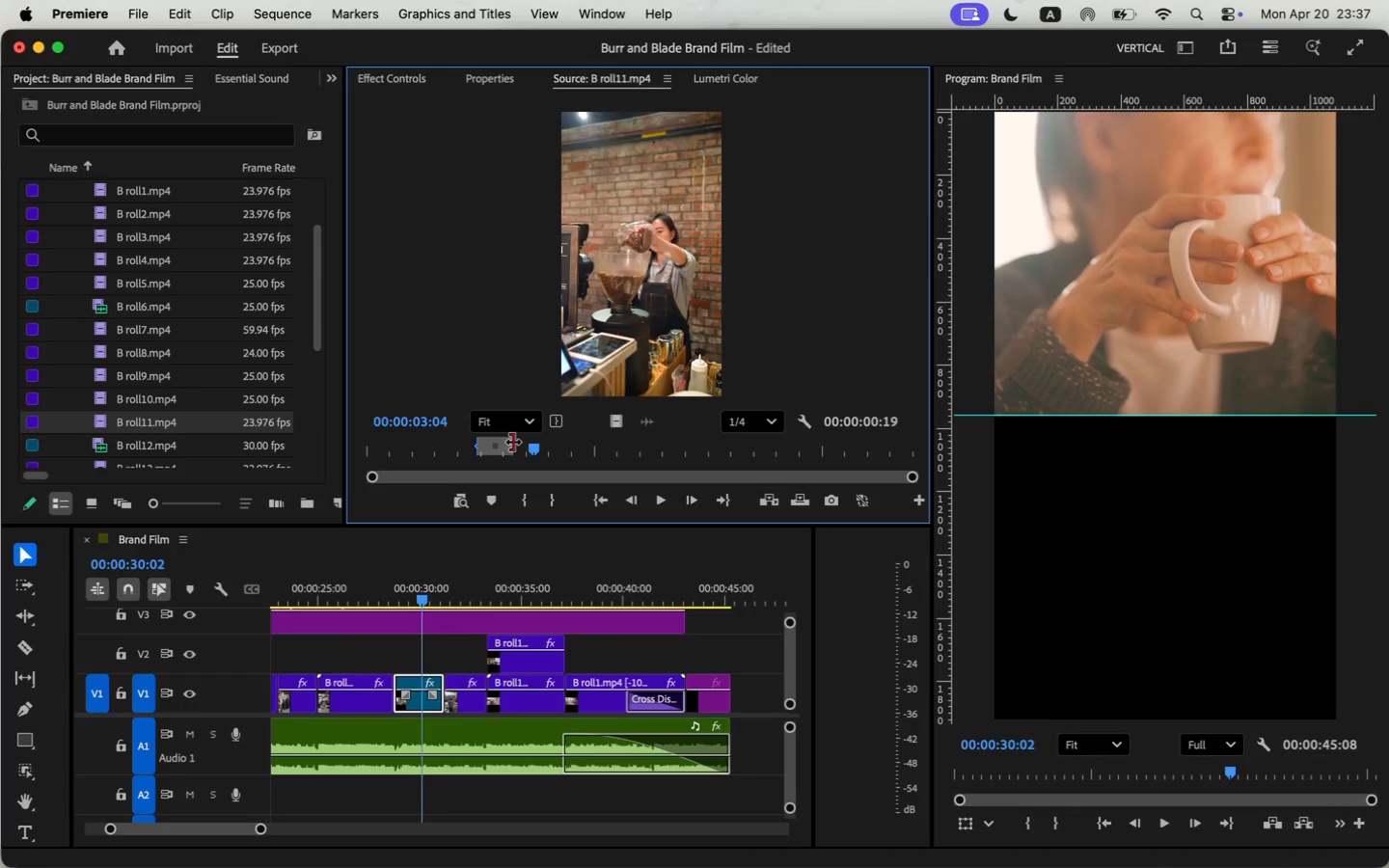 
left_click_drag(start_coordinate=[615, 420], to_coordinate=[394, 657])
 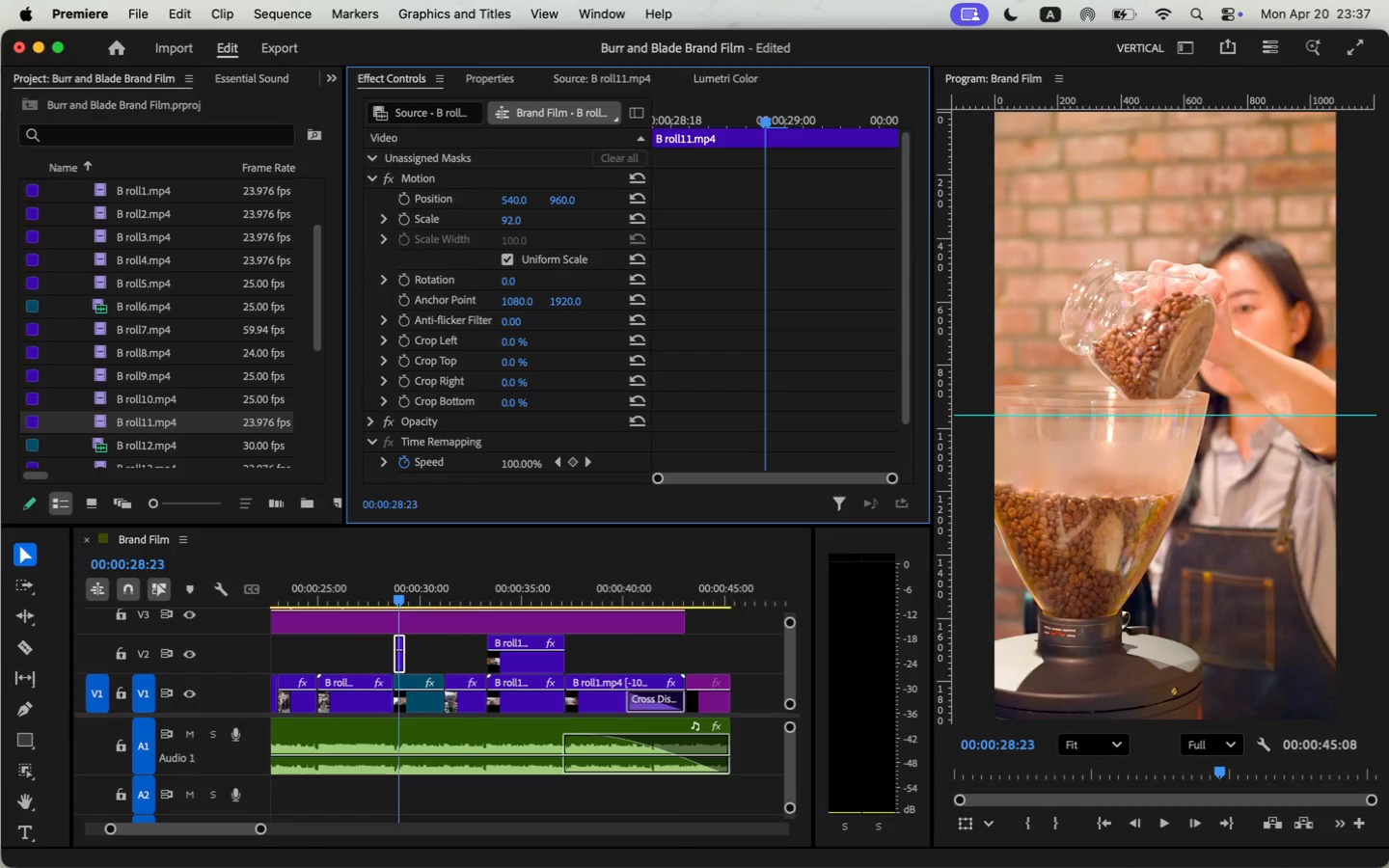 
wait(16.66)
 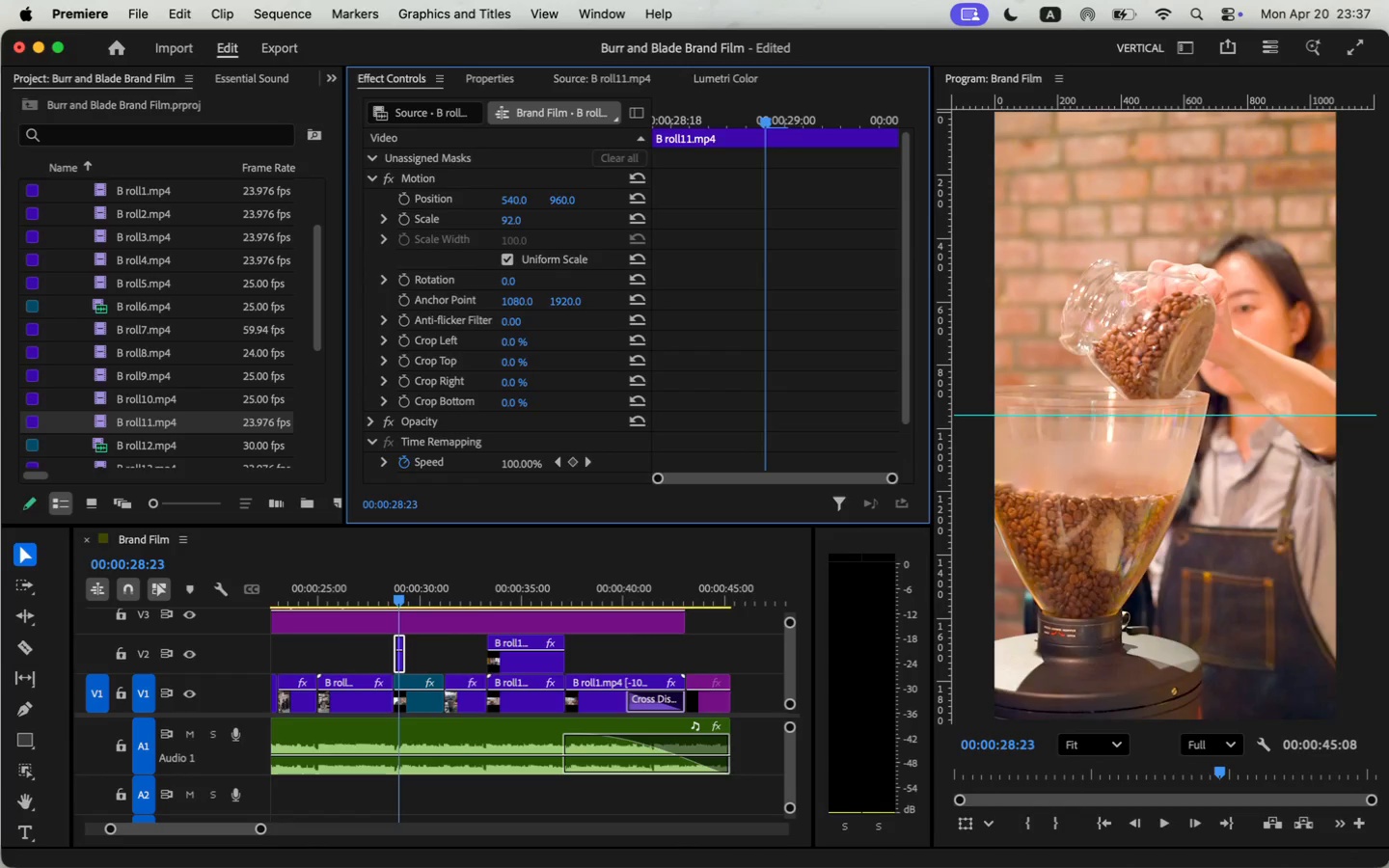 
left_click_drag(start_coordinate=[404, 659], to_coordinate=[441, 660])
 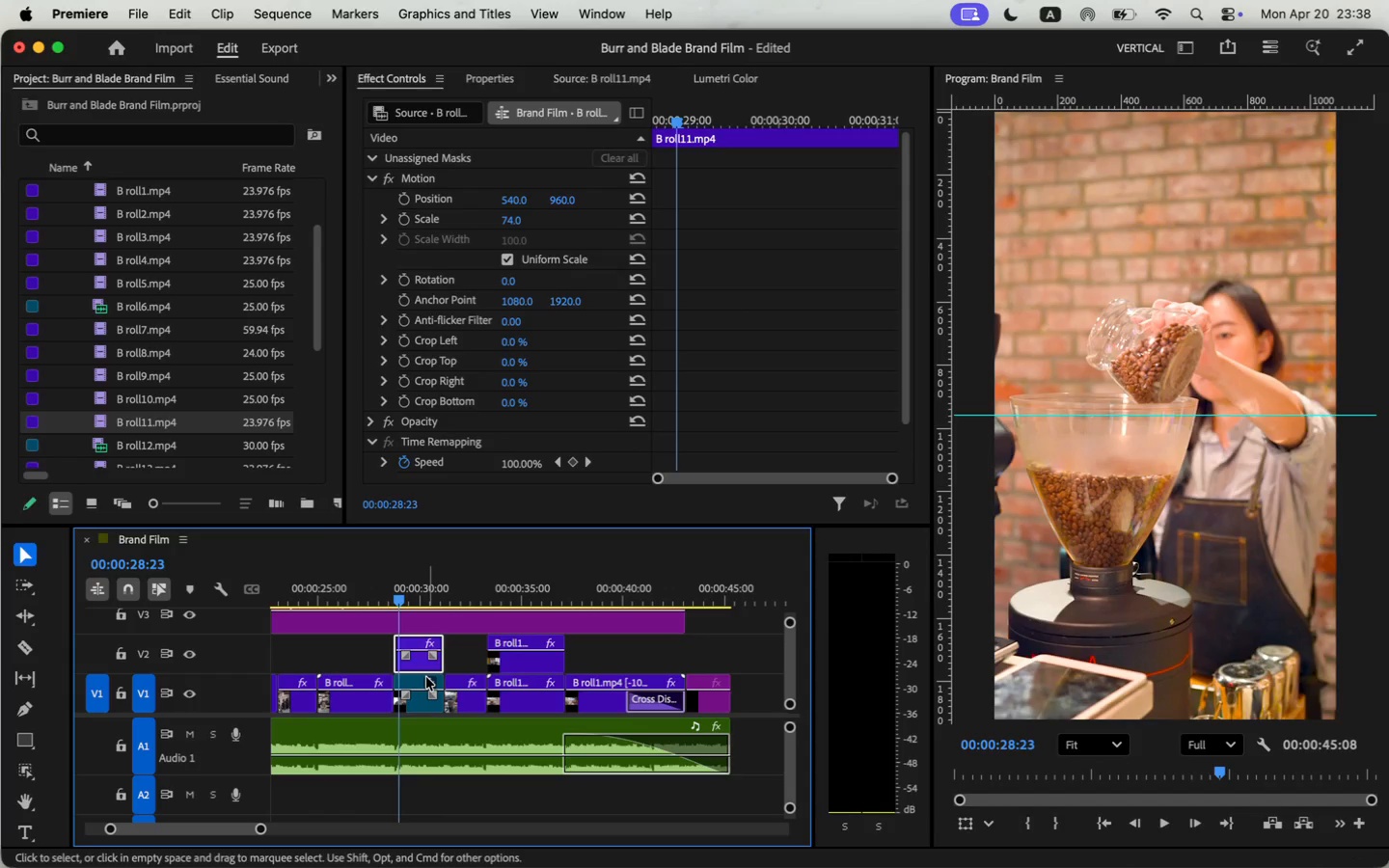 
key(Meta+Shift+E)
 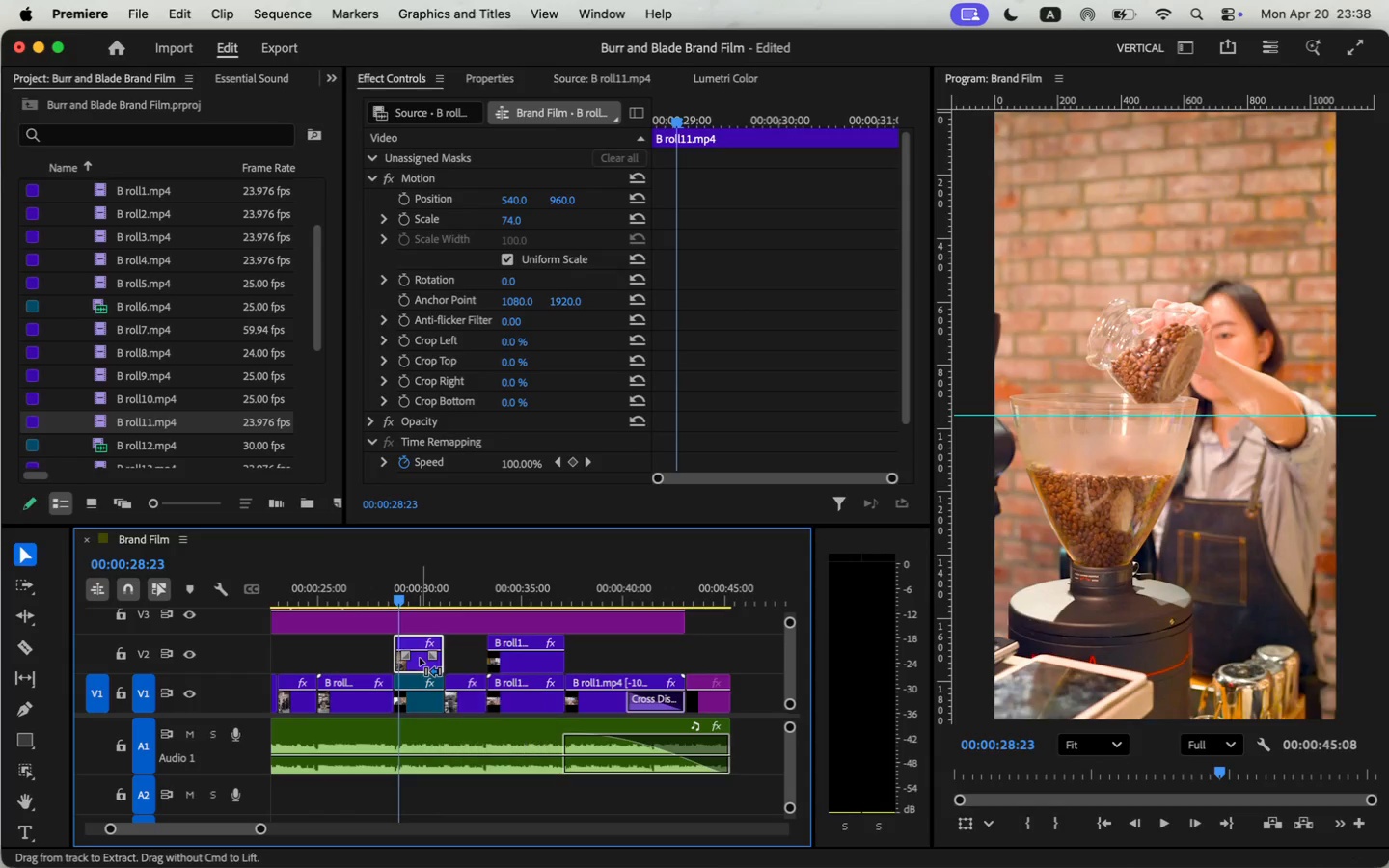 
key(Meta+Shift+E)
 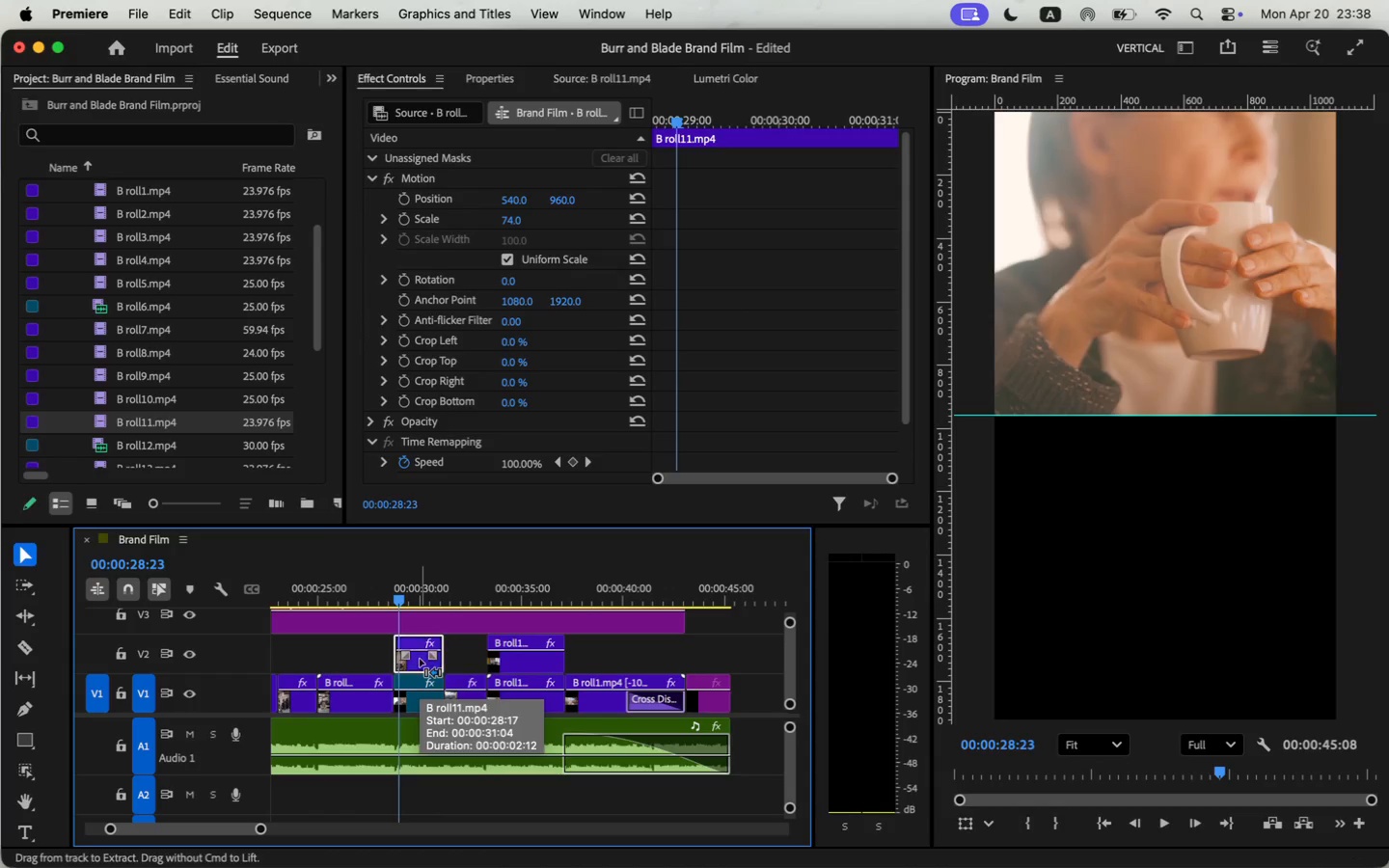 
left_click_drag(start_coordinate=[419, 702], to_coordinate=[375, 657])
 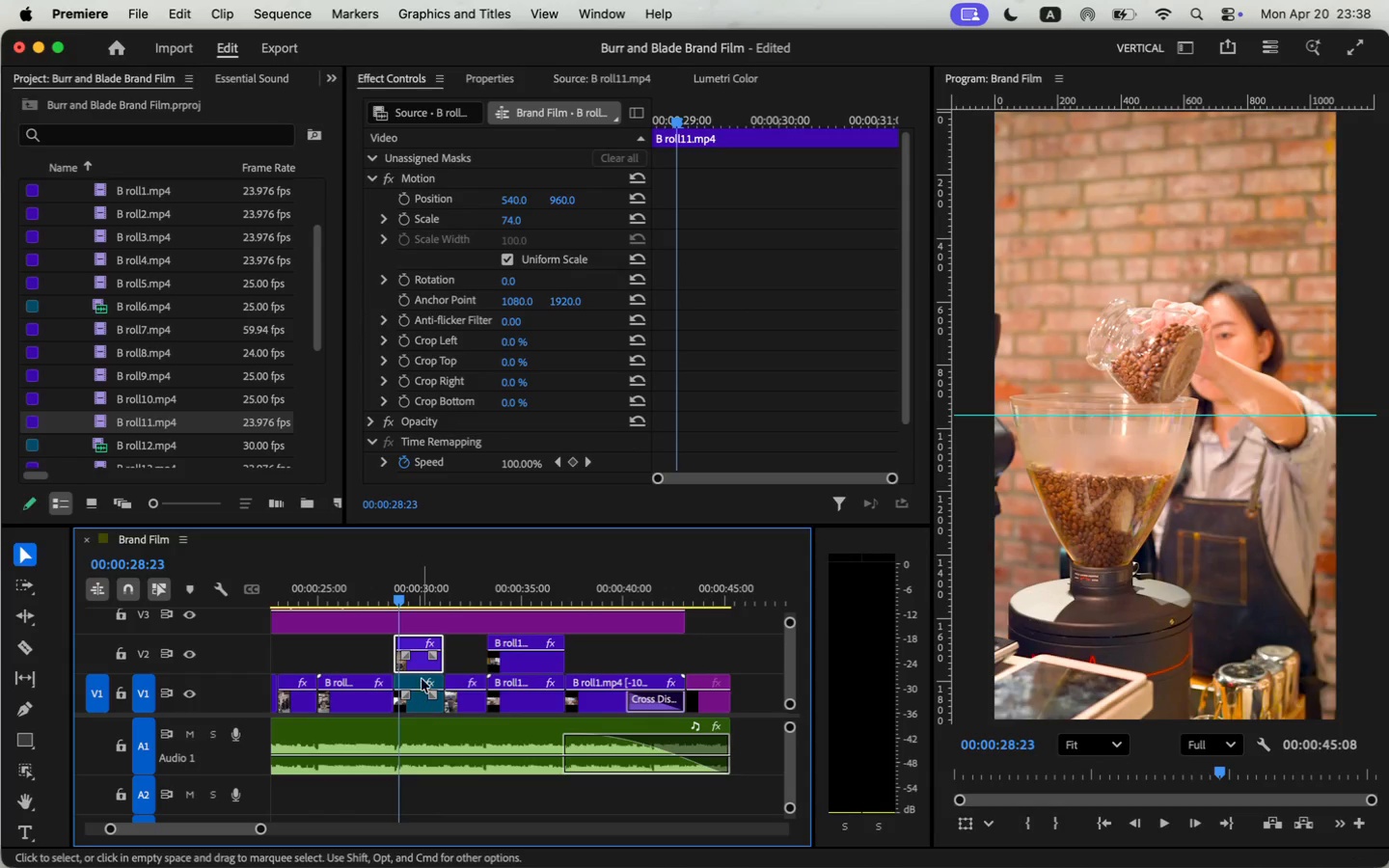 
left_click_drag(start_coordinate=[423, 664], to_coordinate=[422, 693])
 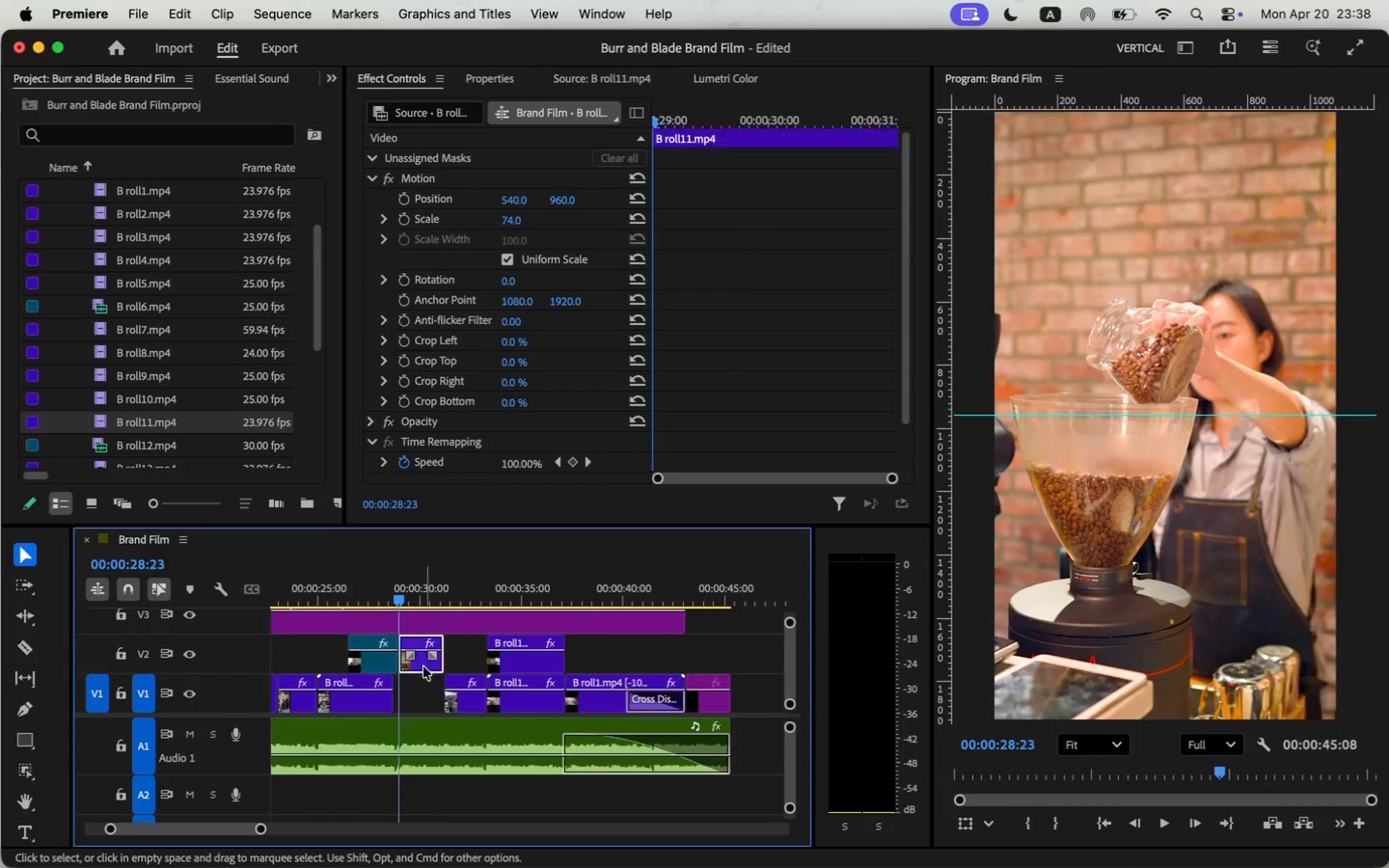 
left_click_drag(start_coordinate=[368, 664], to_coordinate=[417, 664])
 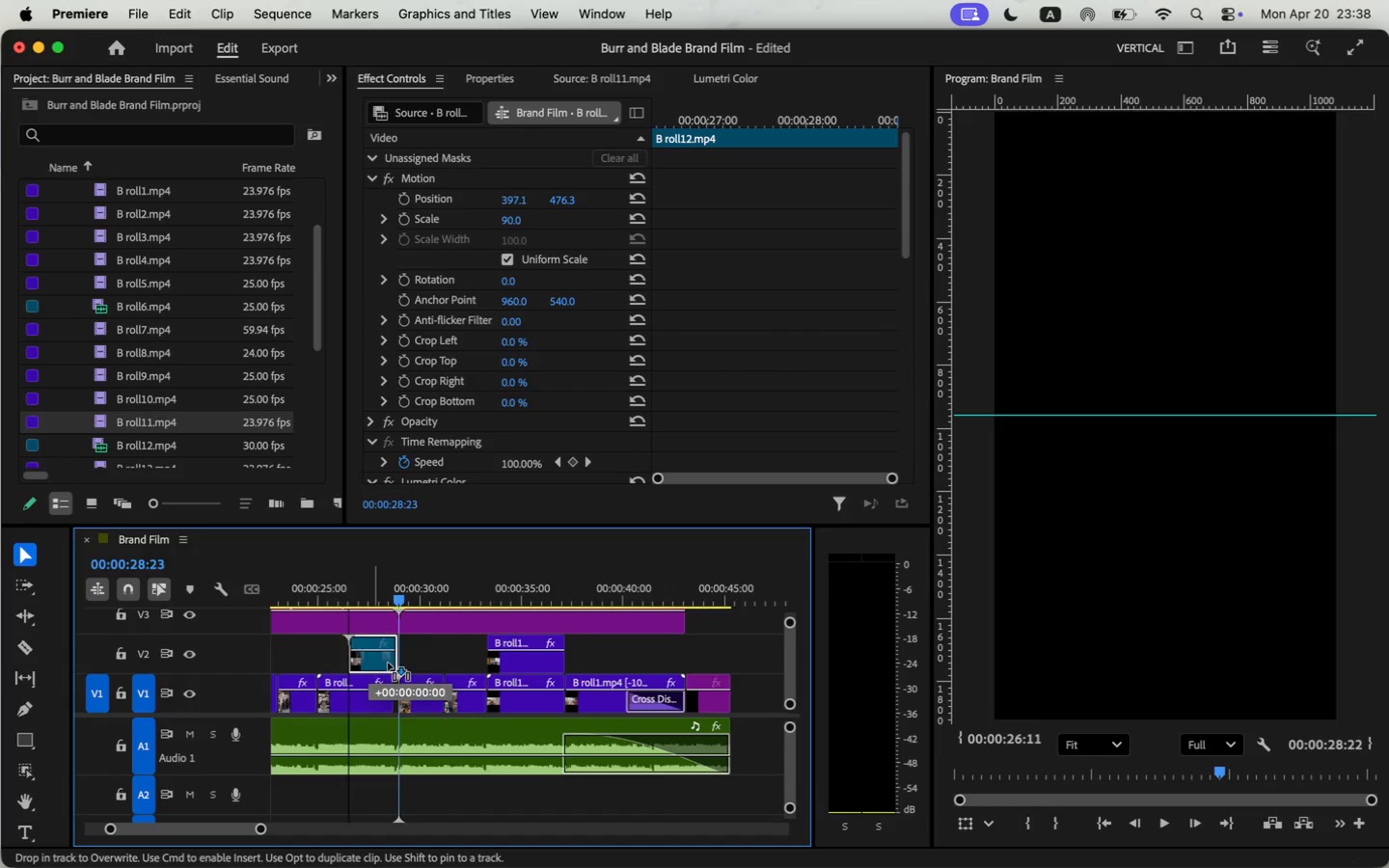 
left_click_drag(start_coordinate=[400, 702], to_coordinate=[395, 702])
 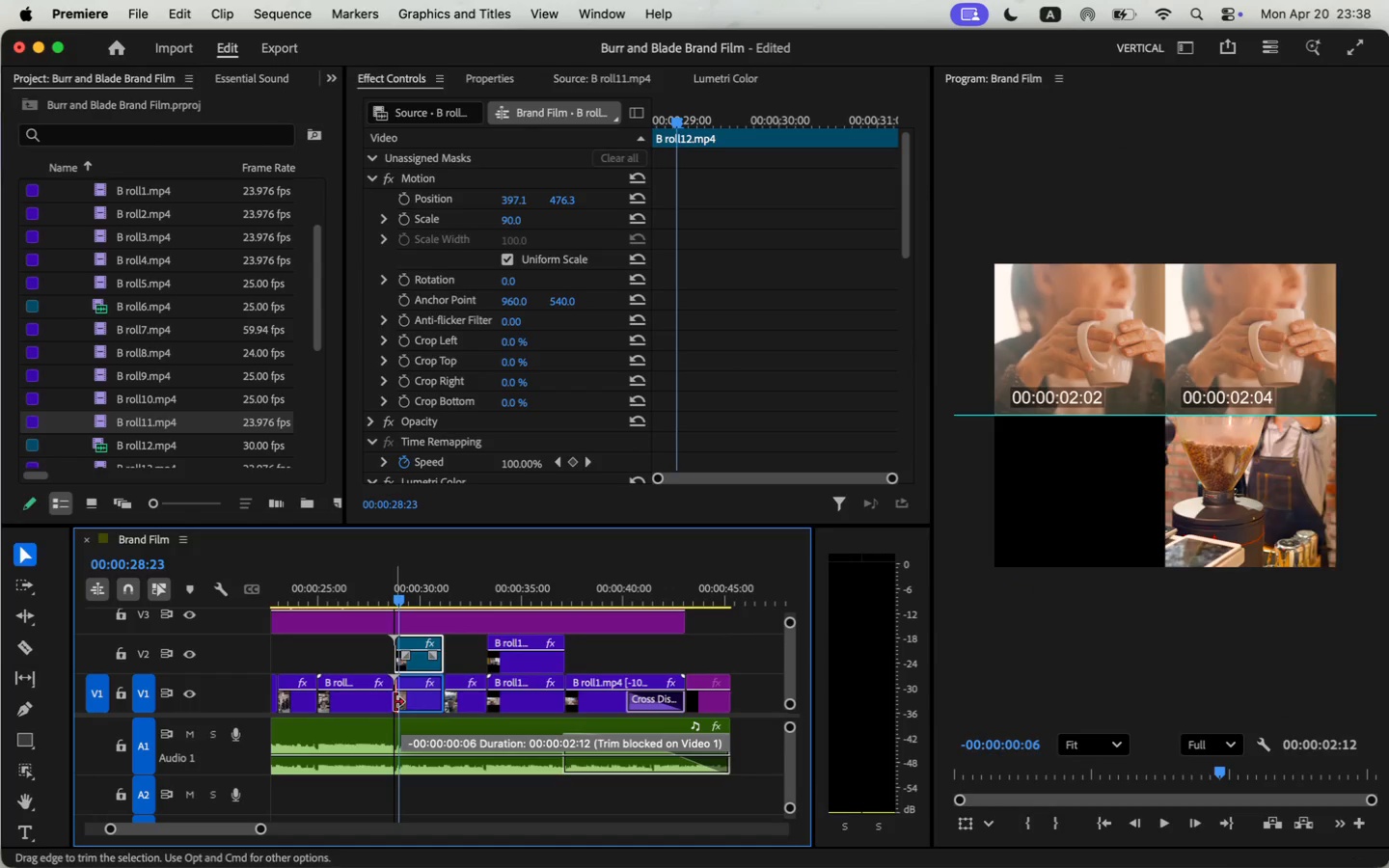 
left_click([414, 707])
 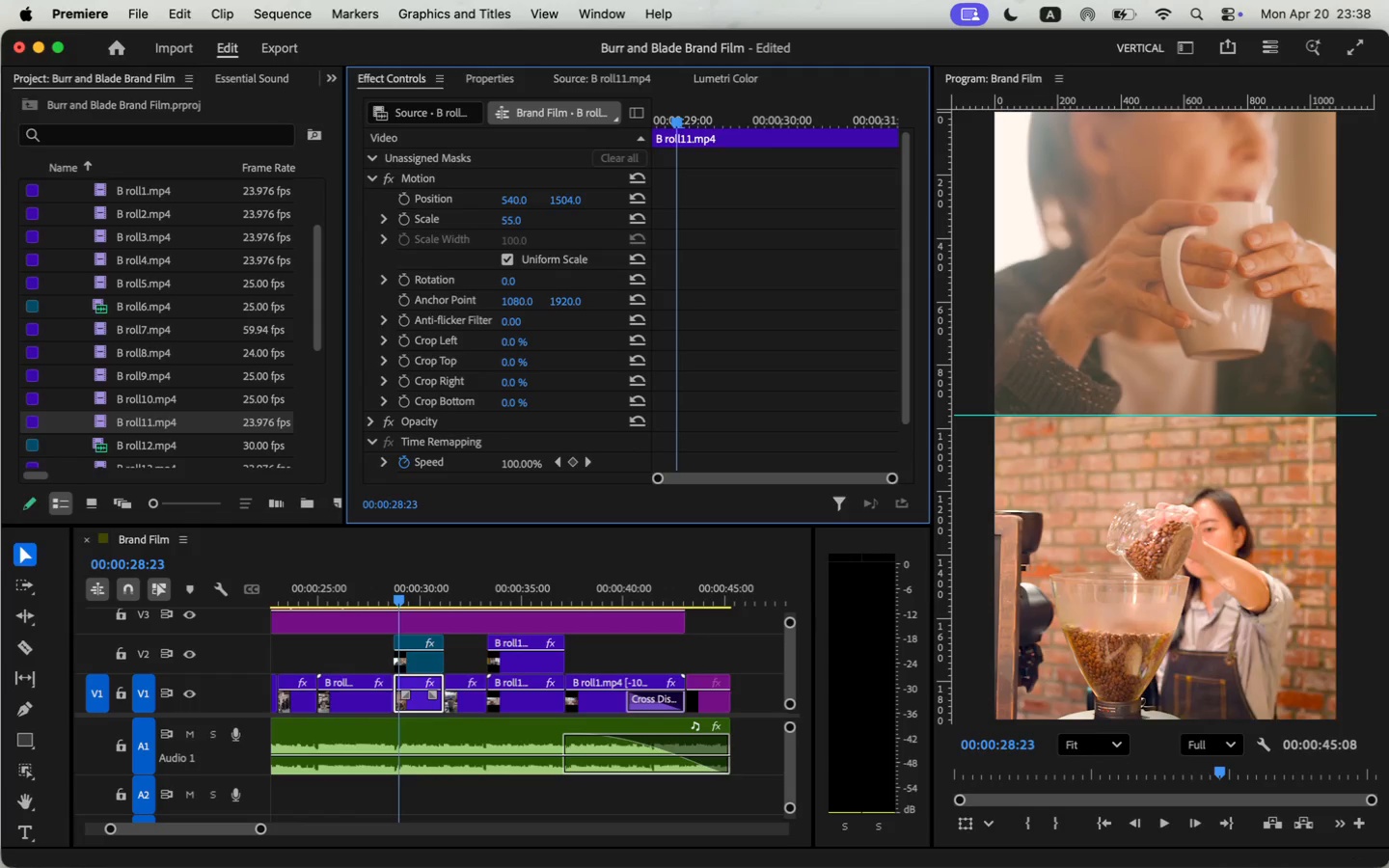 
wait(12.69)
 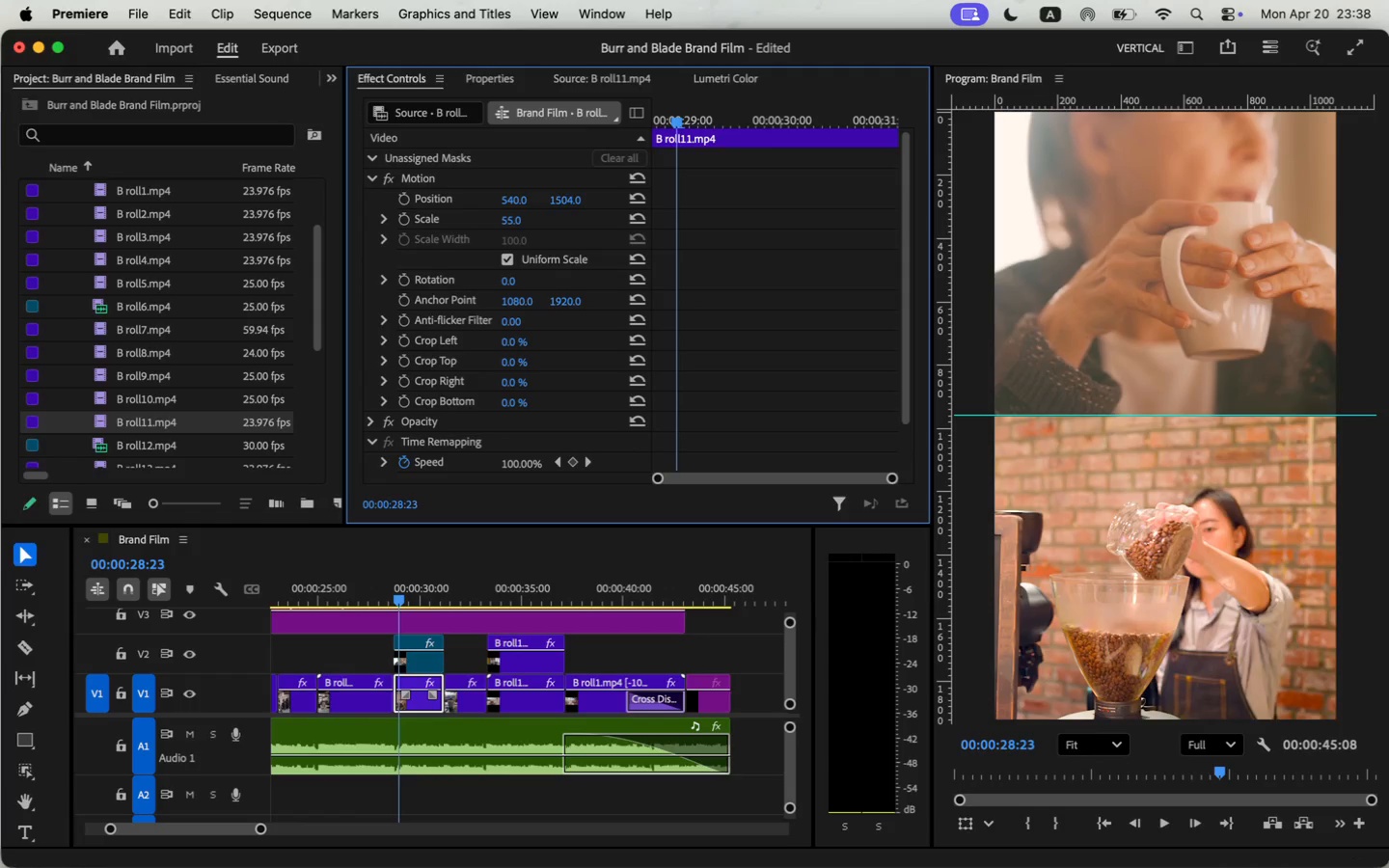 
left_click([385, 572])
 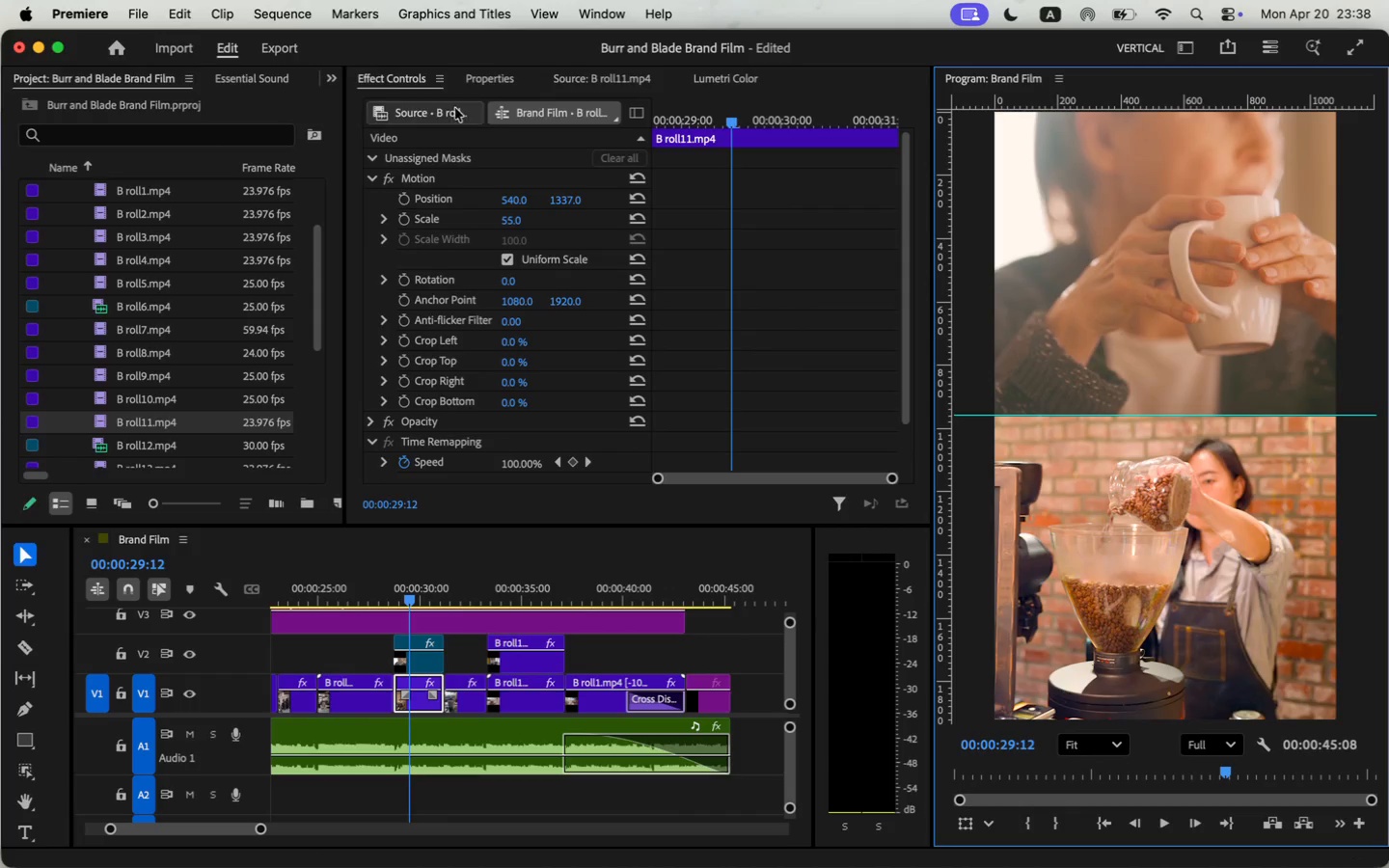 
wait(9.86)
 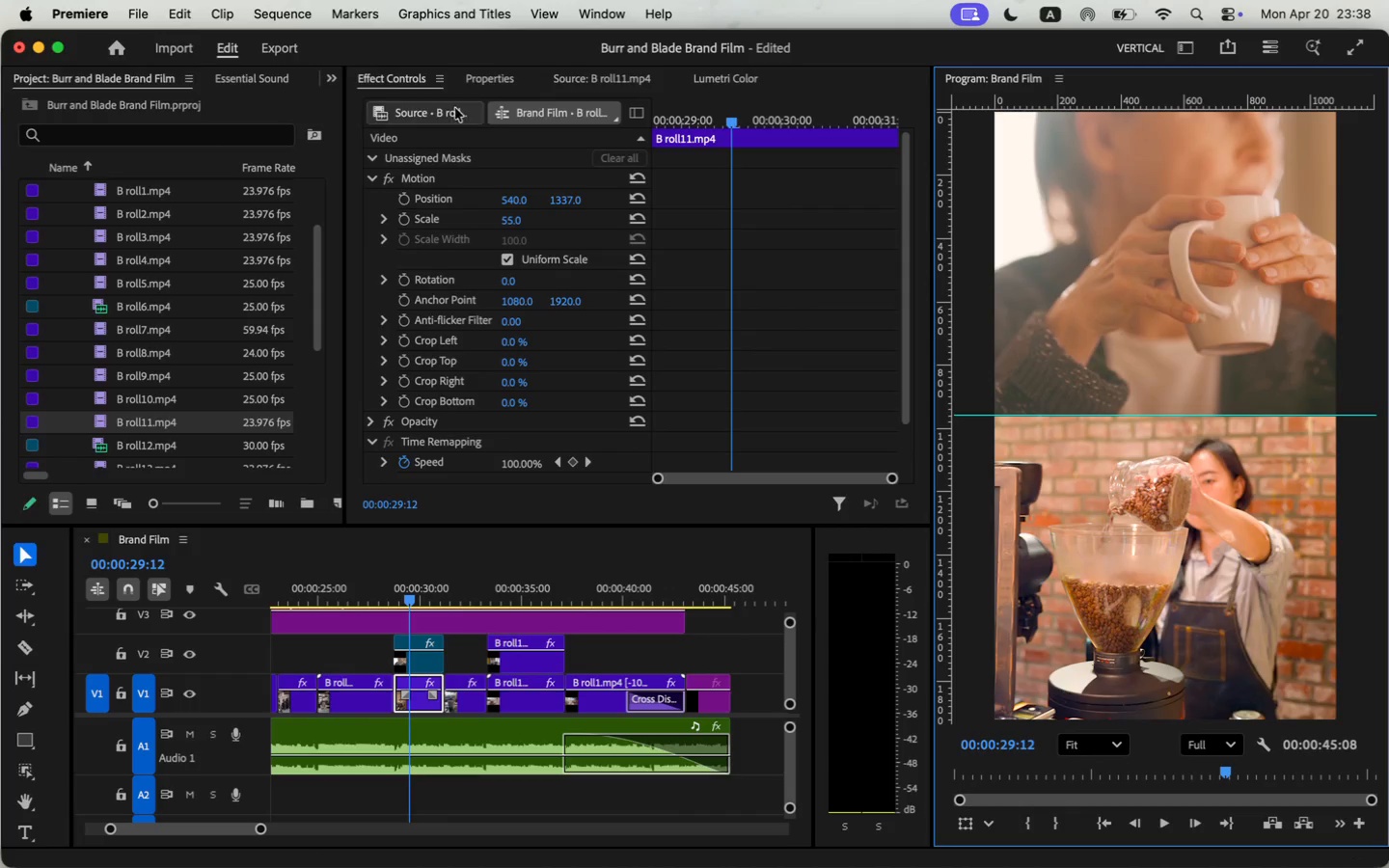 
left_click([375, 220])
 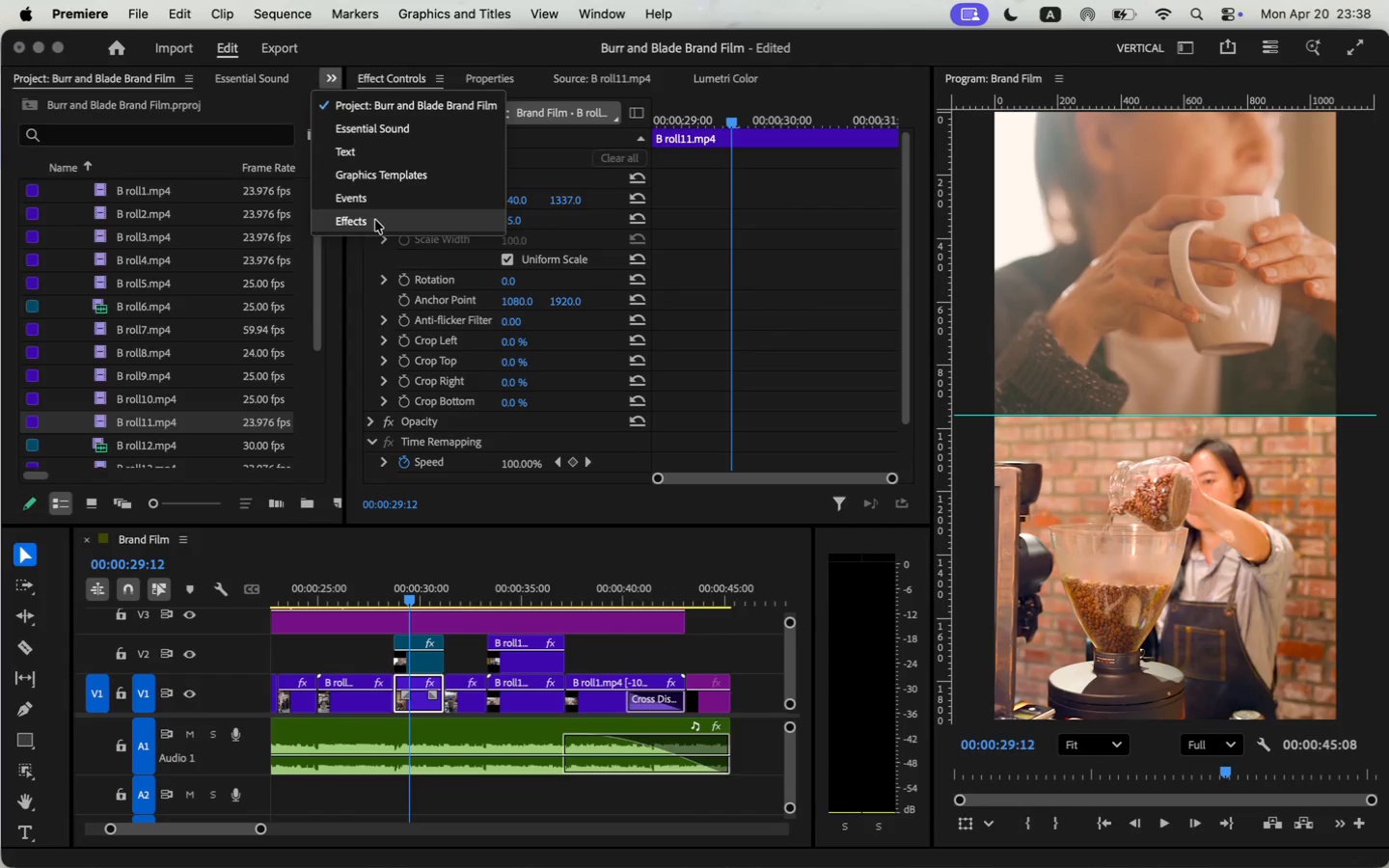 
left_click_drag(start_coordinate=[120, 286], to_coordinate=[422, 695])
 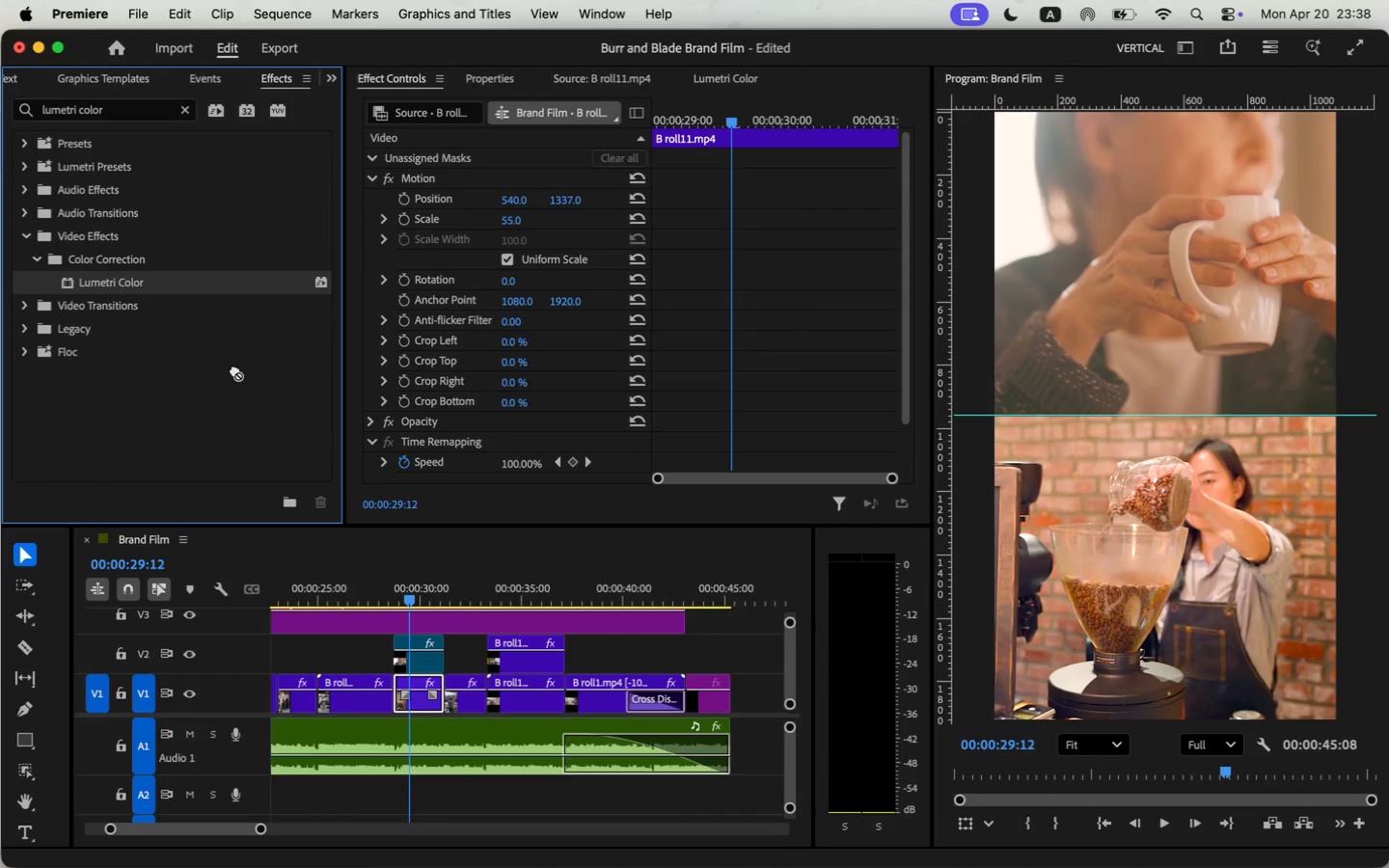 
scroll: coordinate [768, 368], scroll_direction: down, amount: 12.0
 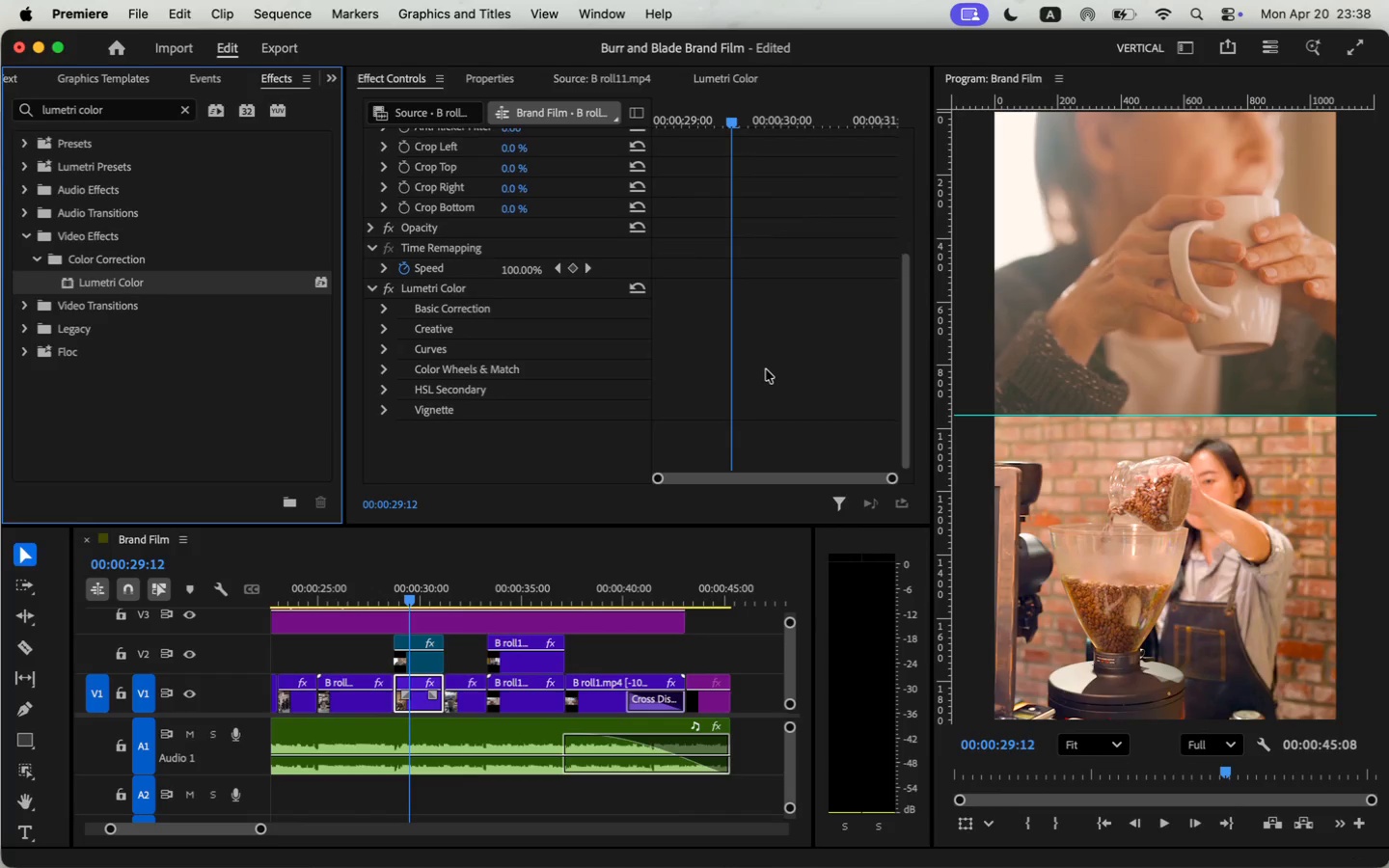 
left_click([383, 354])
 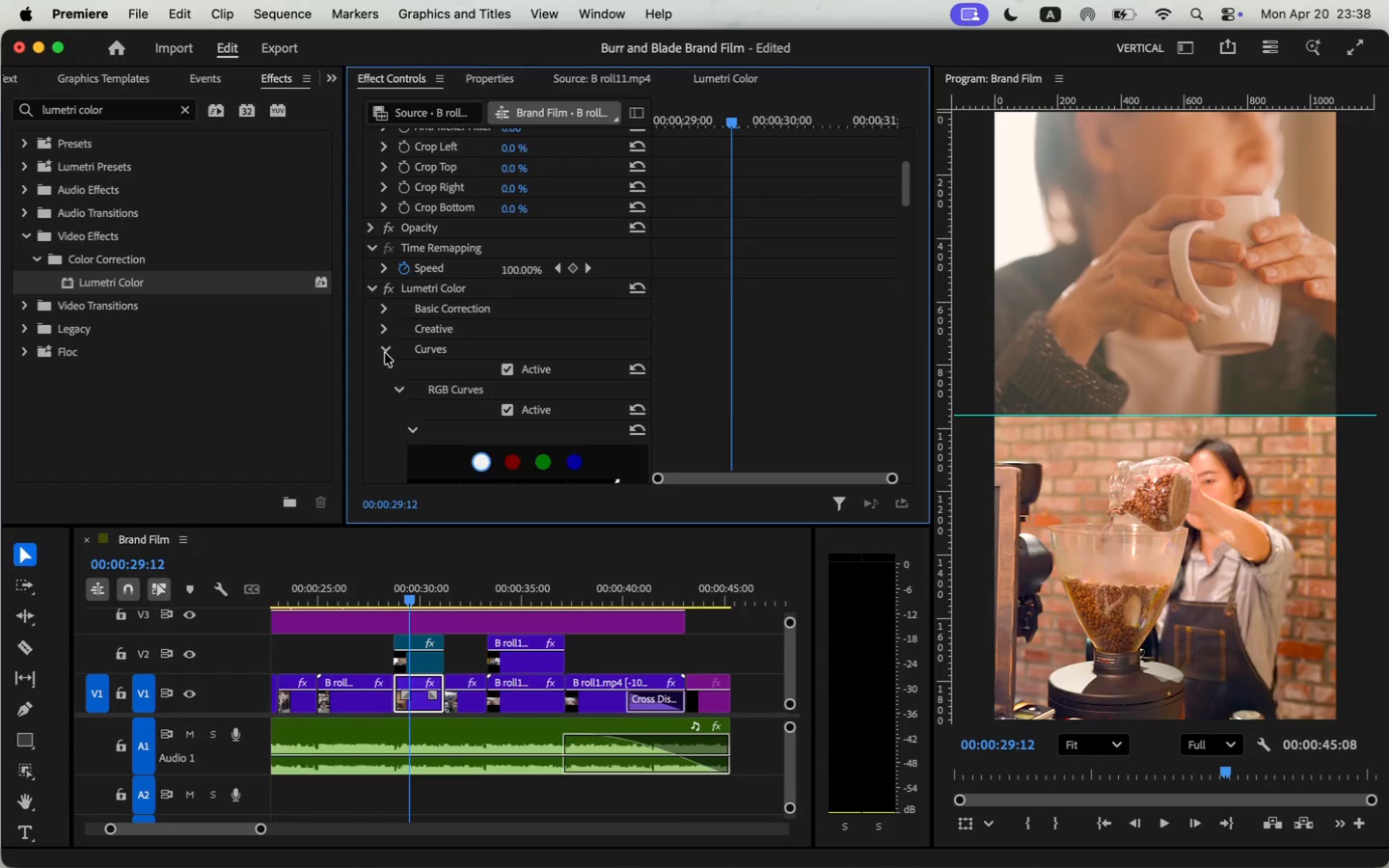 
scroll: coordinate [815, 311], scroll_direction: down, amount: 11.0
 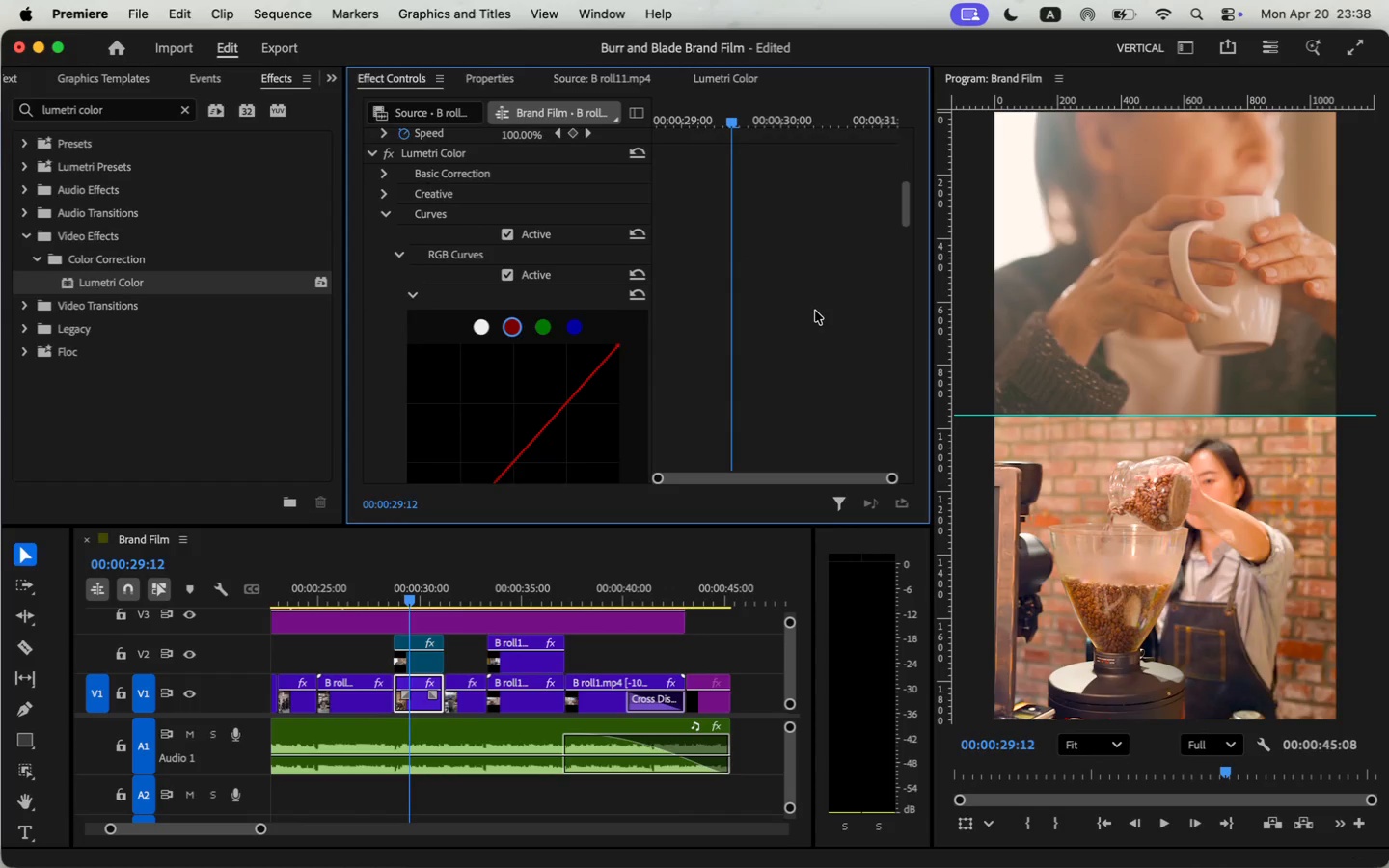 
left_click_drag(start_coordinate=[512, 386], to_coordinate=[490, 417])
 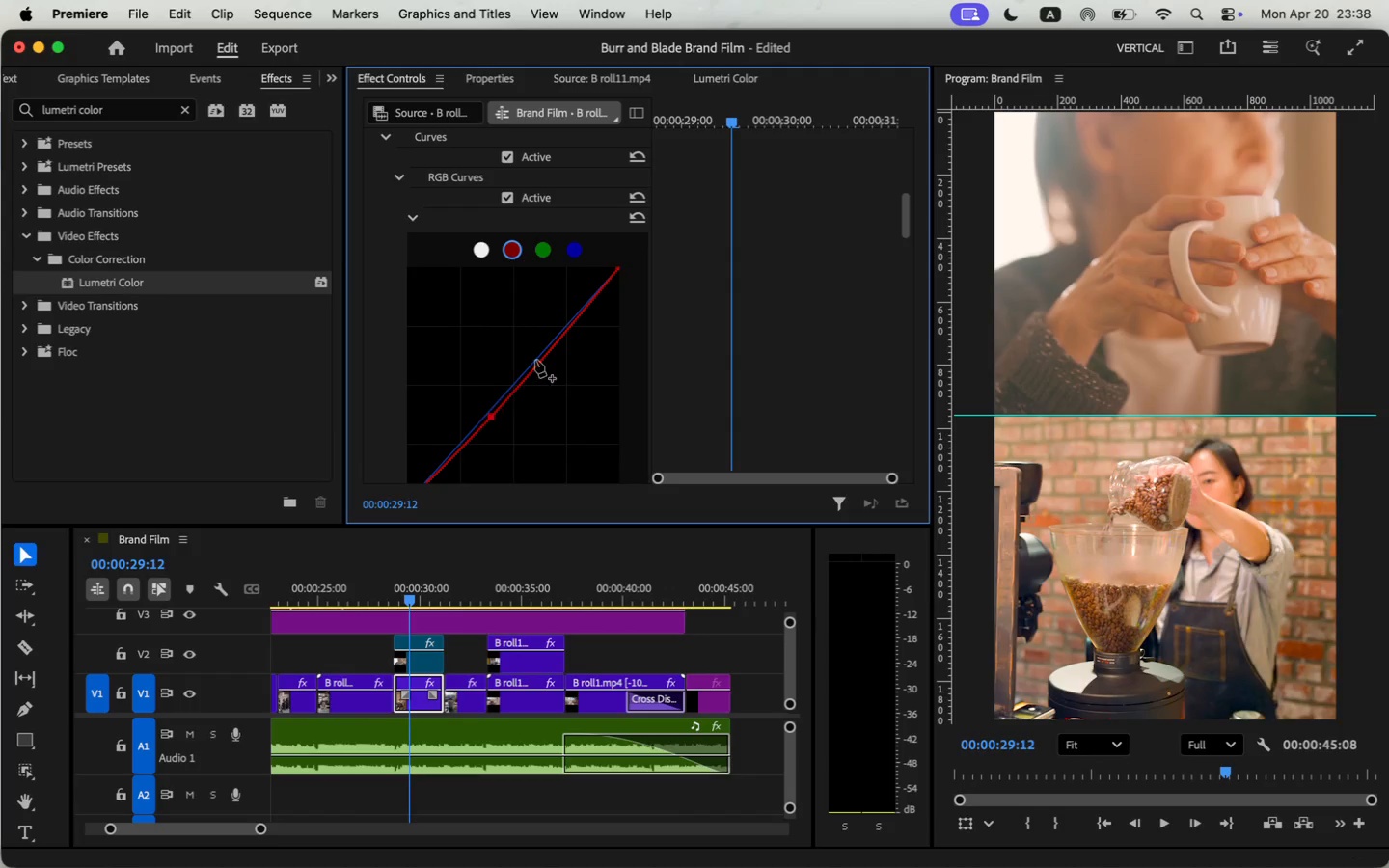 
left_click([580, 324])
 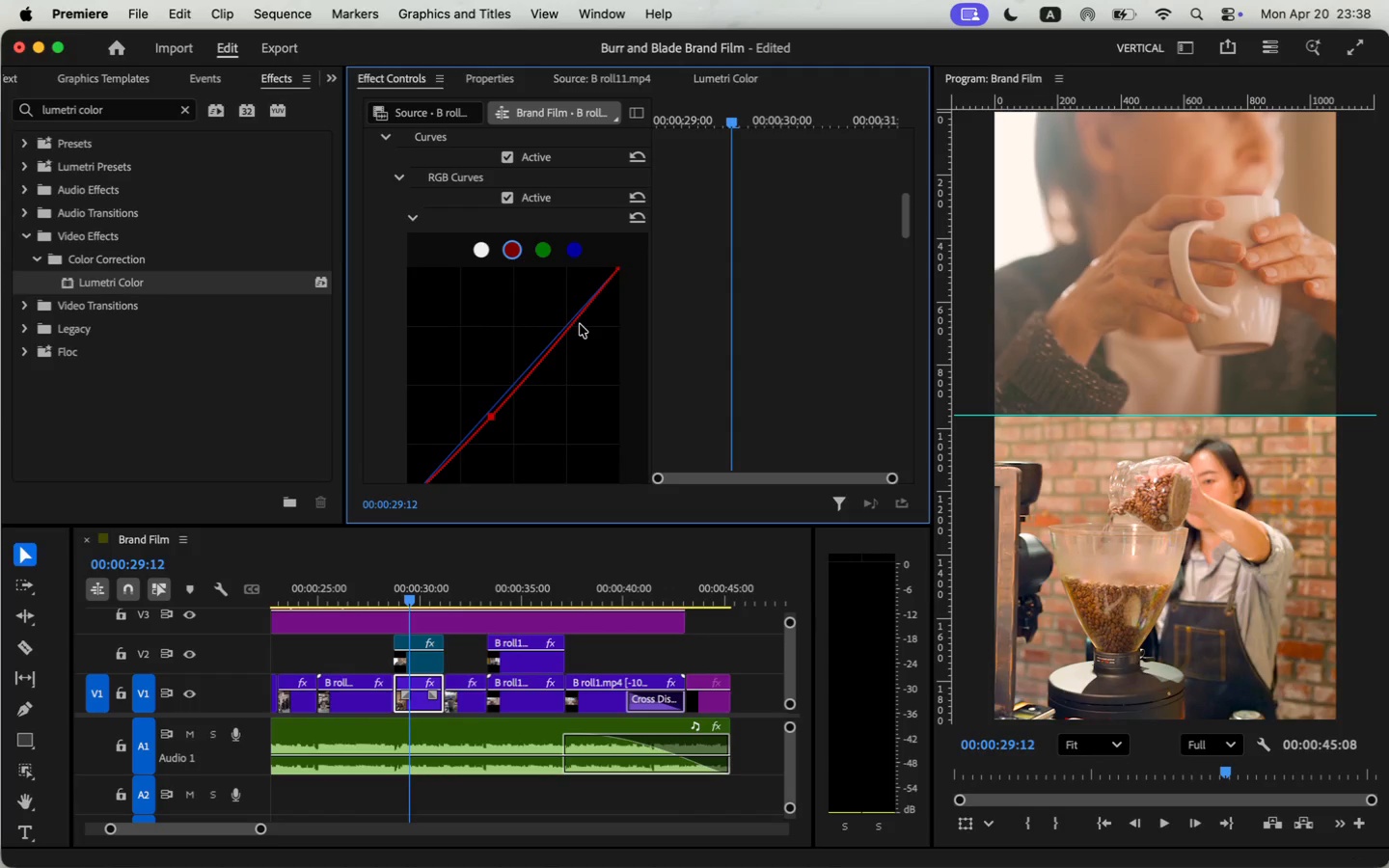 
left_click([575, 327])
 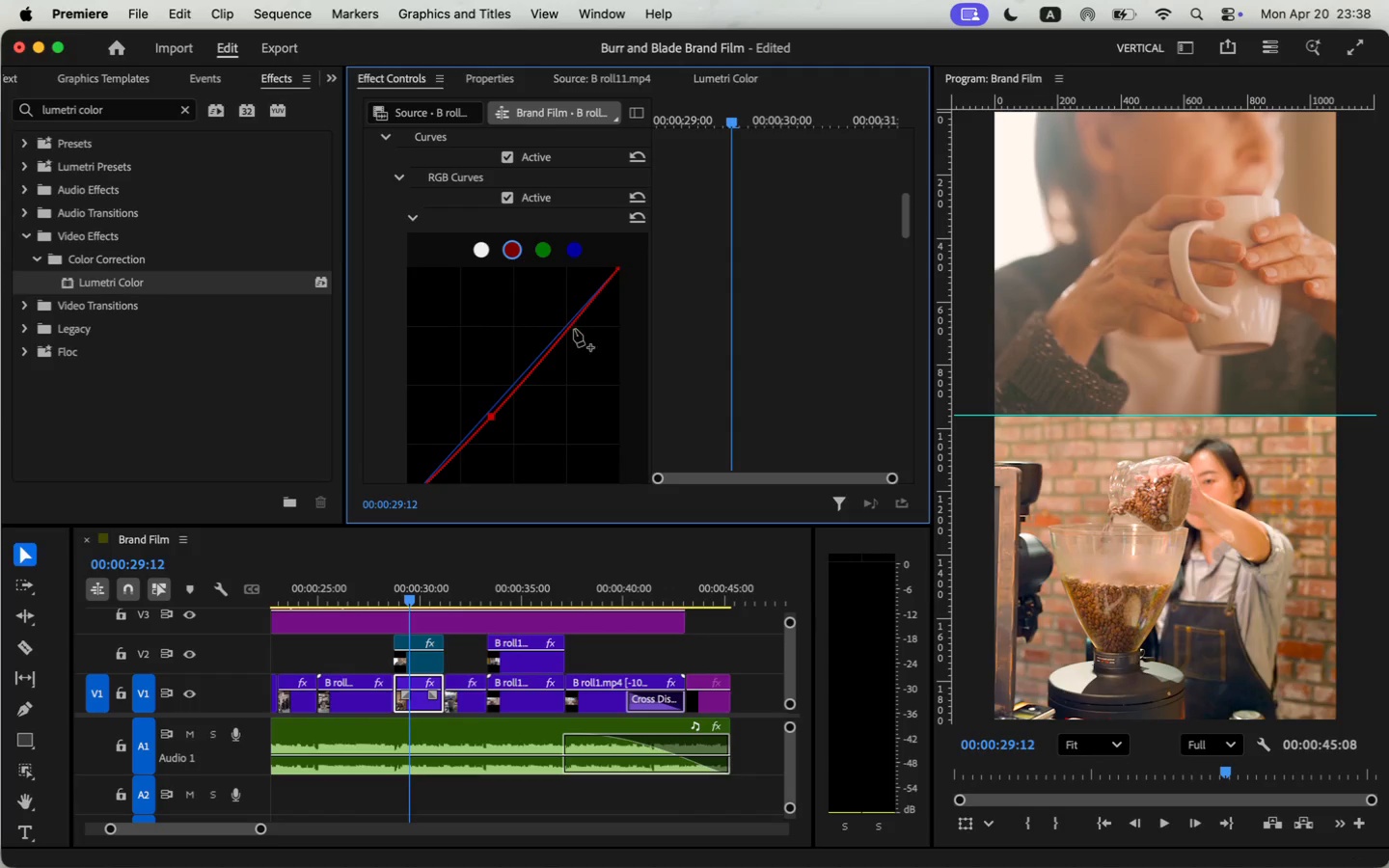 
left_click([573, 329])
 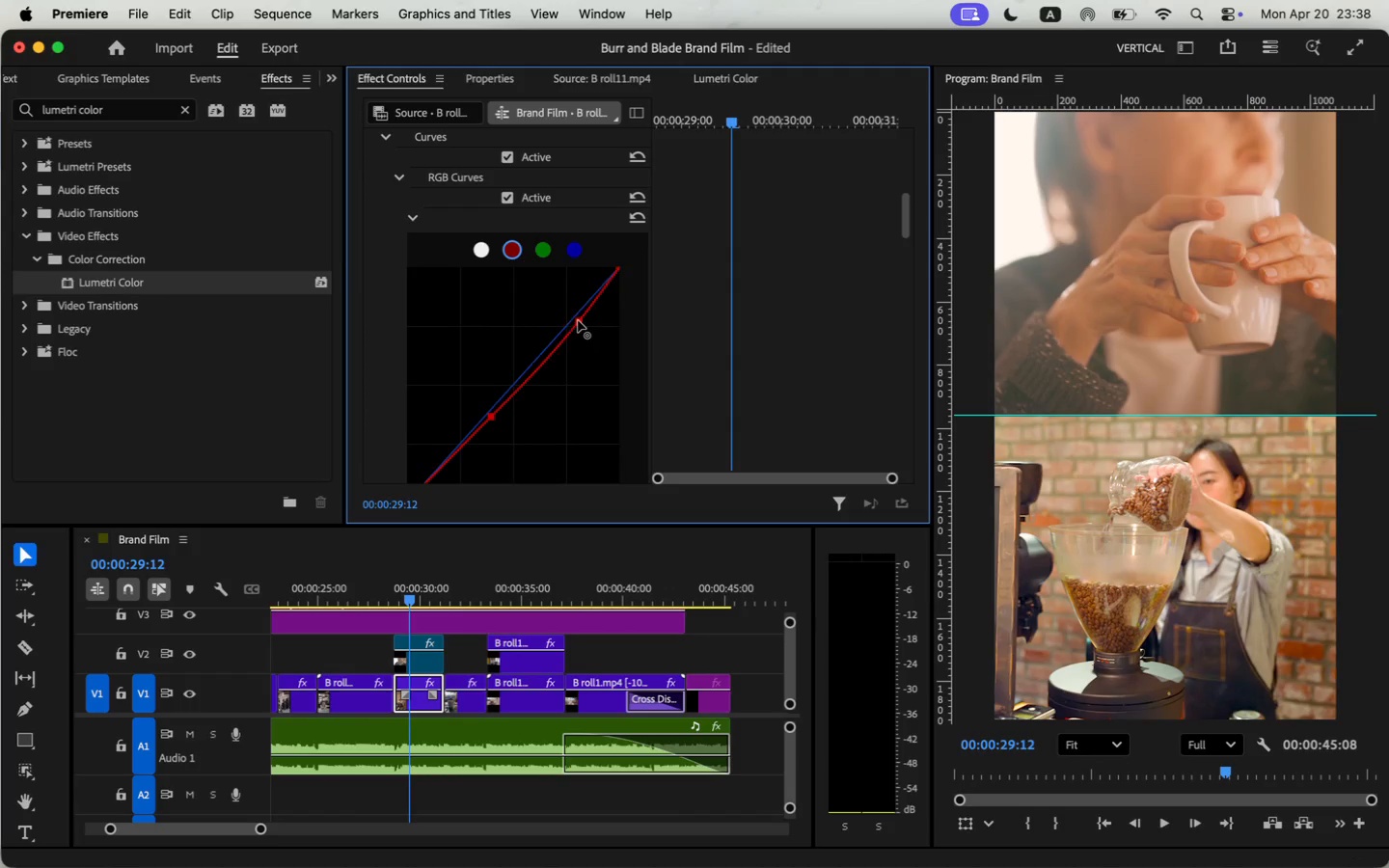 
left_click_drag(start_coordinate=[572, 329], to_coordinate=[581, 319])
 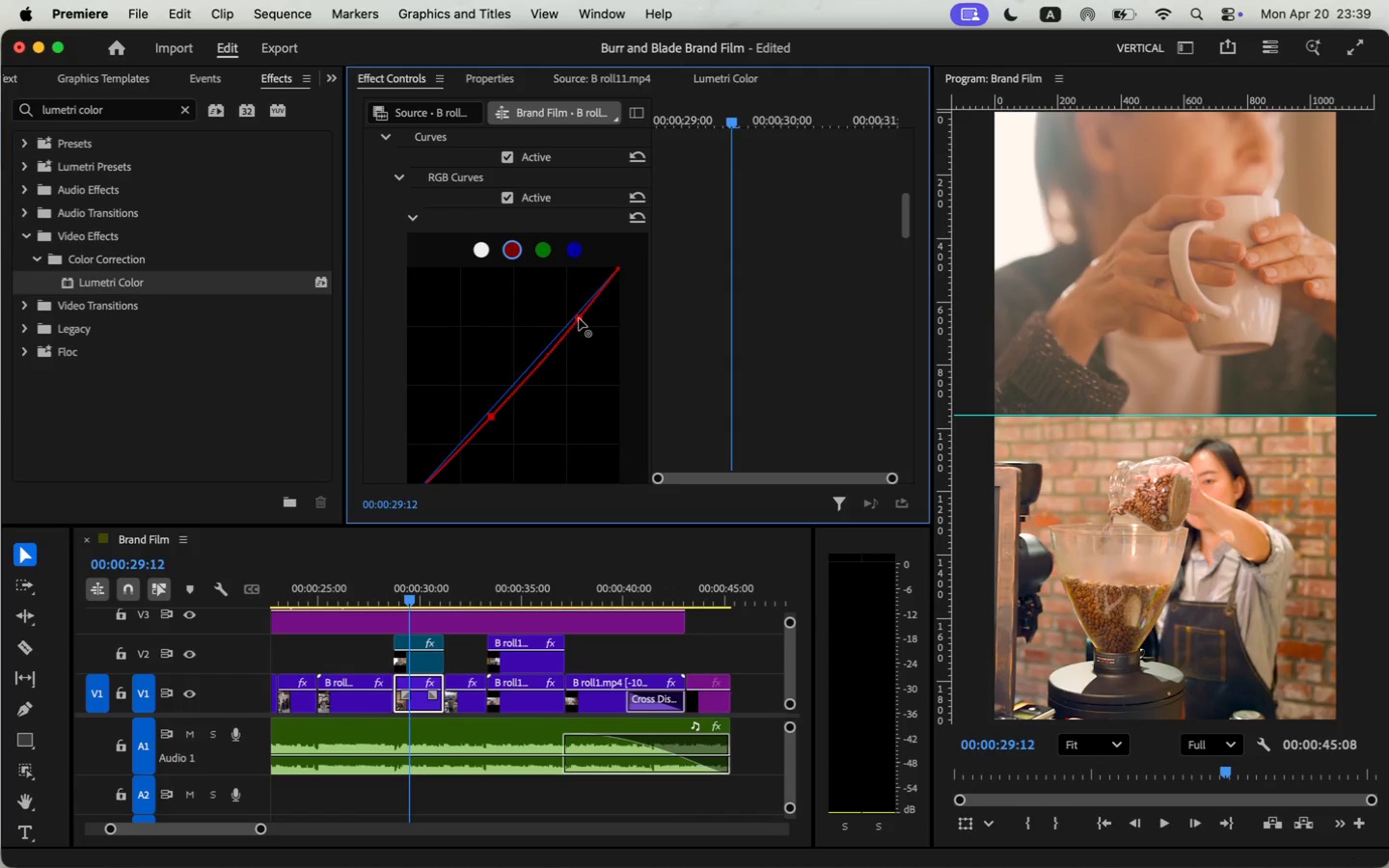 
scroll: coordinate [547, 345], scroll_direction: down, amount: 4.0
 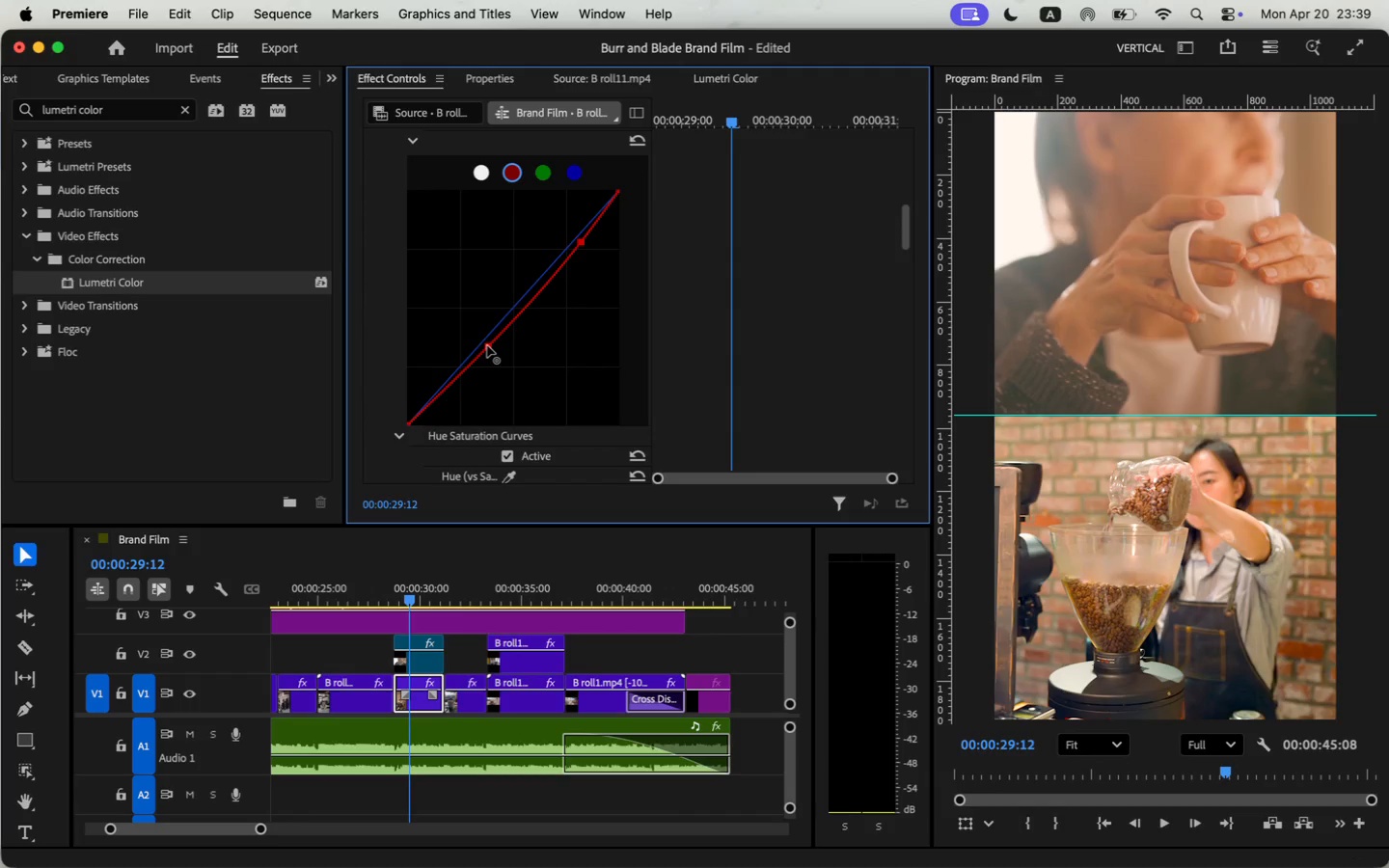 
wait(5.05)
 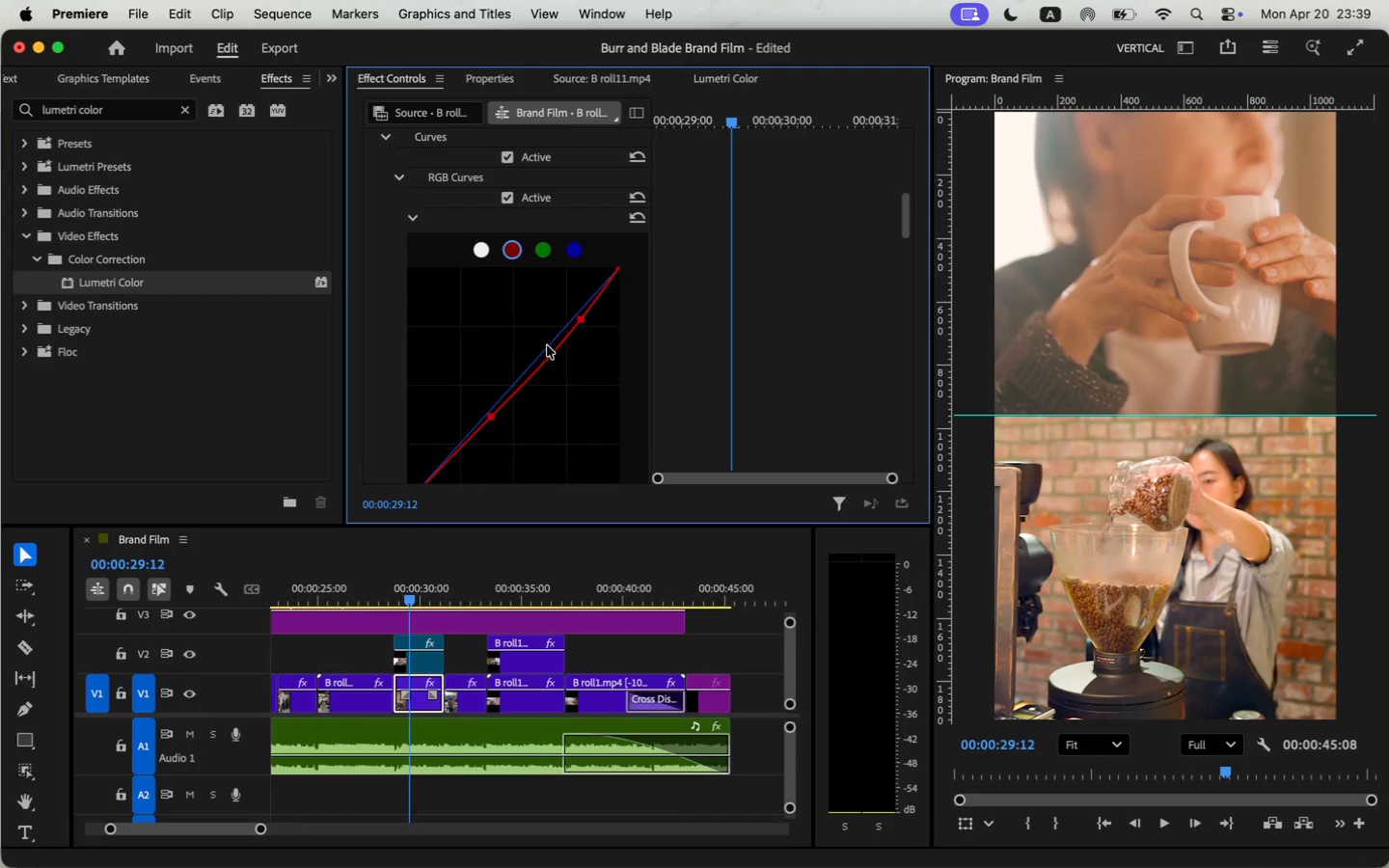 
left_click_drag(start_coordinate=[583, 239], to_coordinate=[578, 242])
 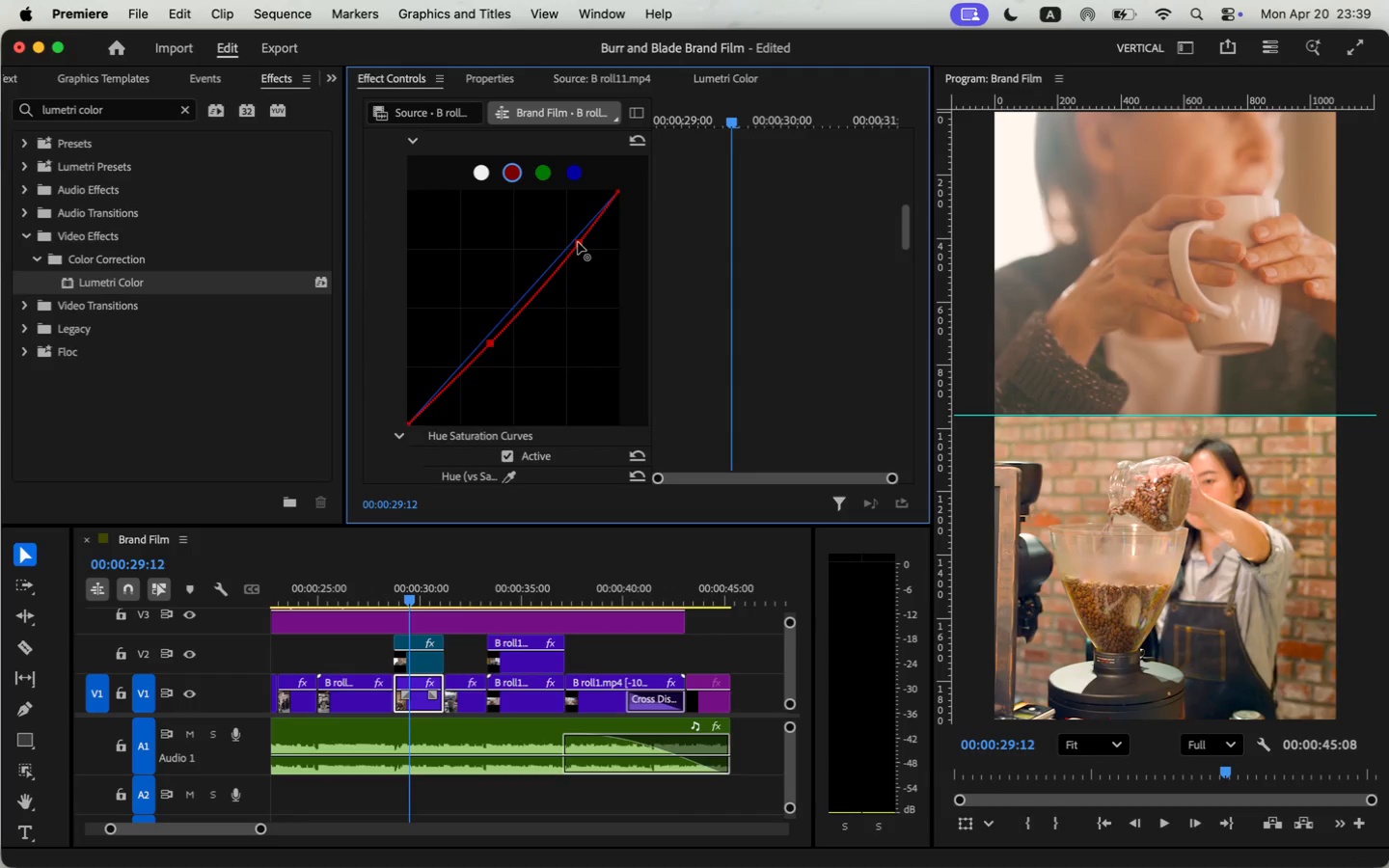 
scroll: coordinate [412, 308], scroll_direction: up, amount: 11.0
 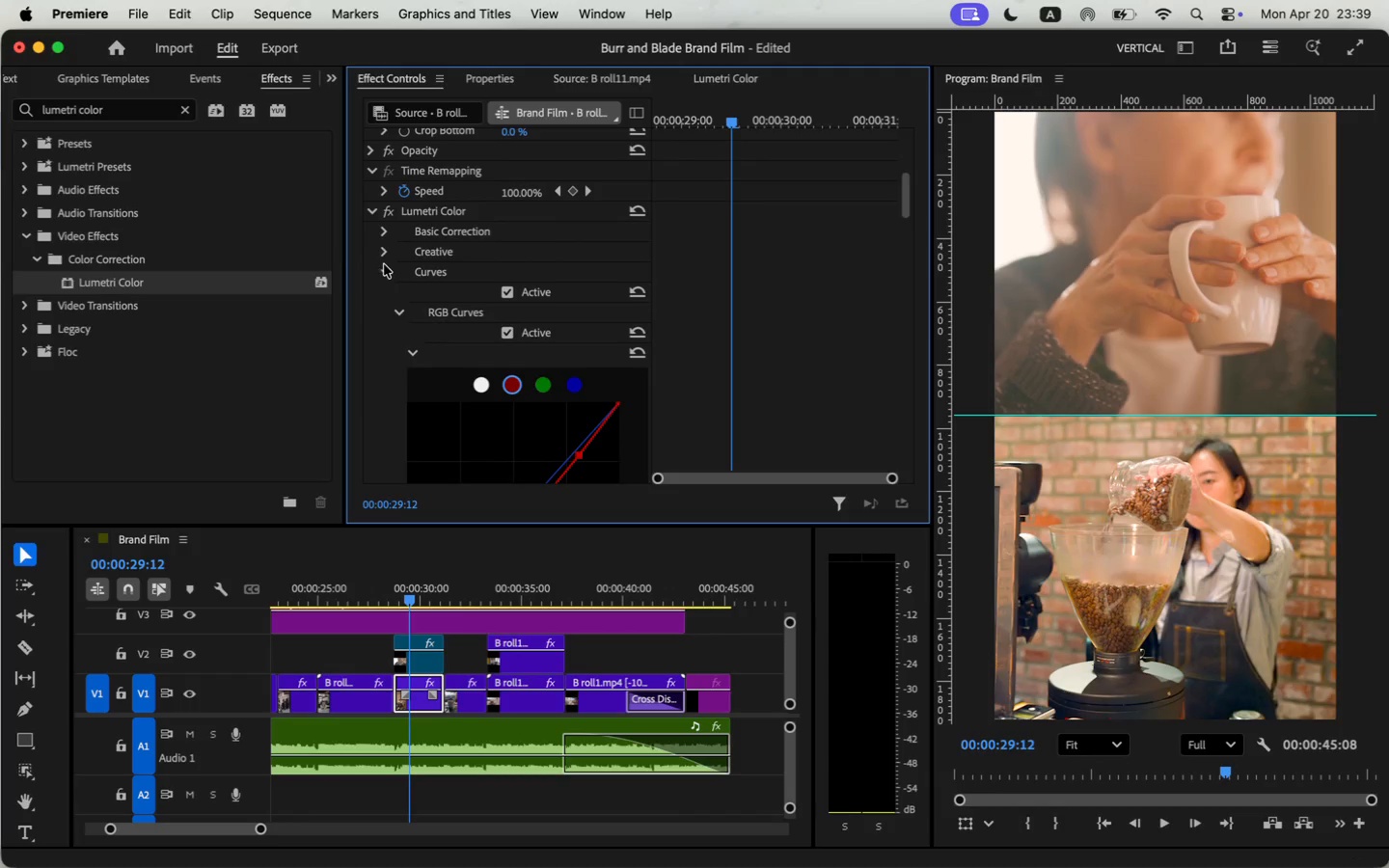 
left_click([383, 236])
 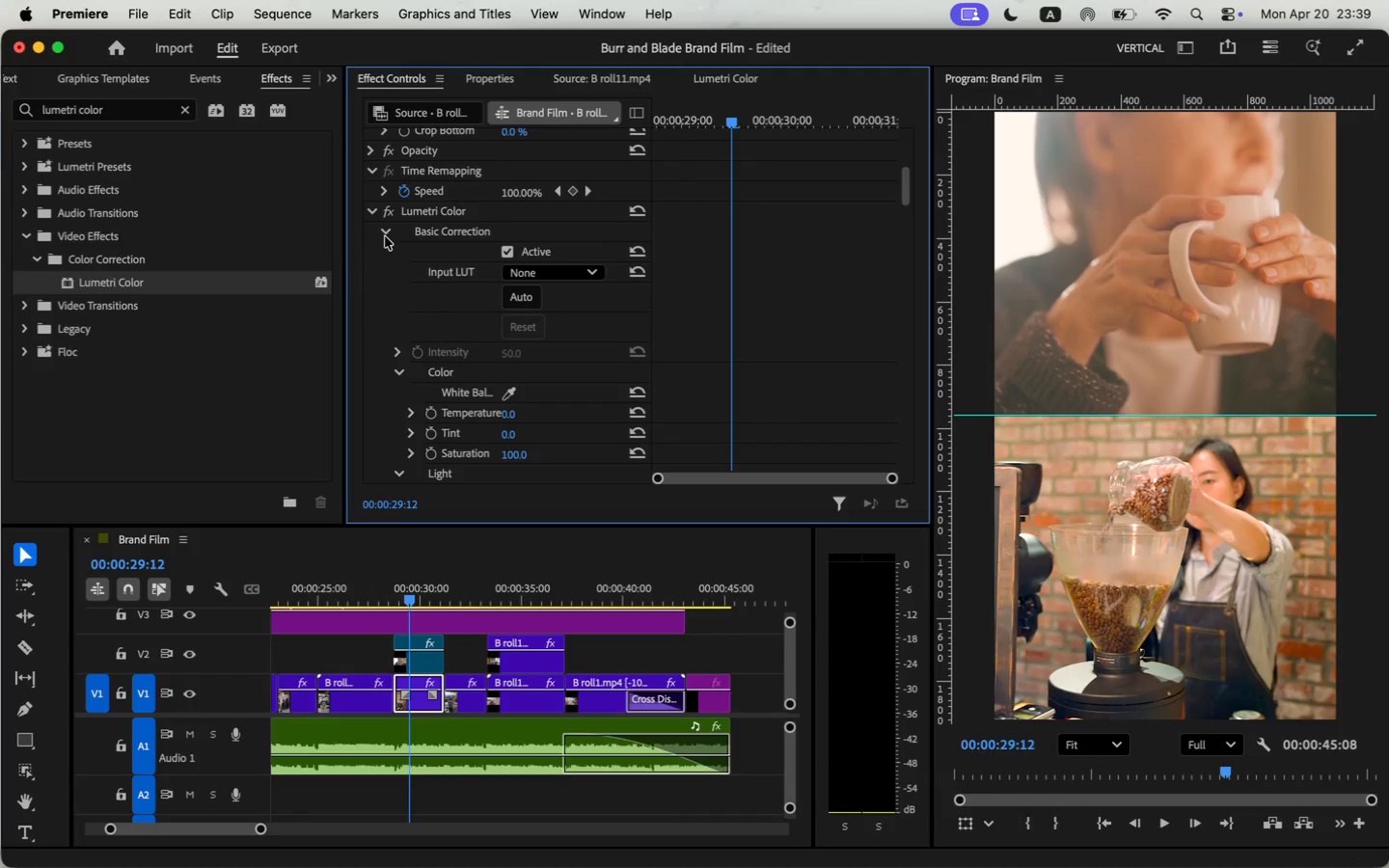 
scroll: coordinate [541, 372], scroll_direction: down, amount: 8.0
 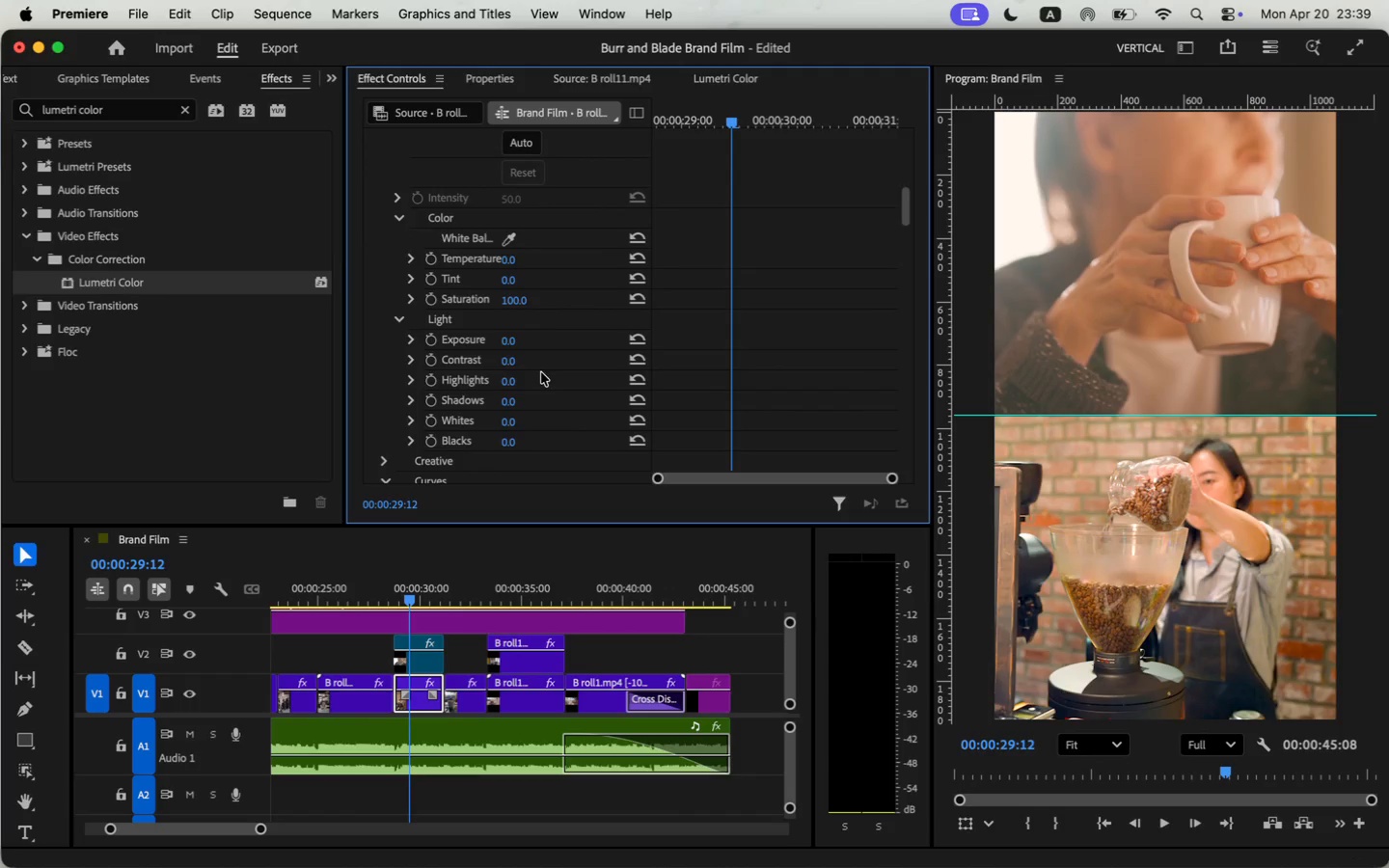 
left_click([513, 338])
 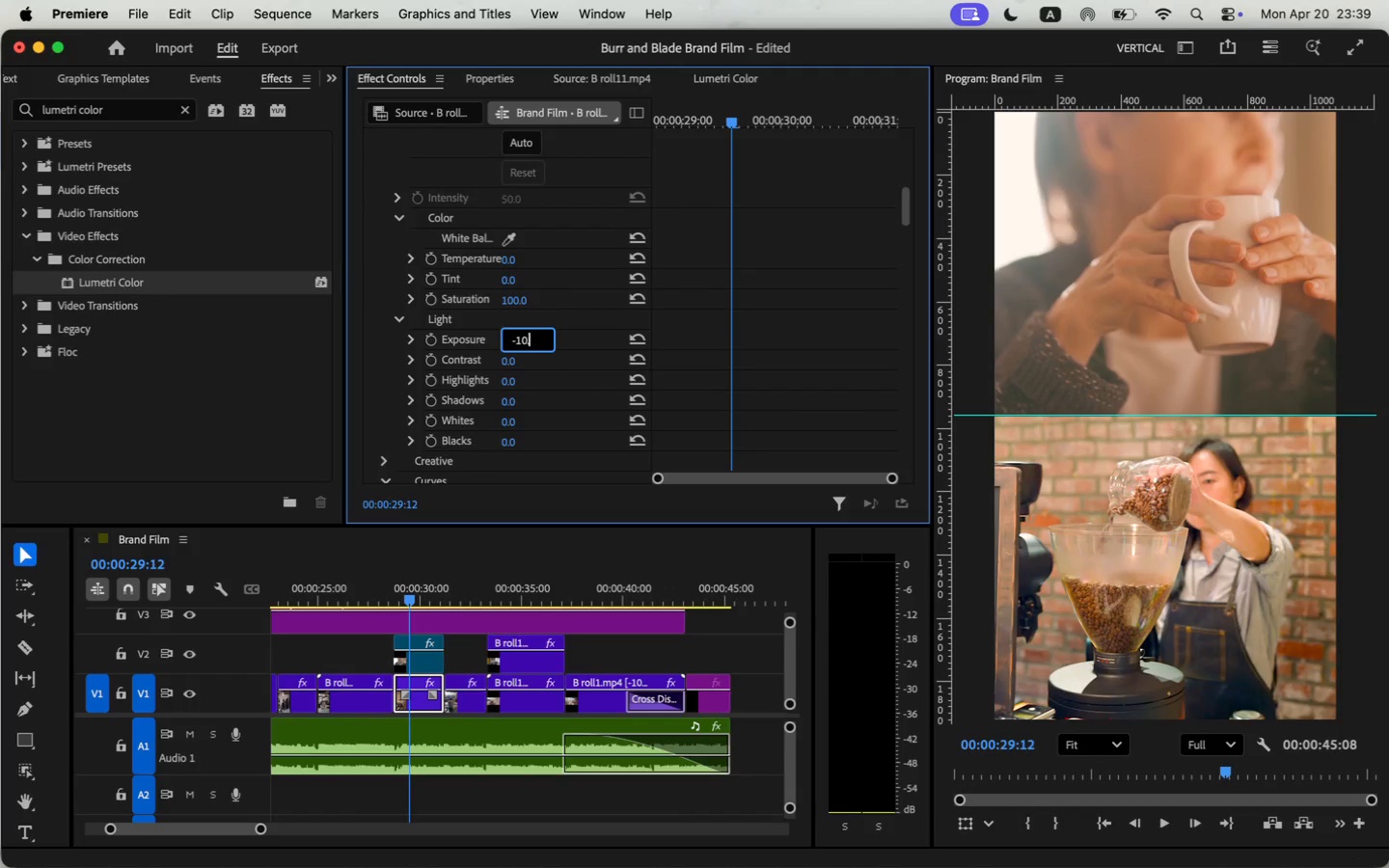 
type(-10.)
 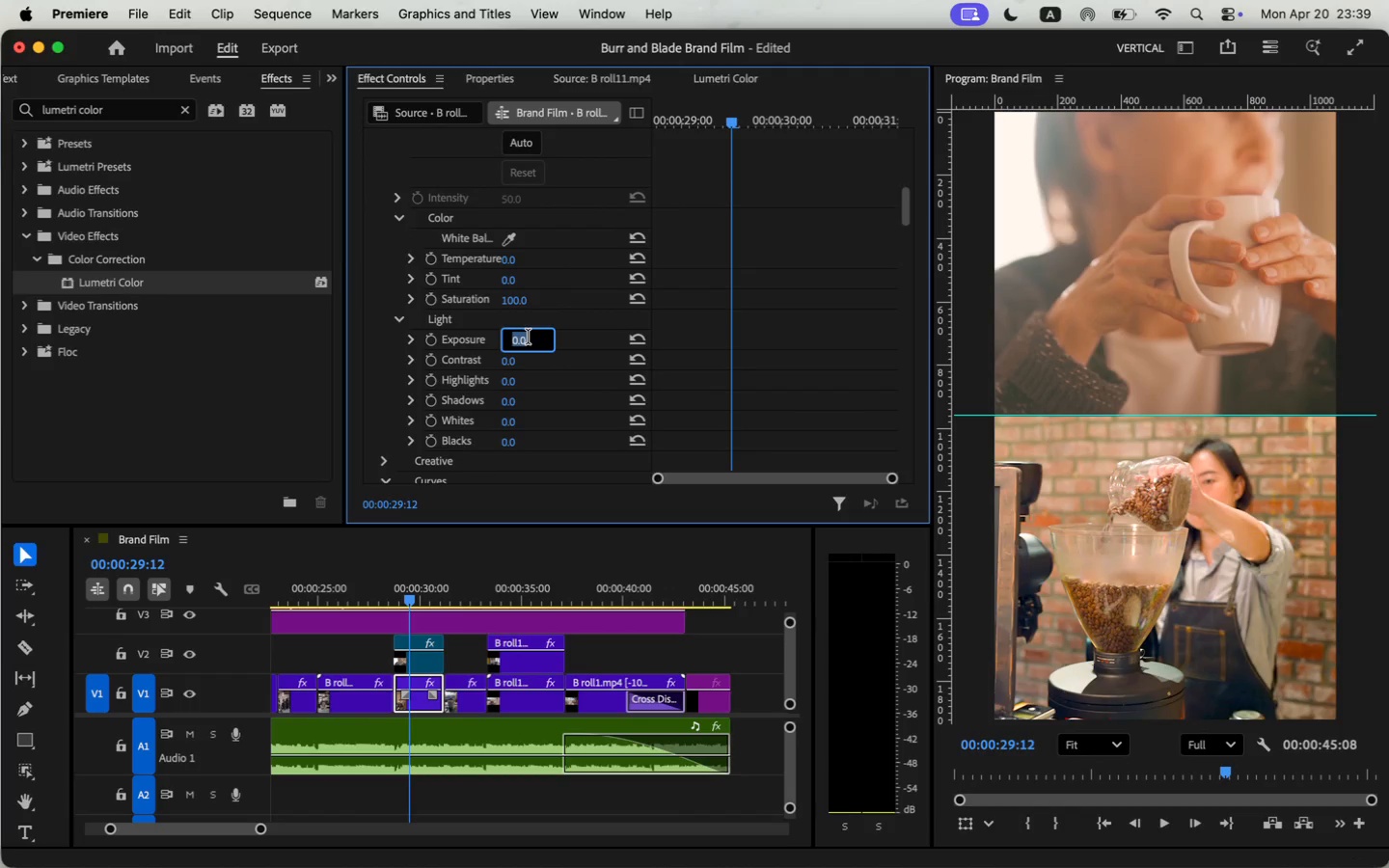 
key(Enter)
 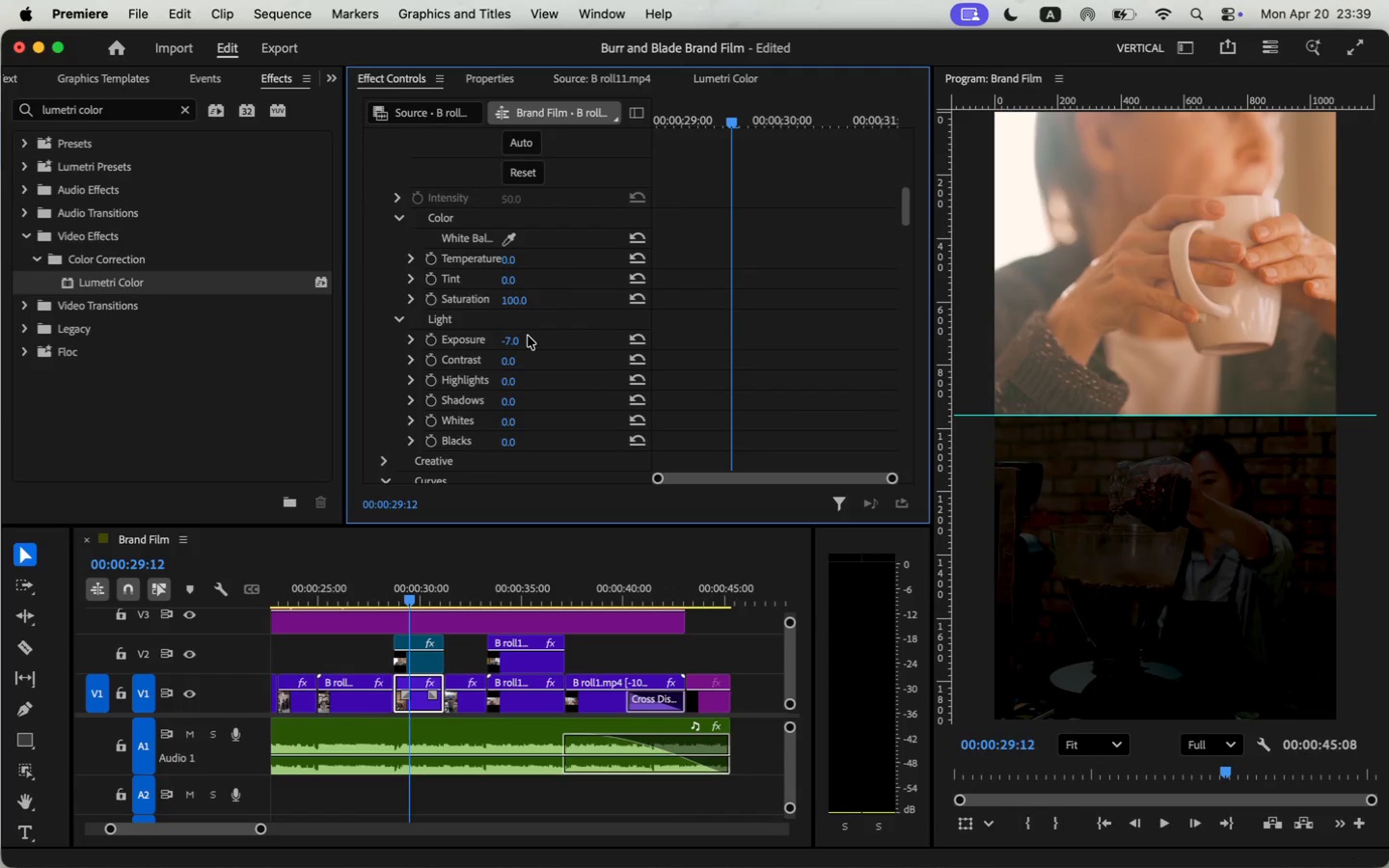 
left_click([522, 339])
 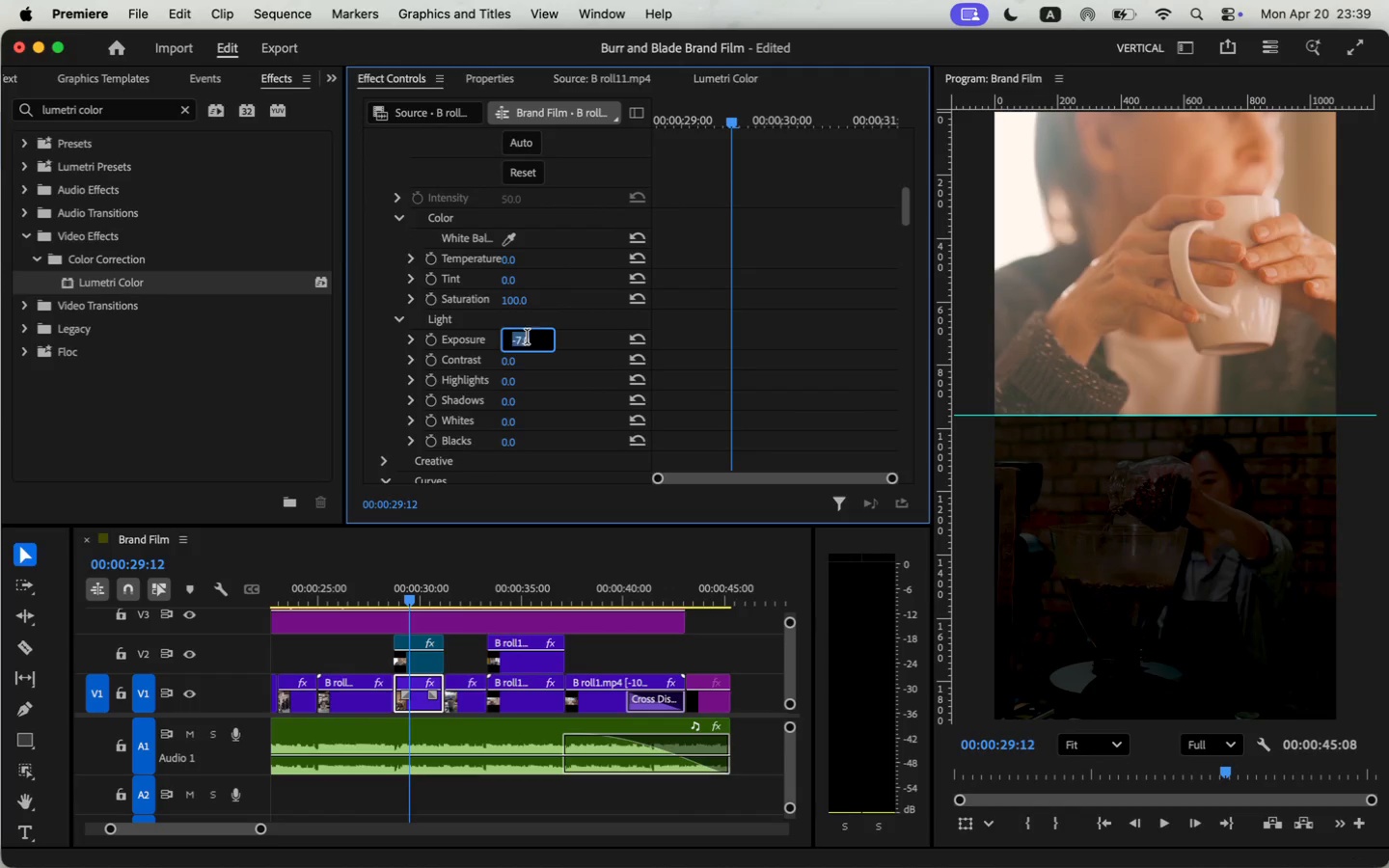 
key(Minus)
 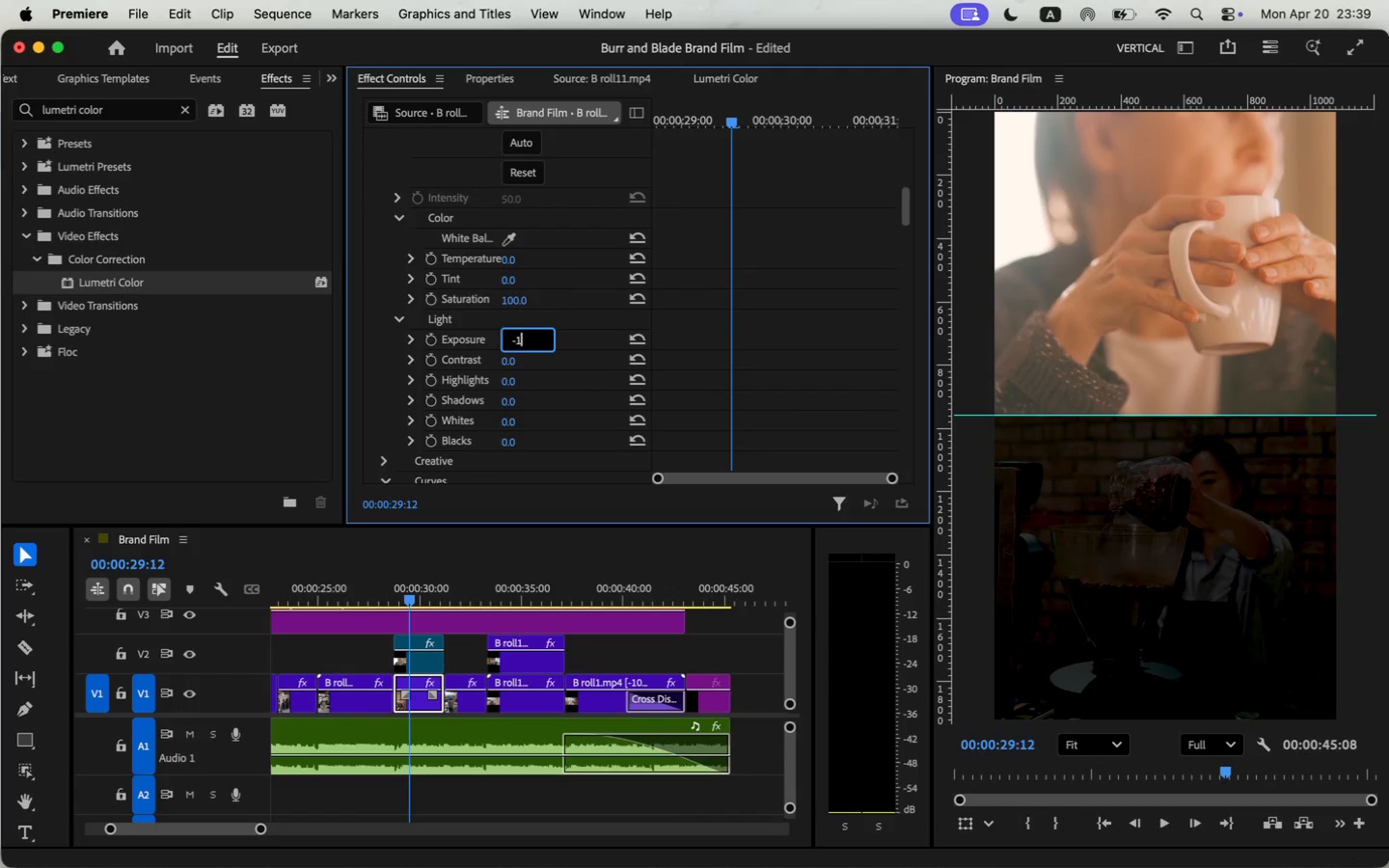 
key(1)
 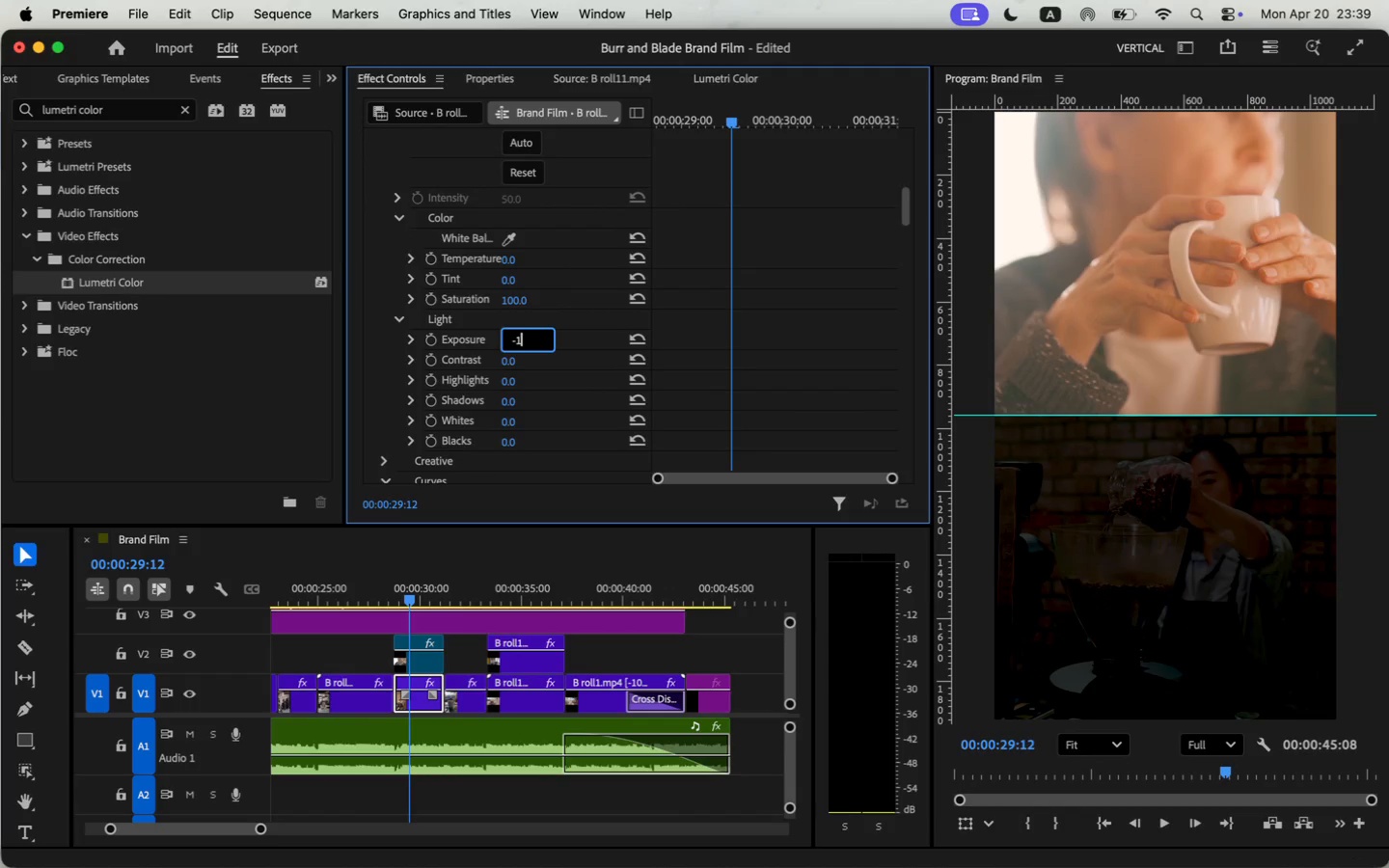 
key(Period)
 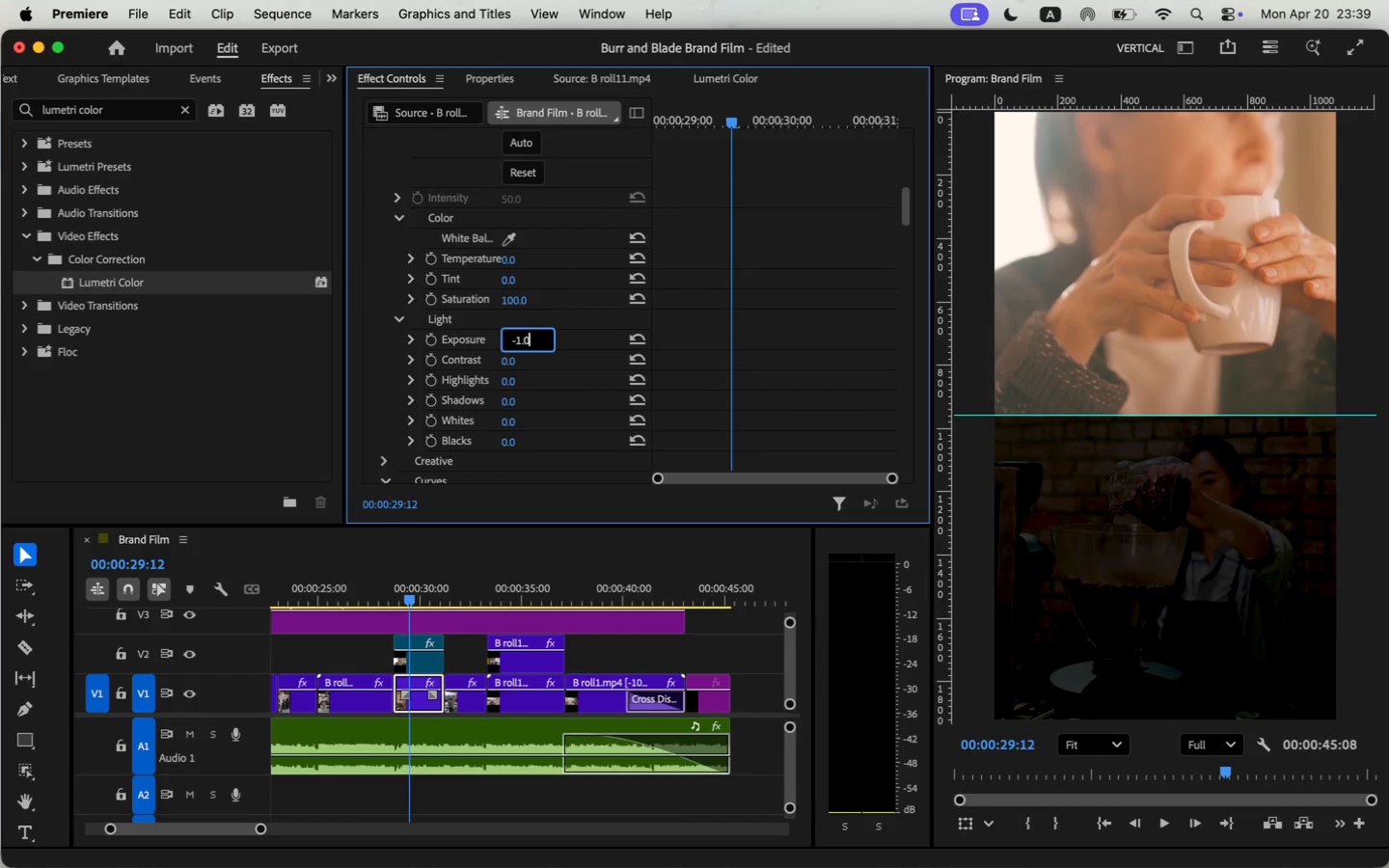 
key(0)
 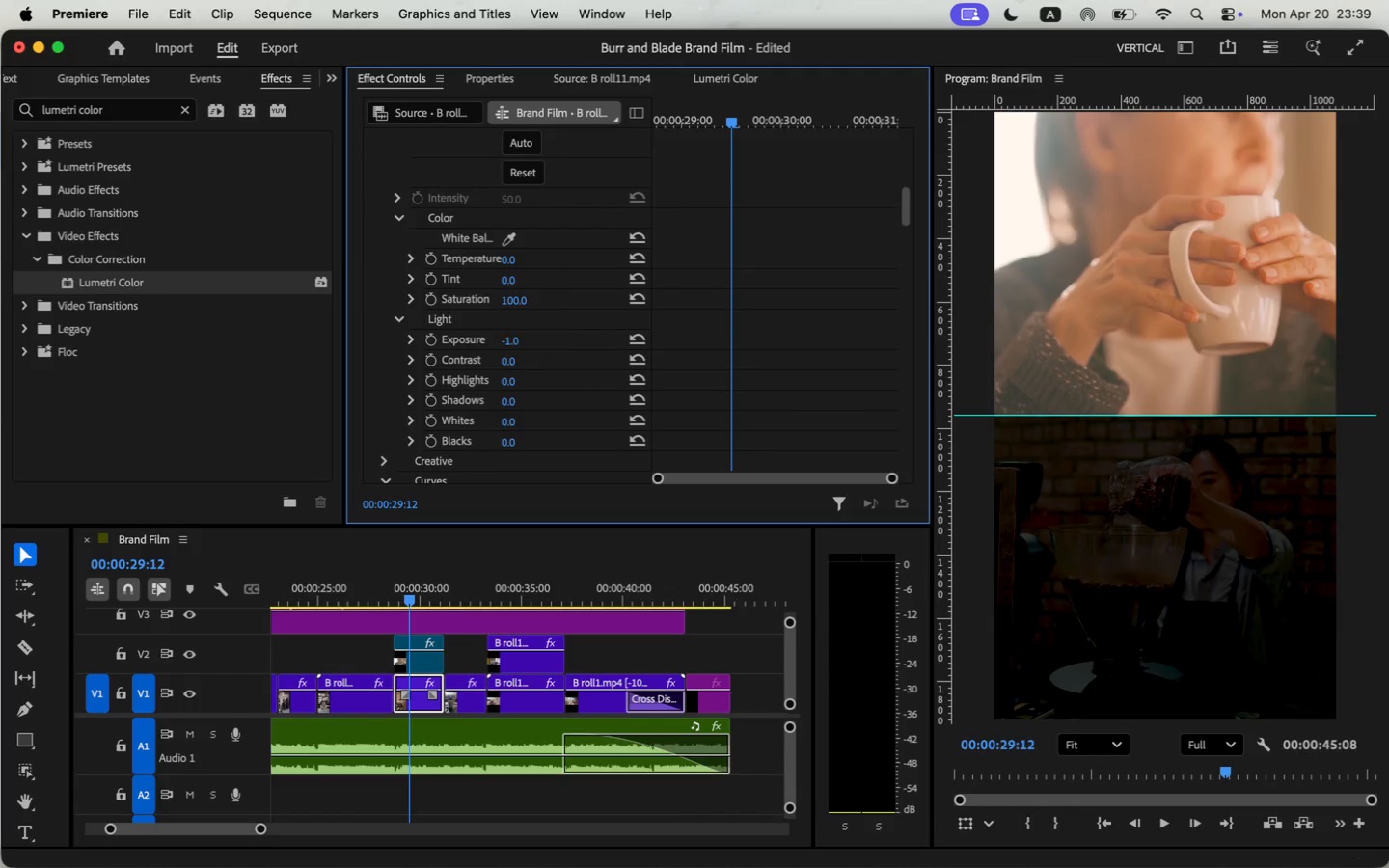 
key(Enter)
 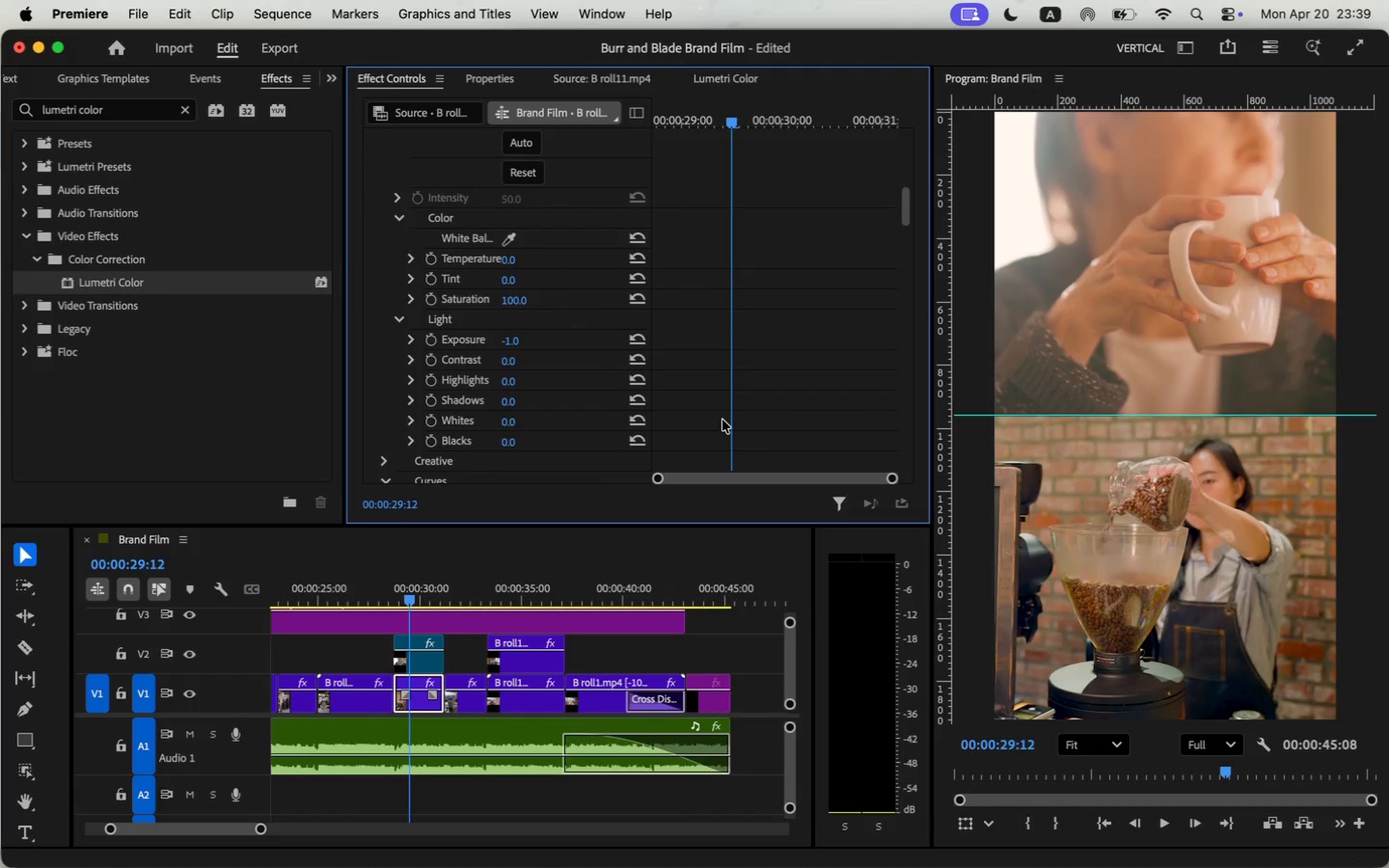 
left_click([504, 444])
 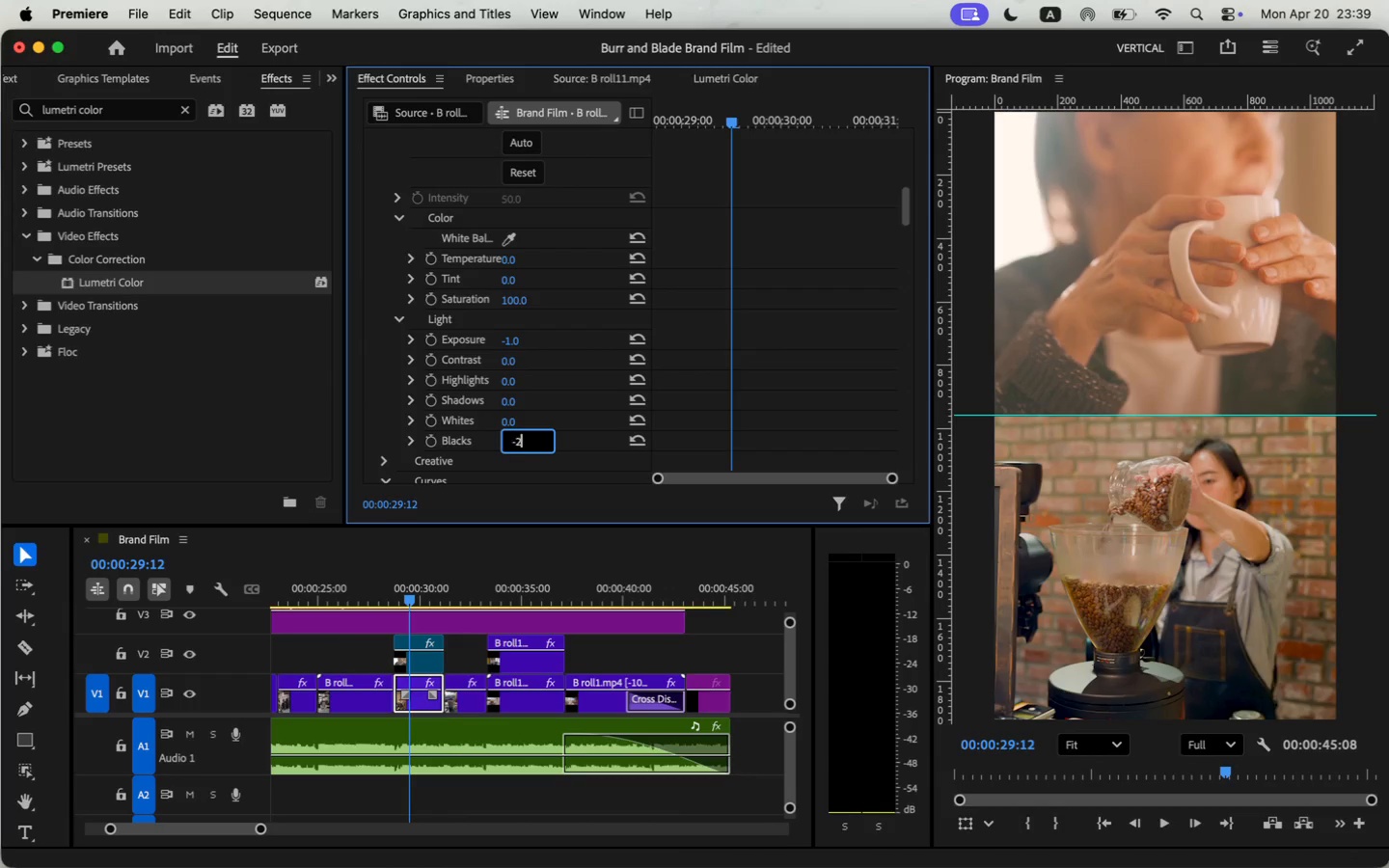 
type(-20)
 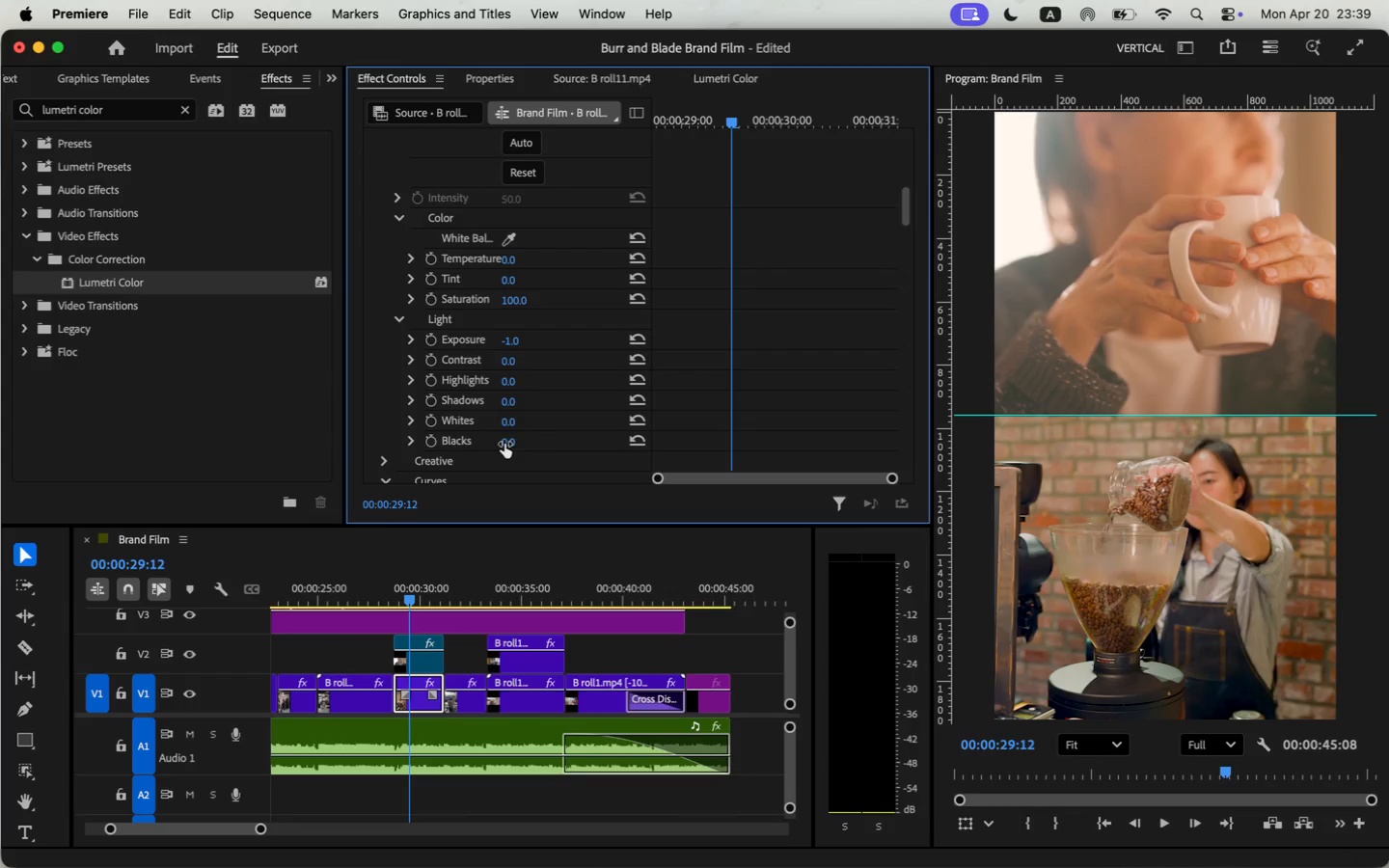 
key(Enter)
 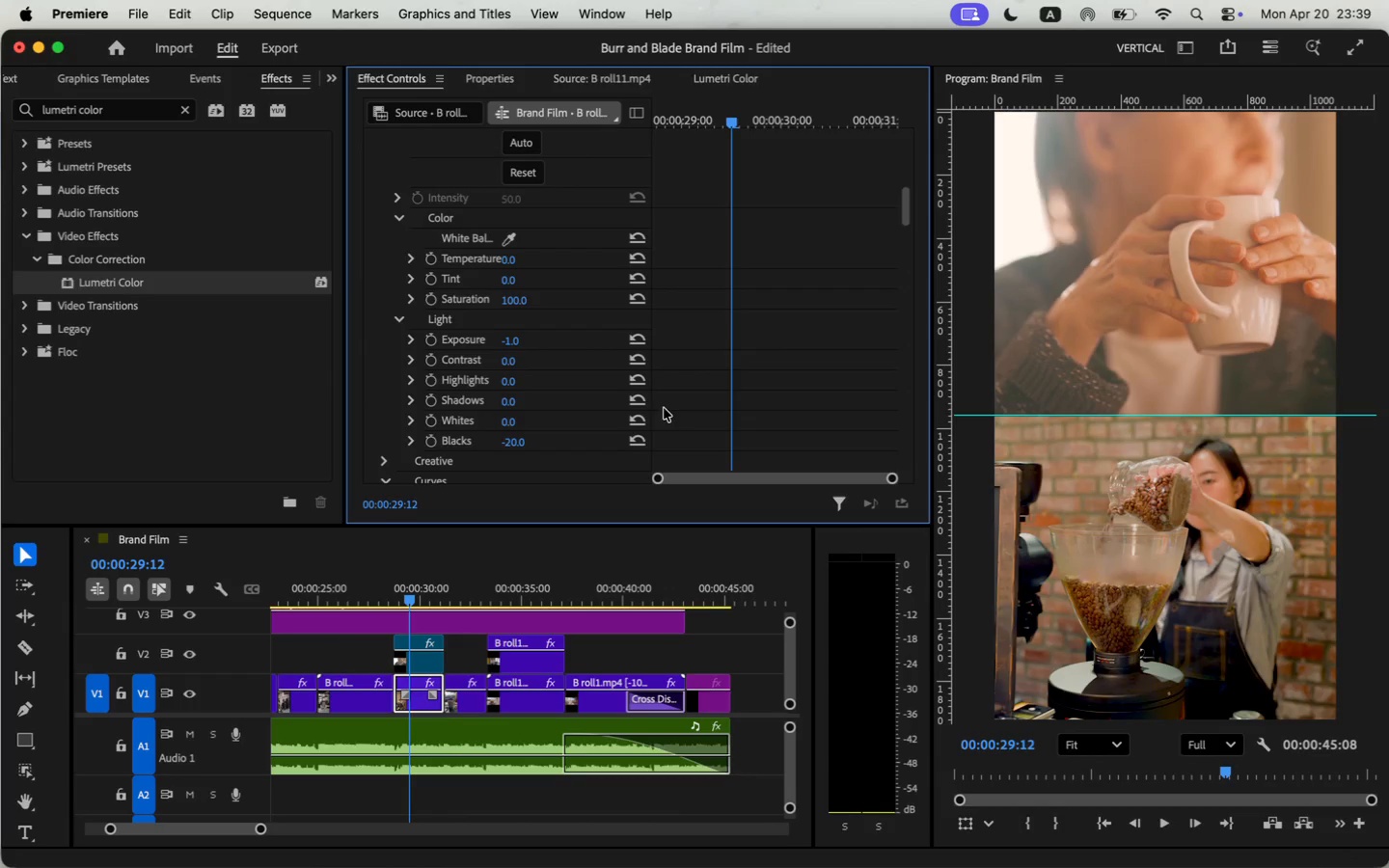 
left_click([421, 665])
 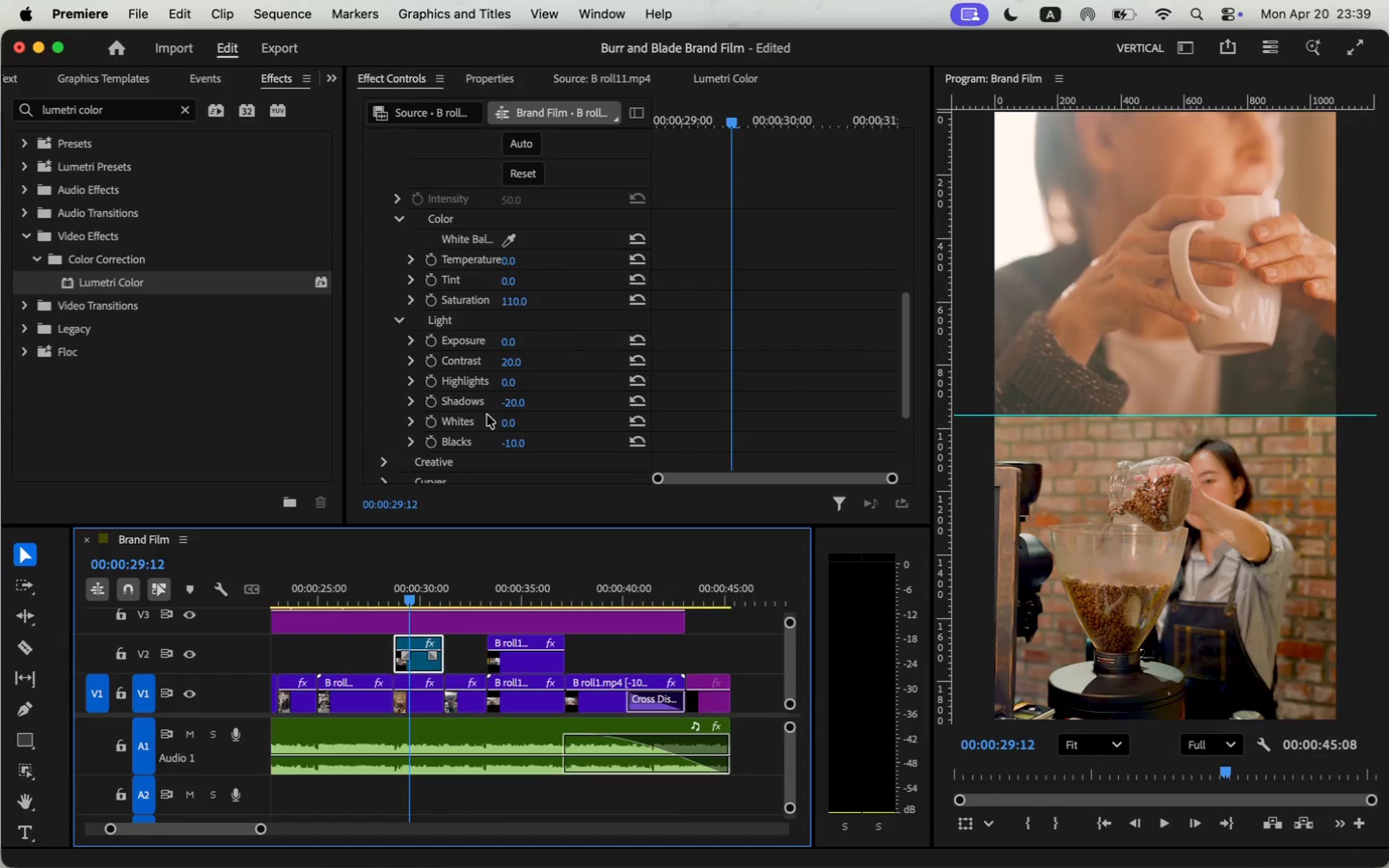 
scroll: coordinate [487, 414], scroll_direction: down, amount: 22.0
 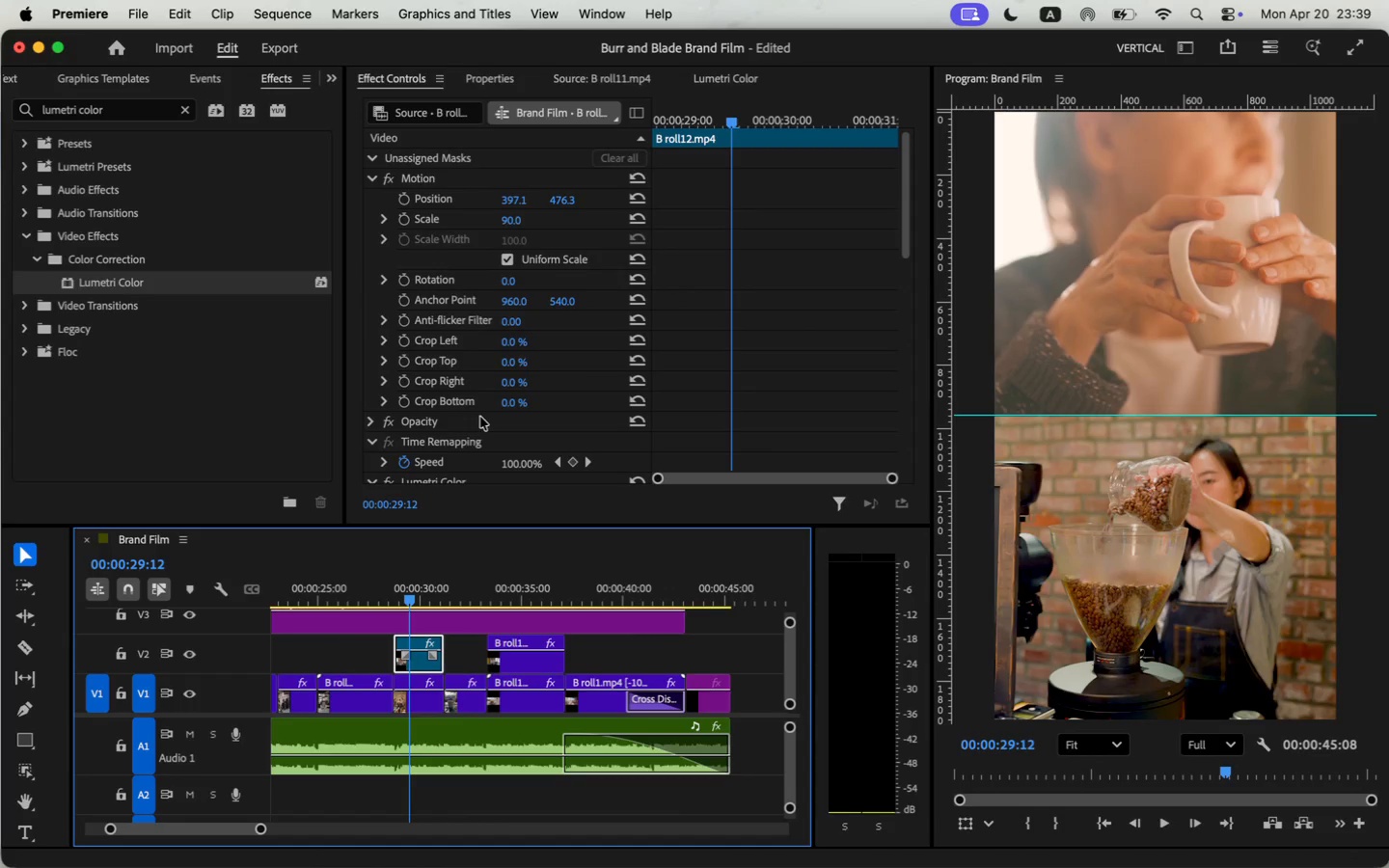 
left_click([513, 445])
 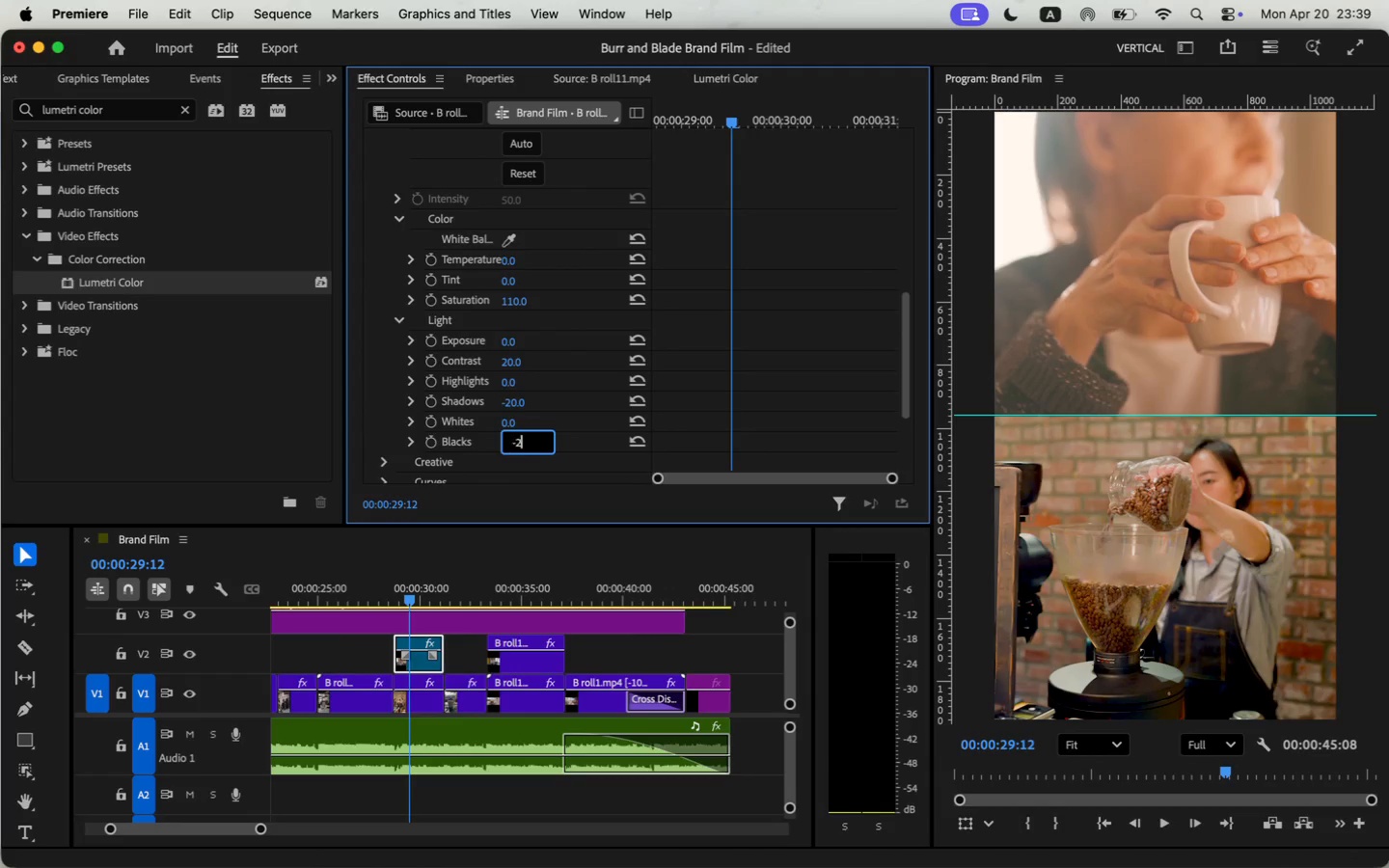 
type(-20)
 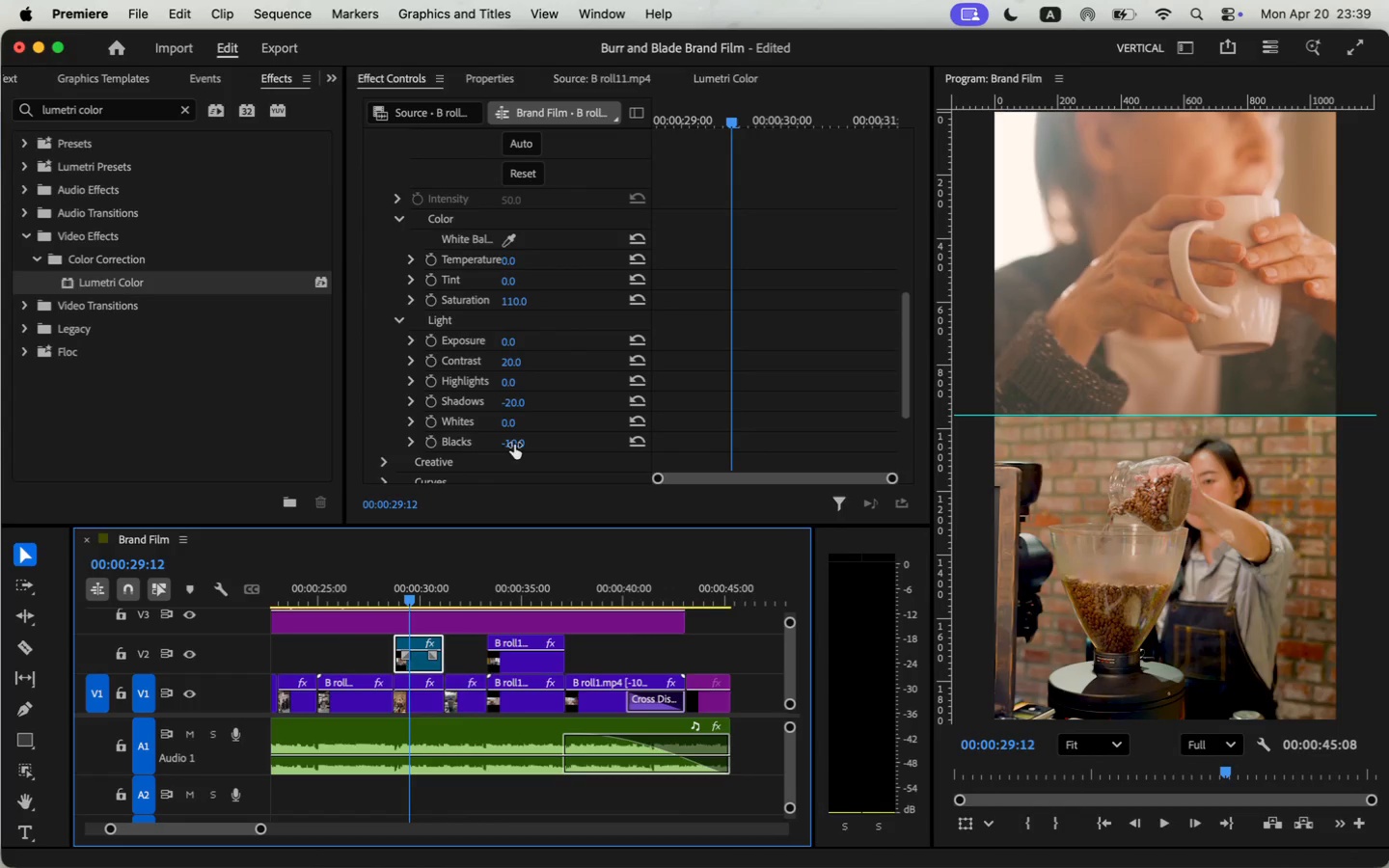 
key(Enter)
 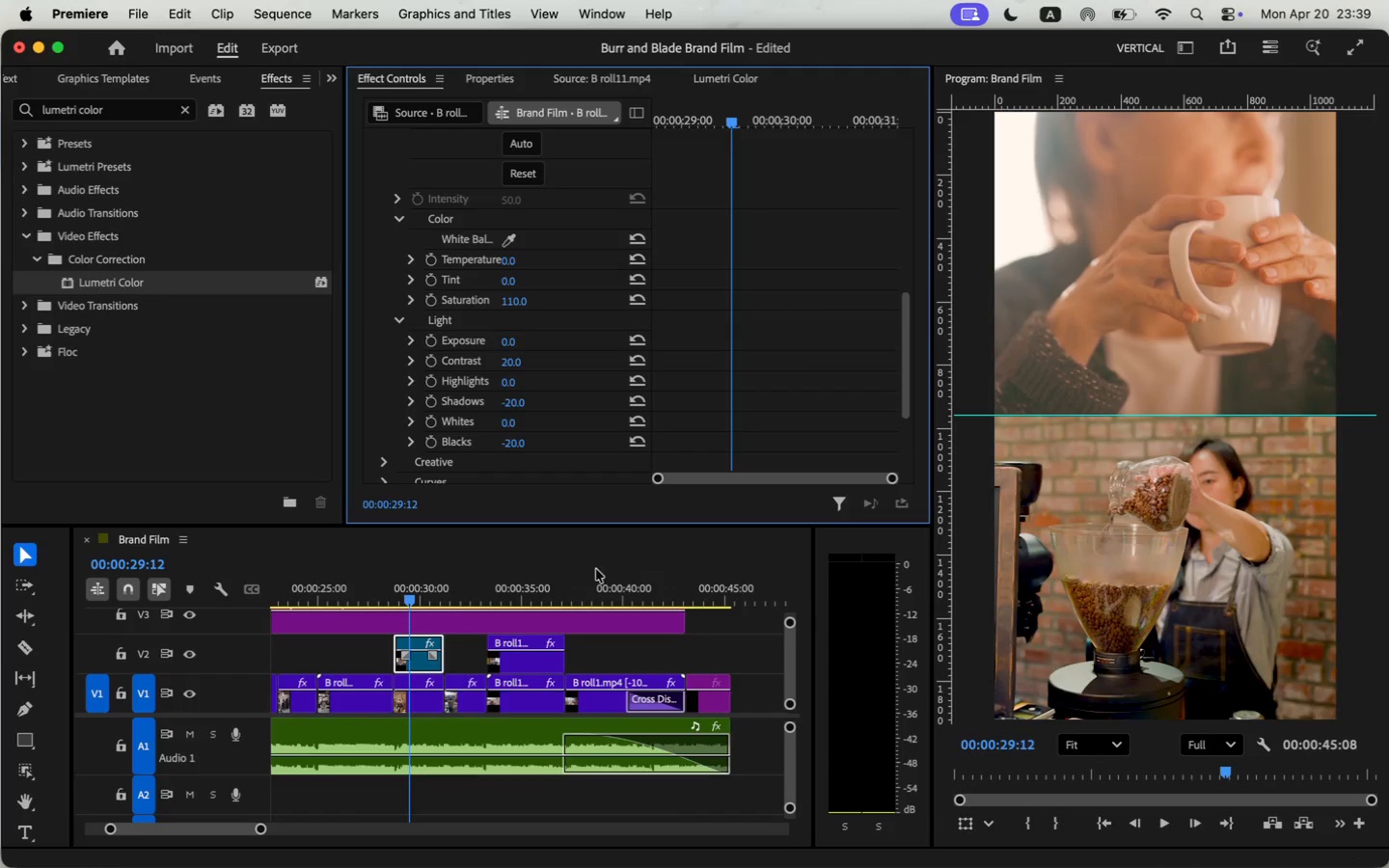 
left_click([385, 592])
 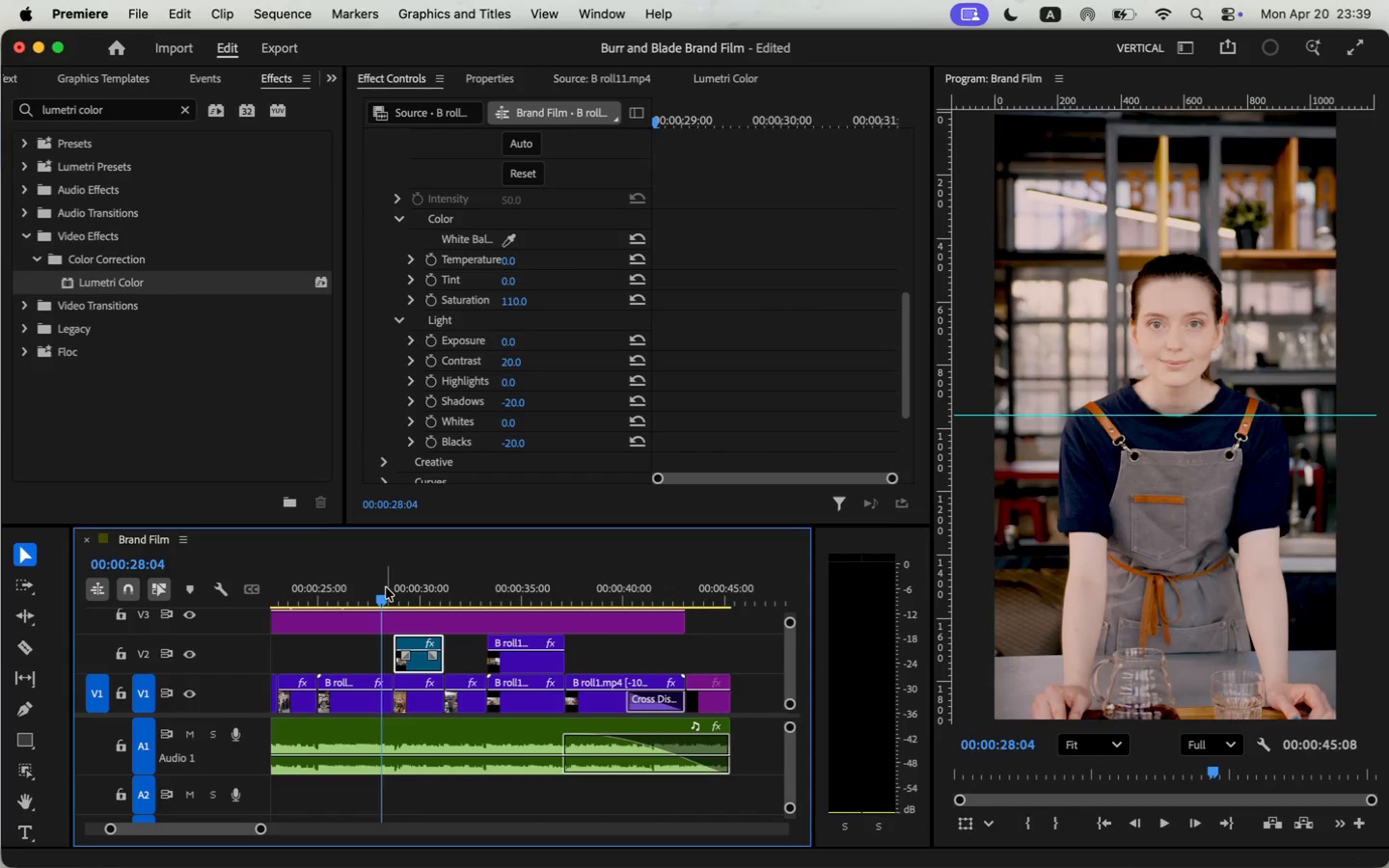 
key(Space)
 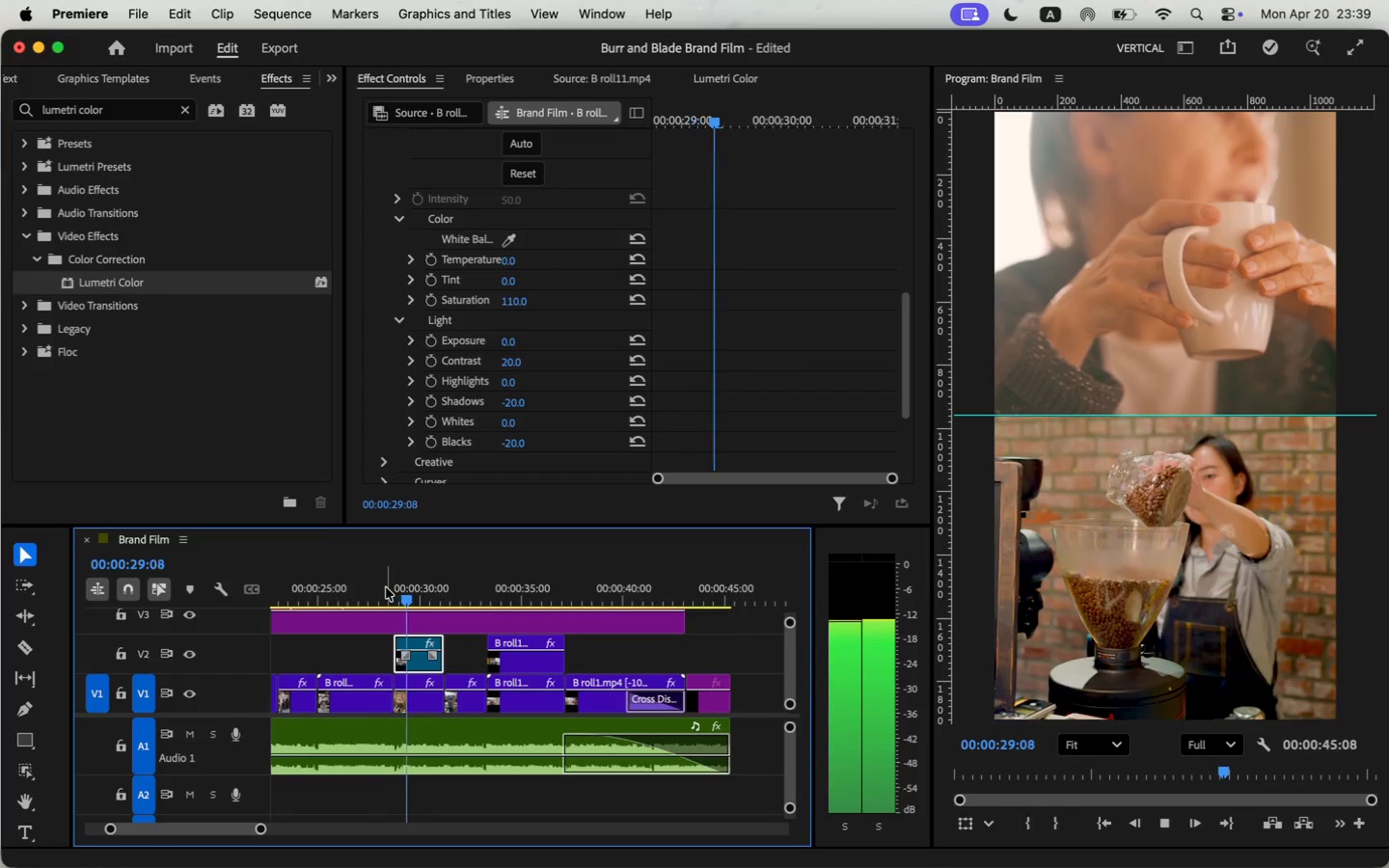 
key(Space)
 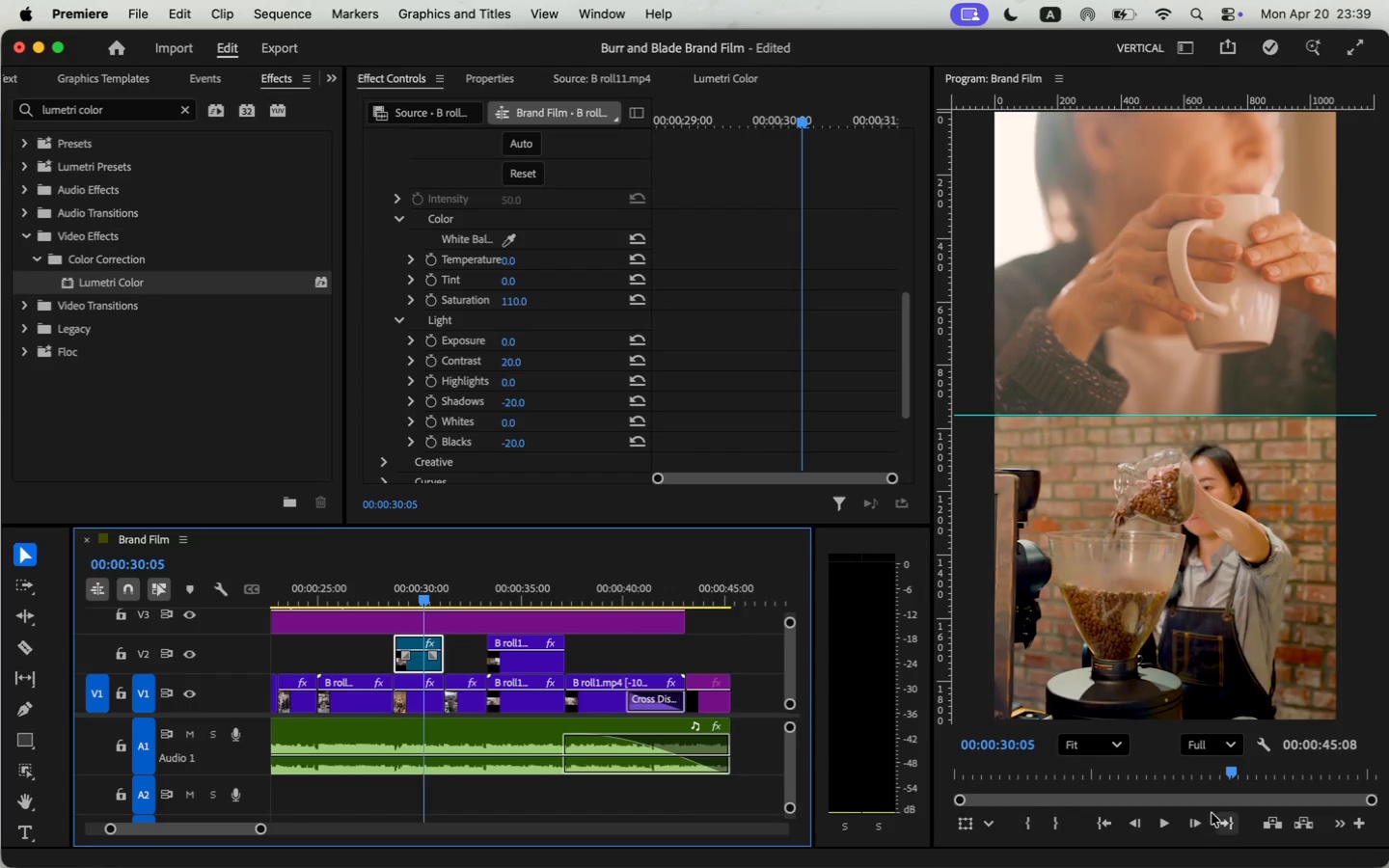 
key(Space)
 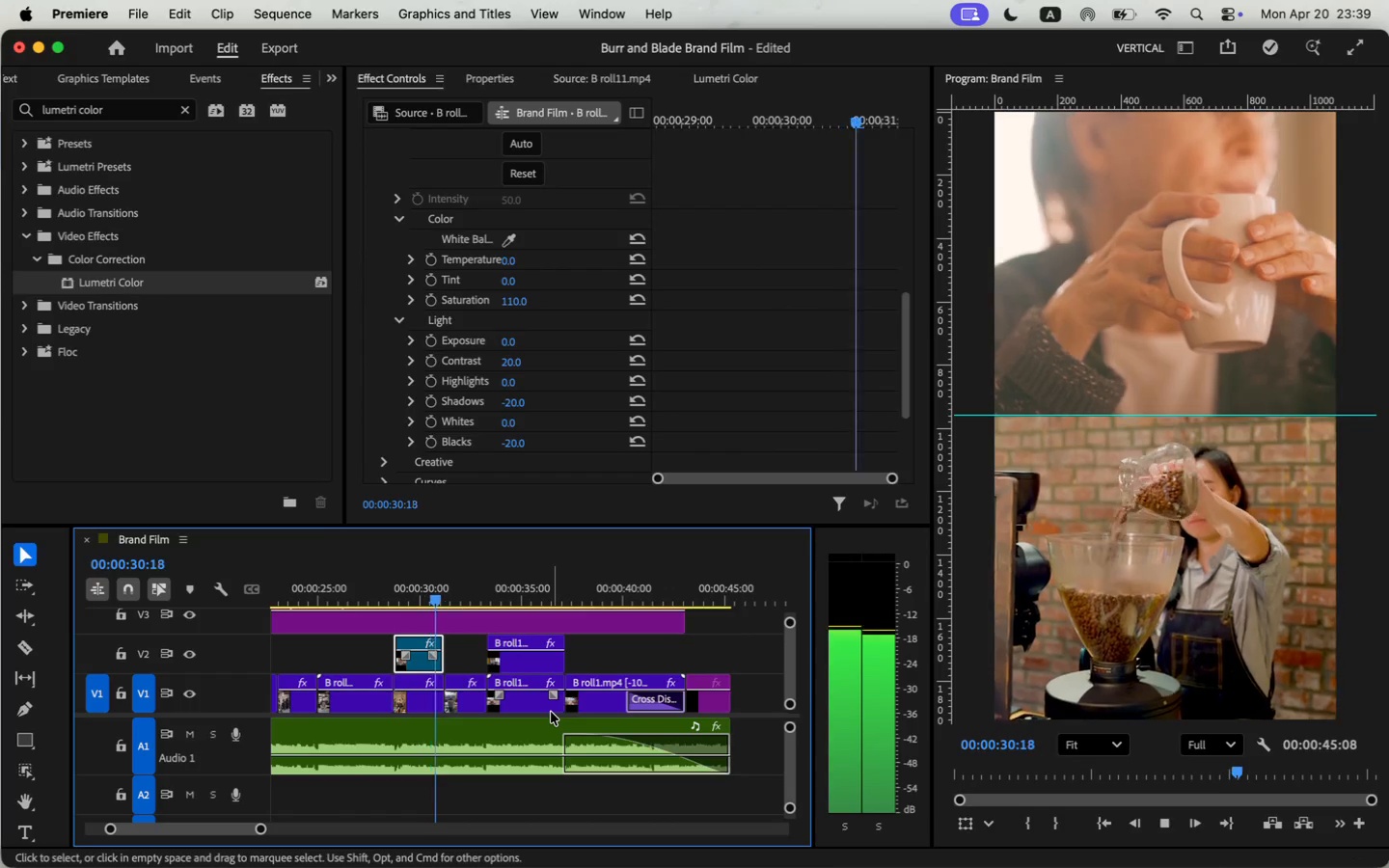 
key(Space)
 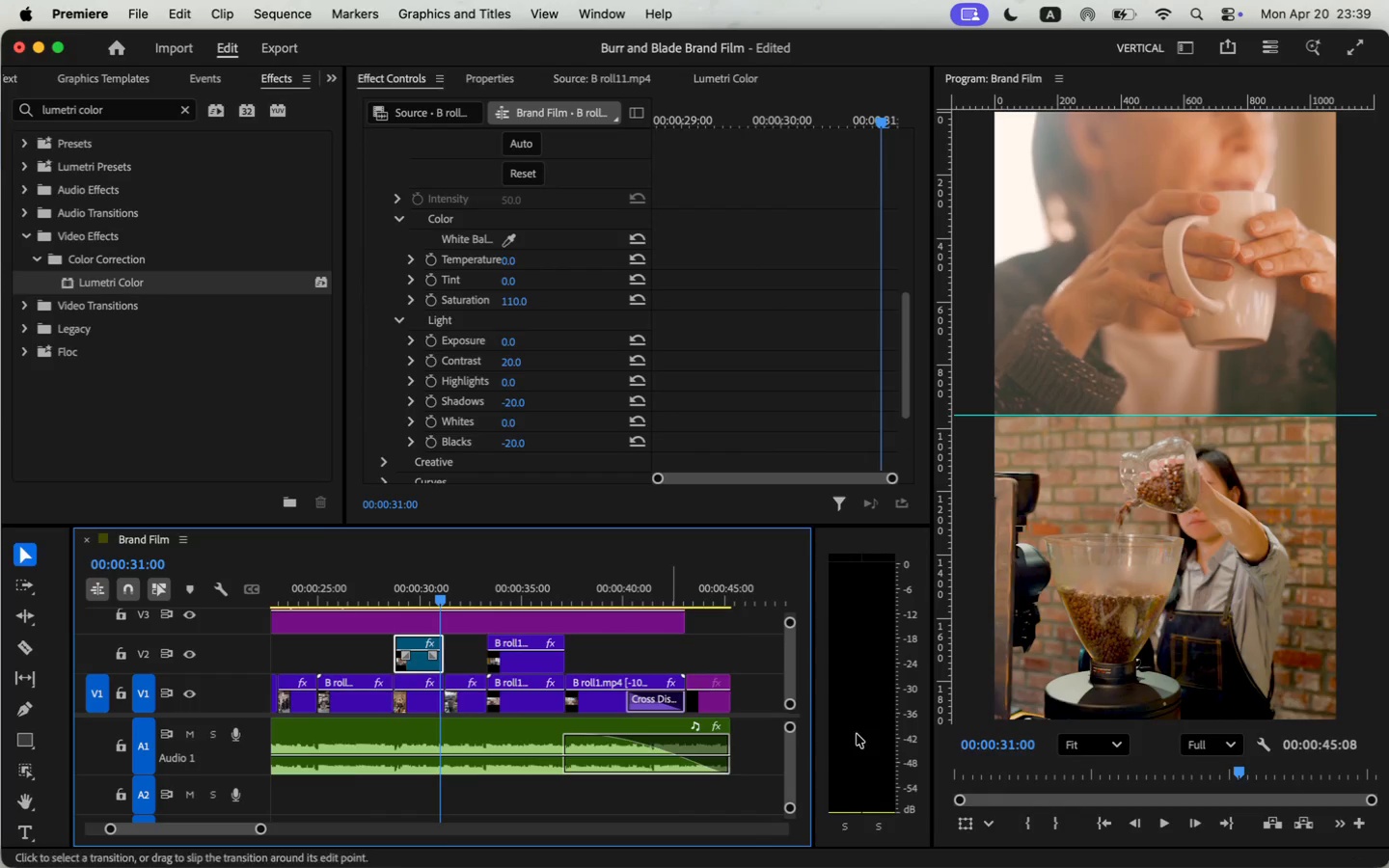 
left_click([1157, 821])
 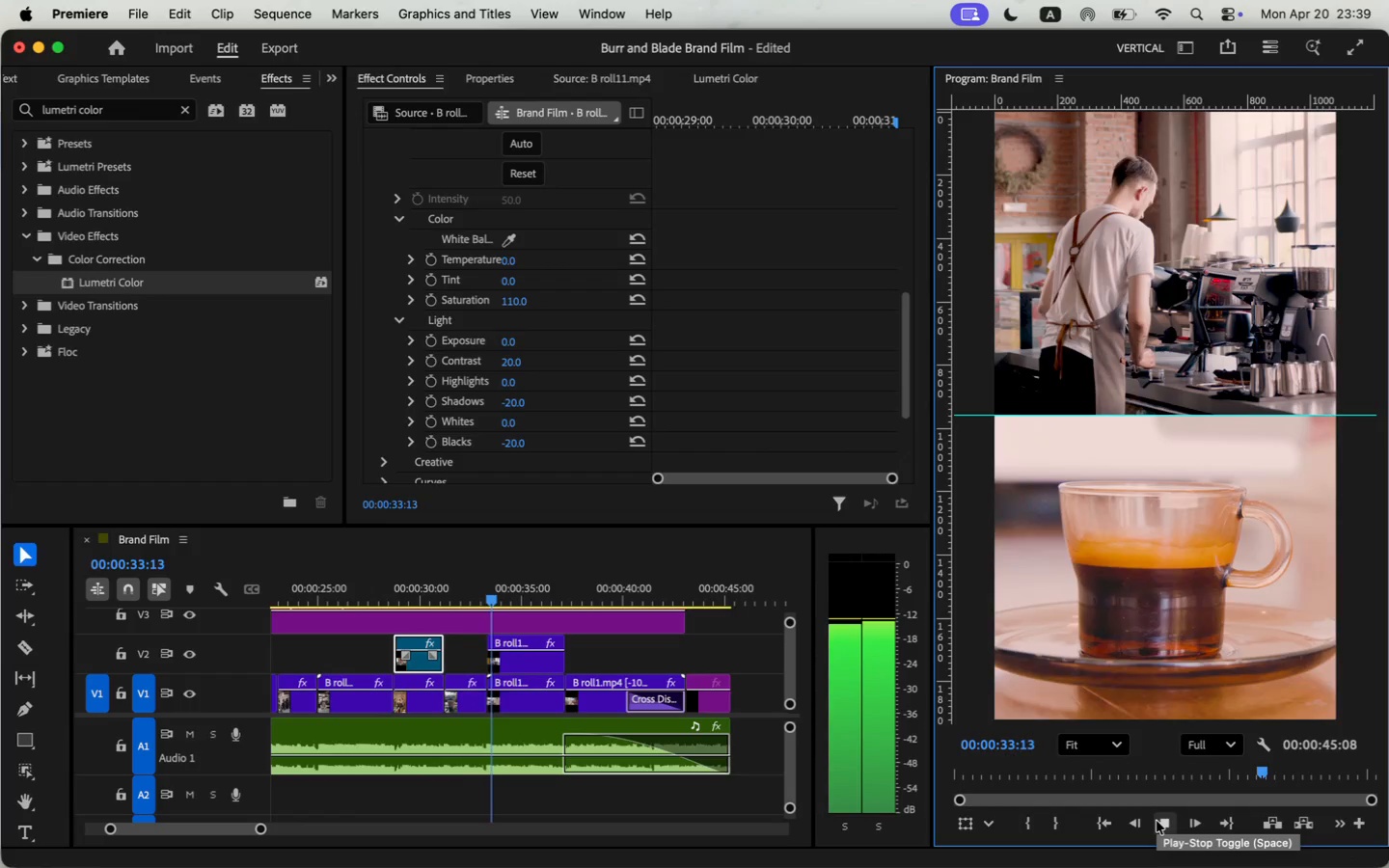 
left_click([1157, 821])
 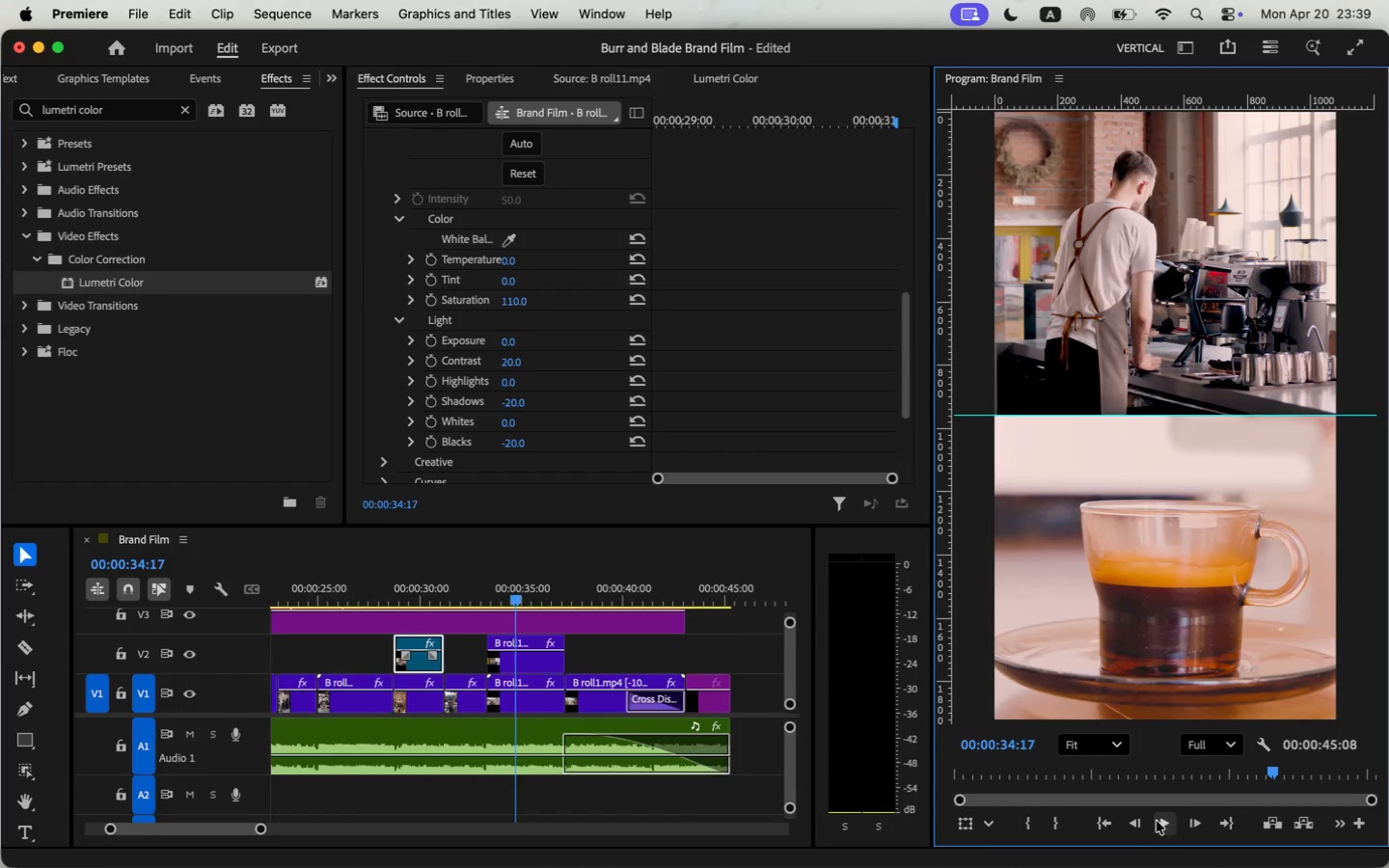 
left_click([1157, 821])
 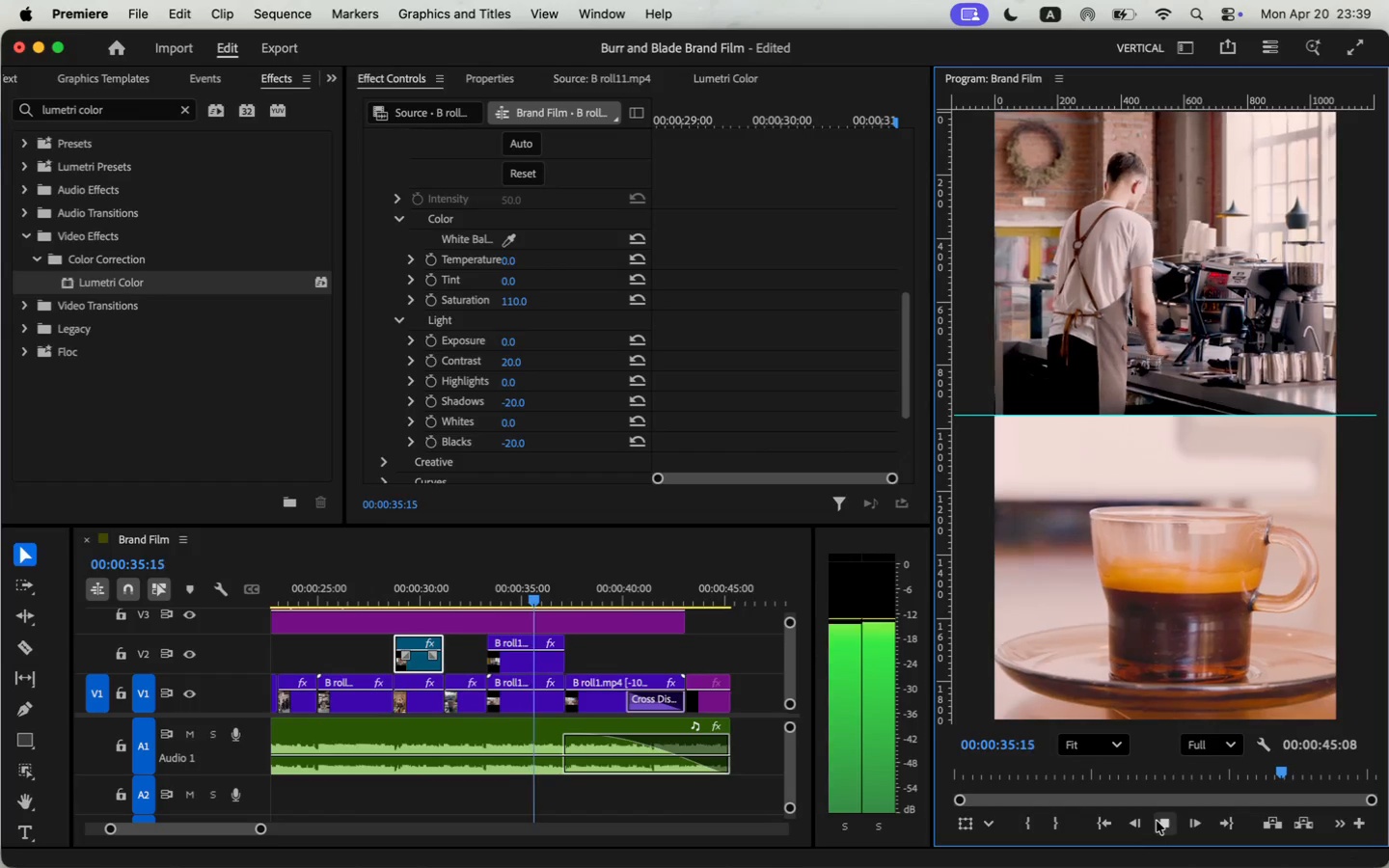 
left_click([1157, 821])
 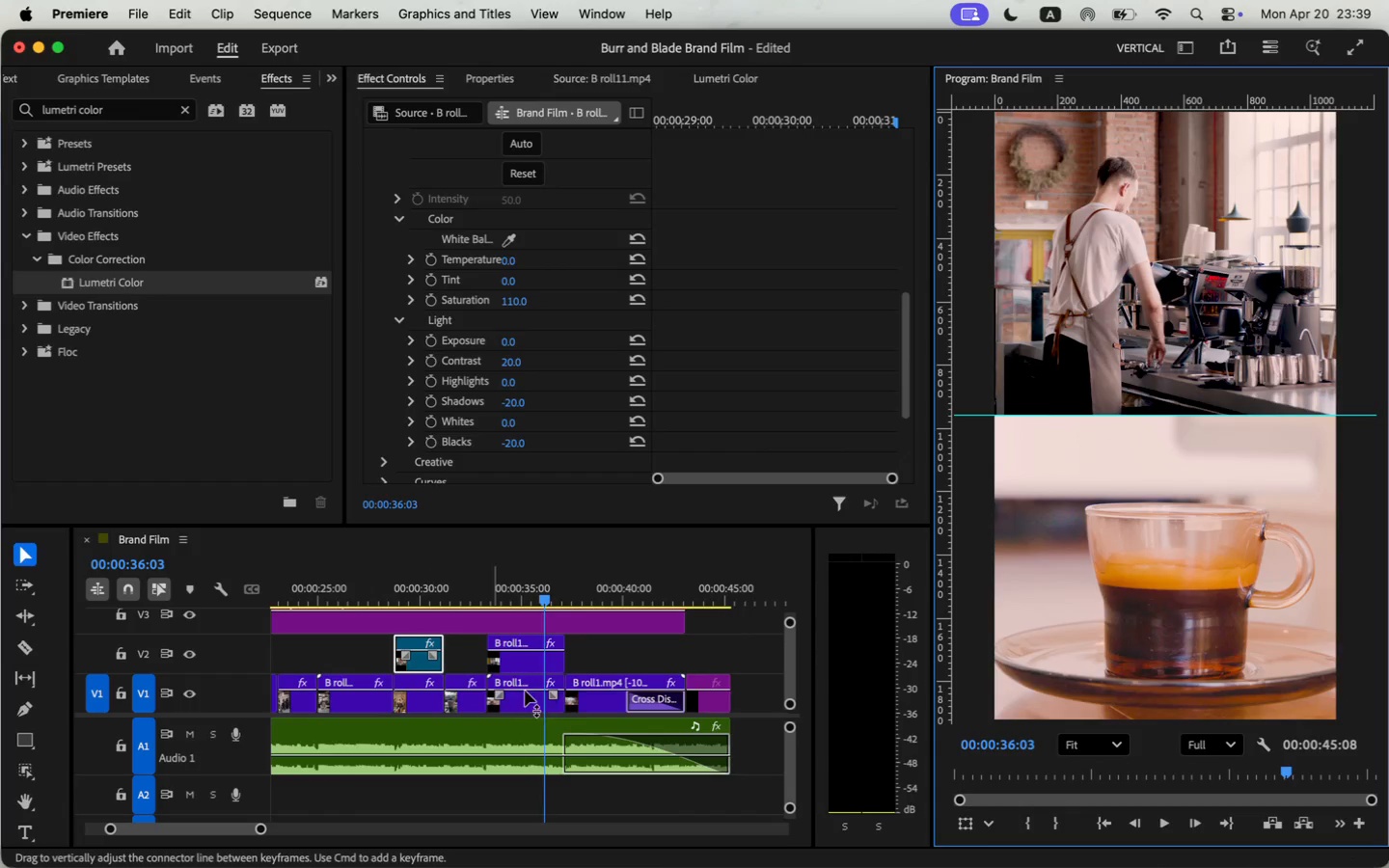 
left_click([513, 696])
 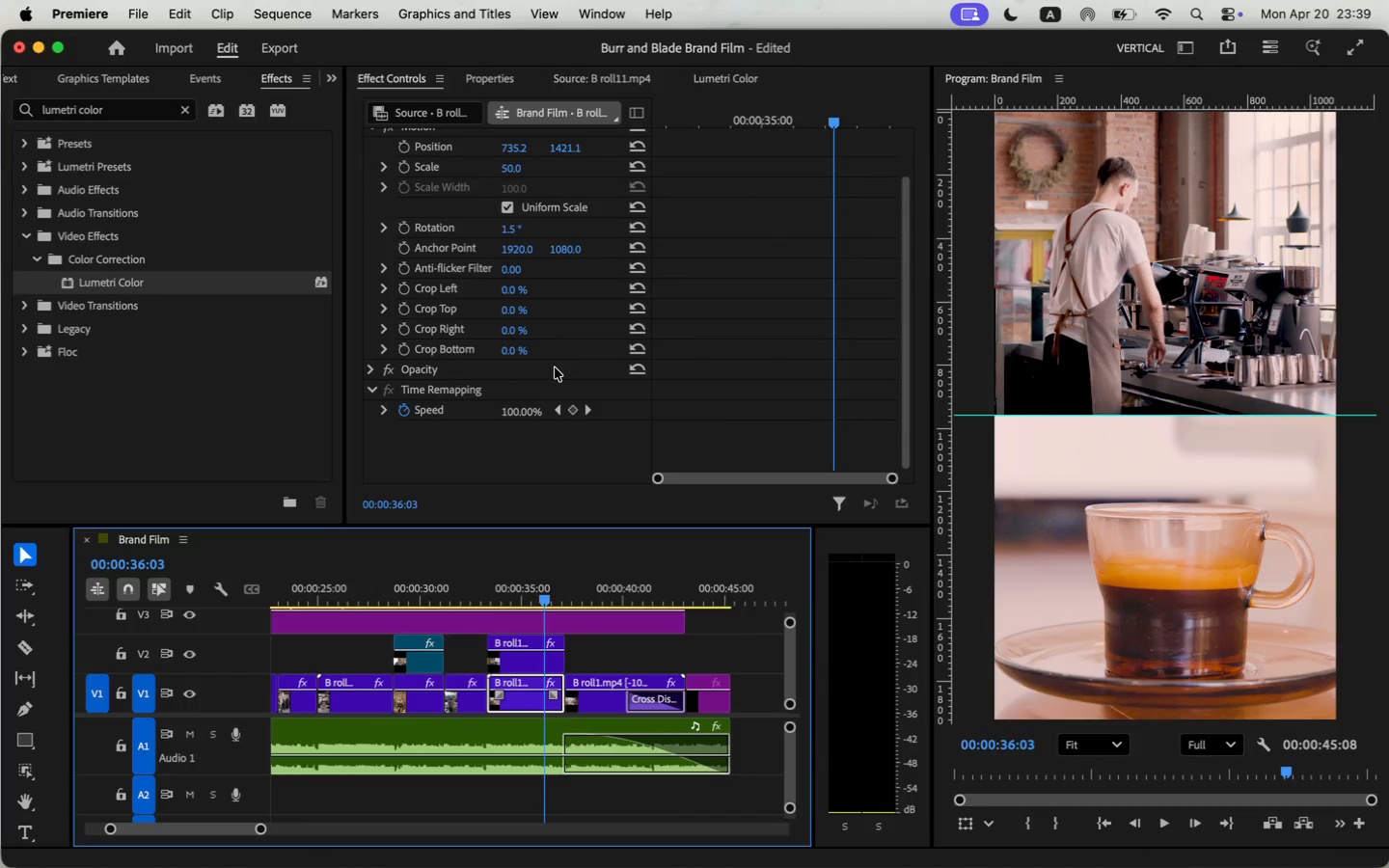 
scroll: coordinate [698, 385], scroll_direction: down, amount: 11.0
 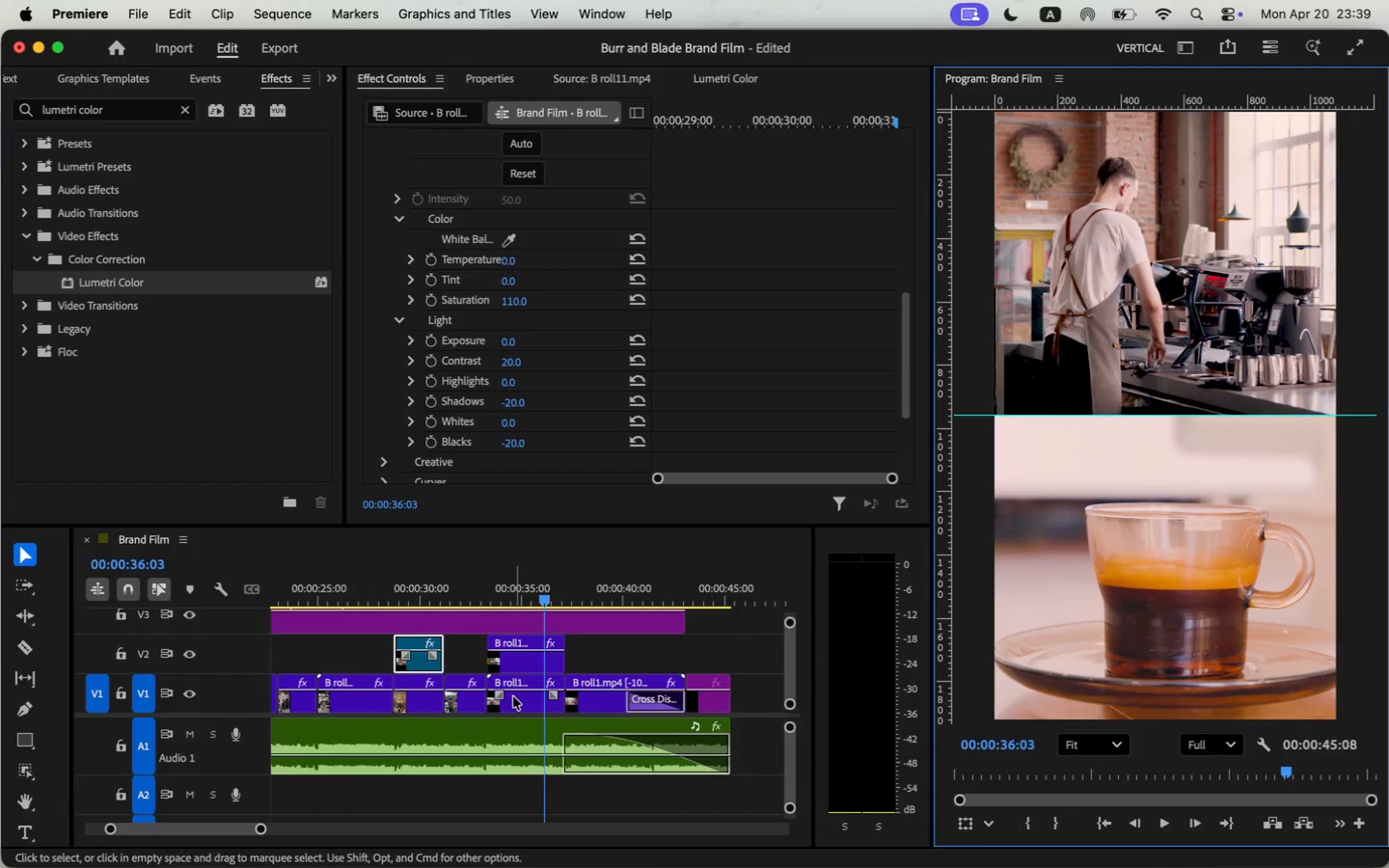 
left_click_drag(start_coordinate=[114, 285], to_coordinate=[547, 698])
 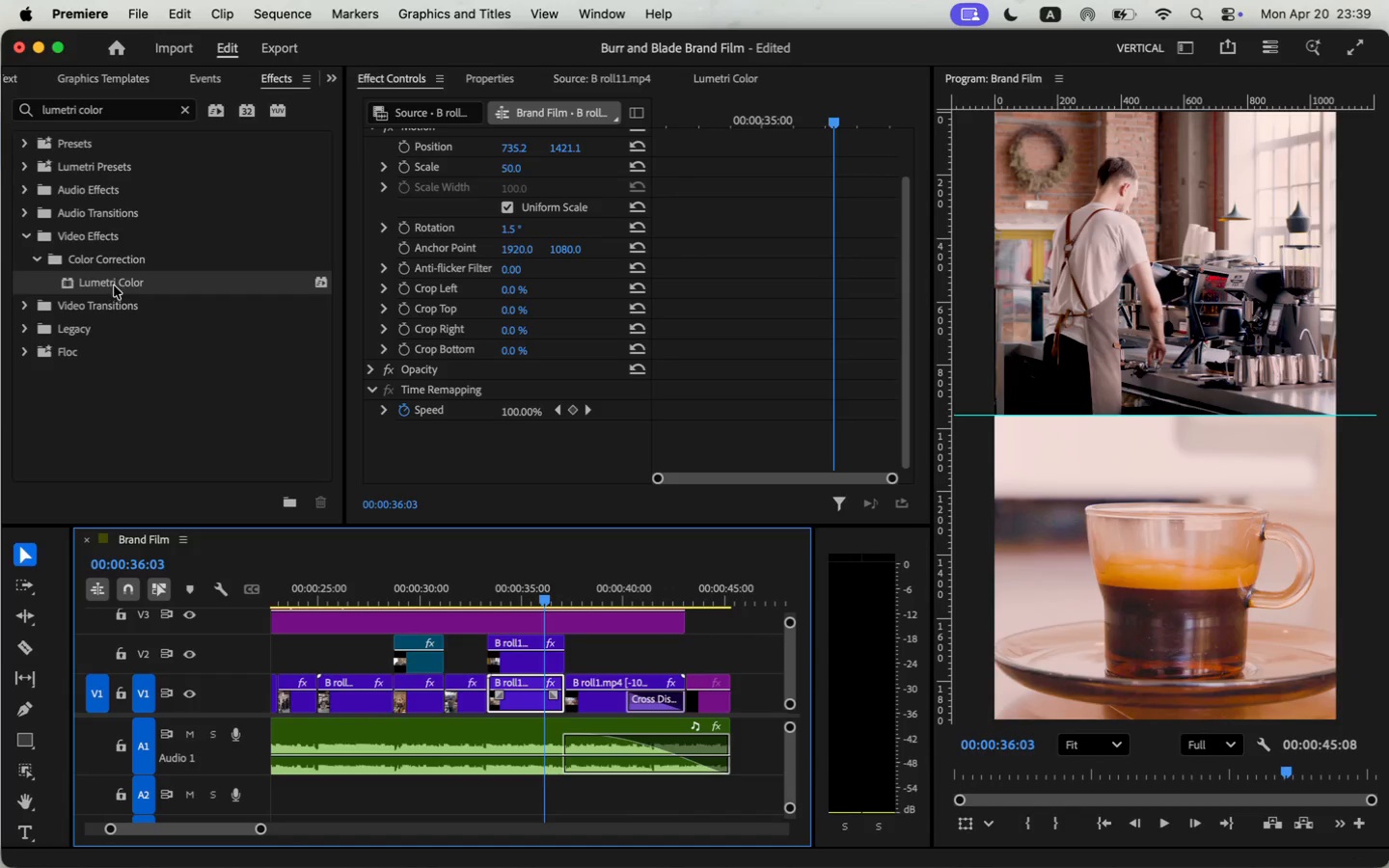 
scroll: coordinate [758, 307], scroll_direction: down, amount: 22.0
 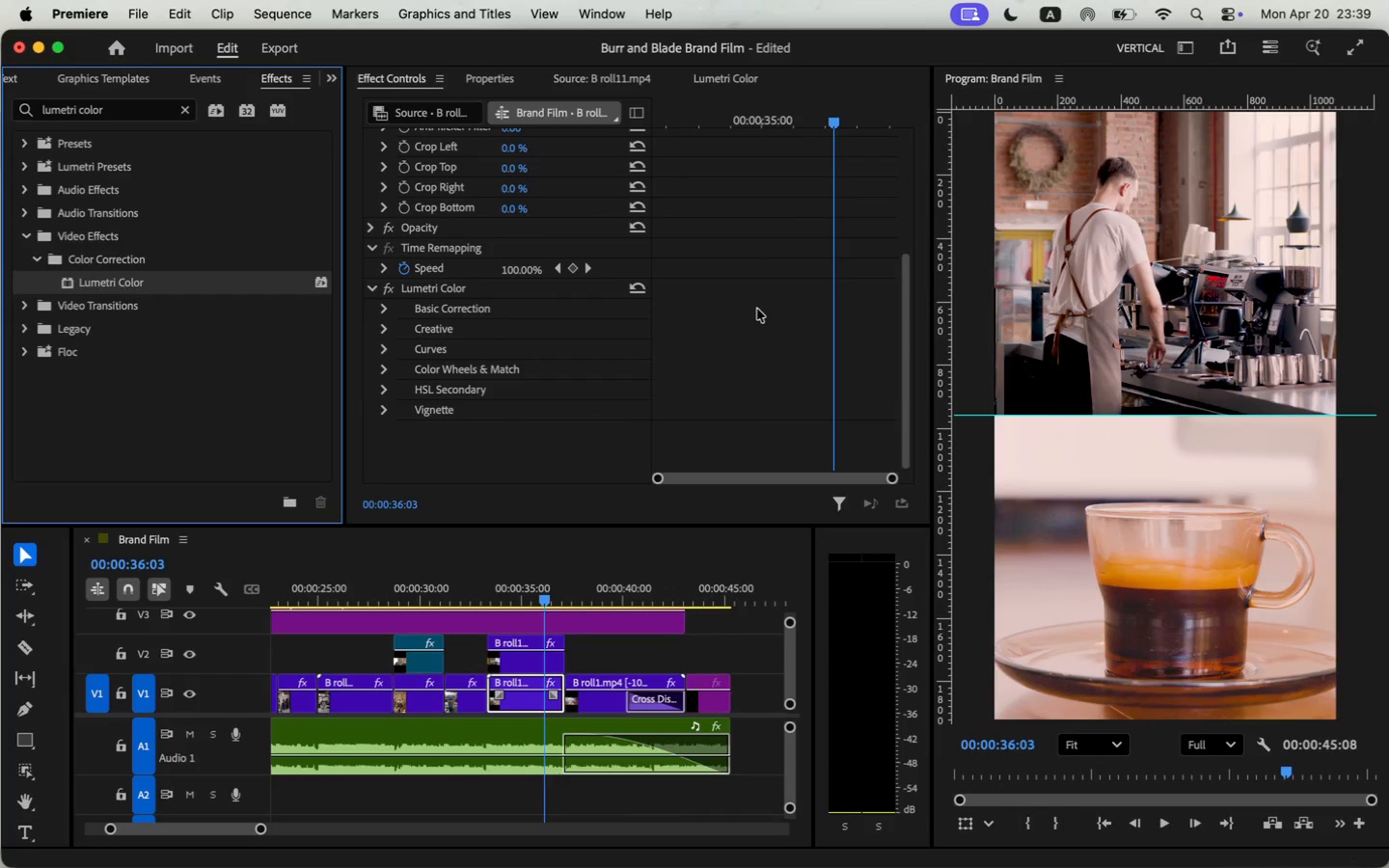 
left_click([382, 310])
 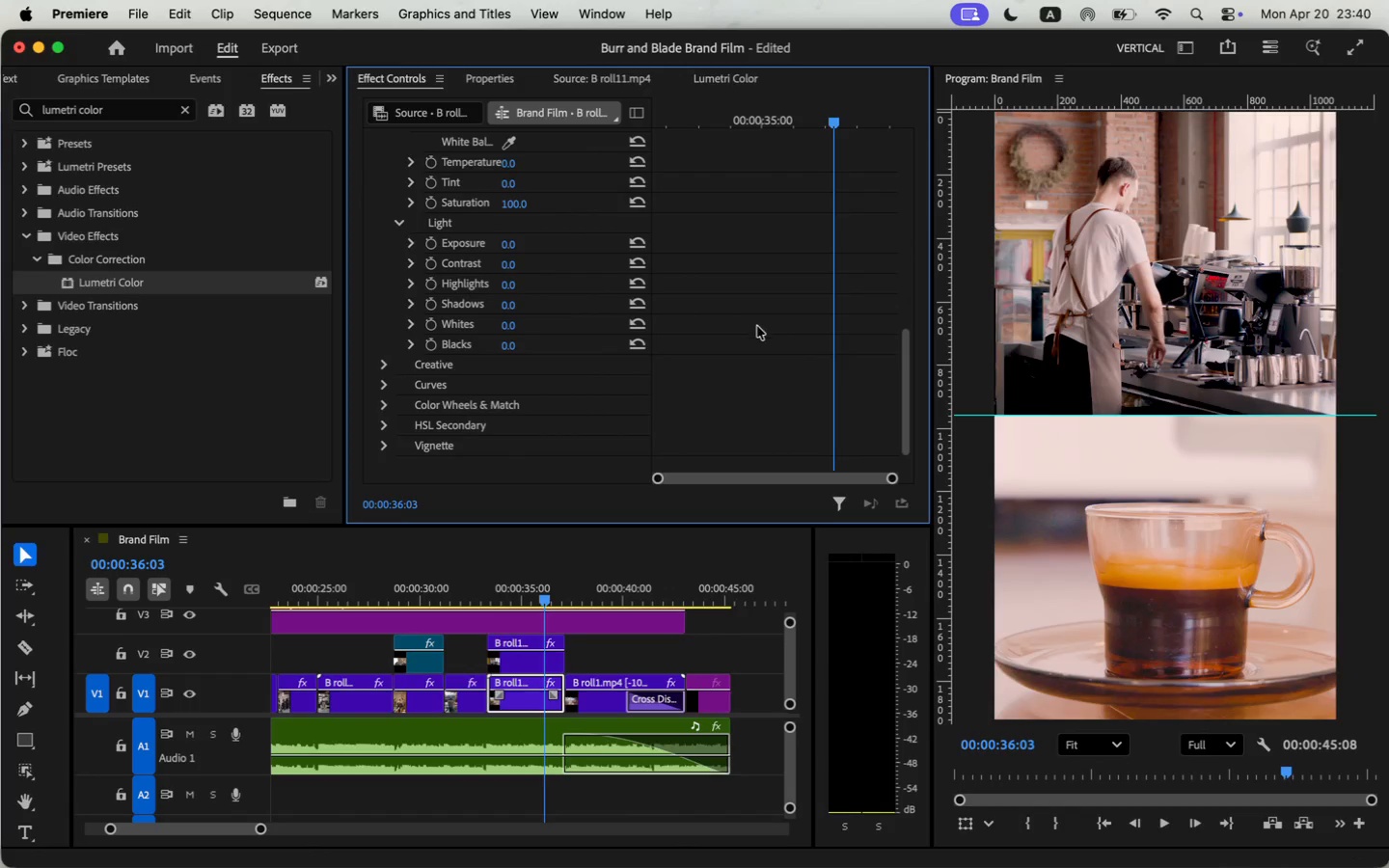 
scroll: coordinate [763, 321], scroll_direction: down, amount: 17.0
 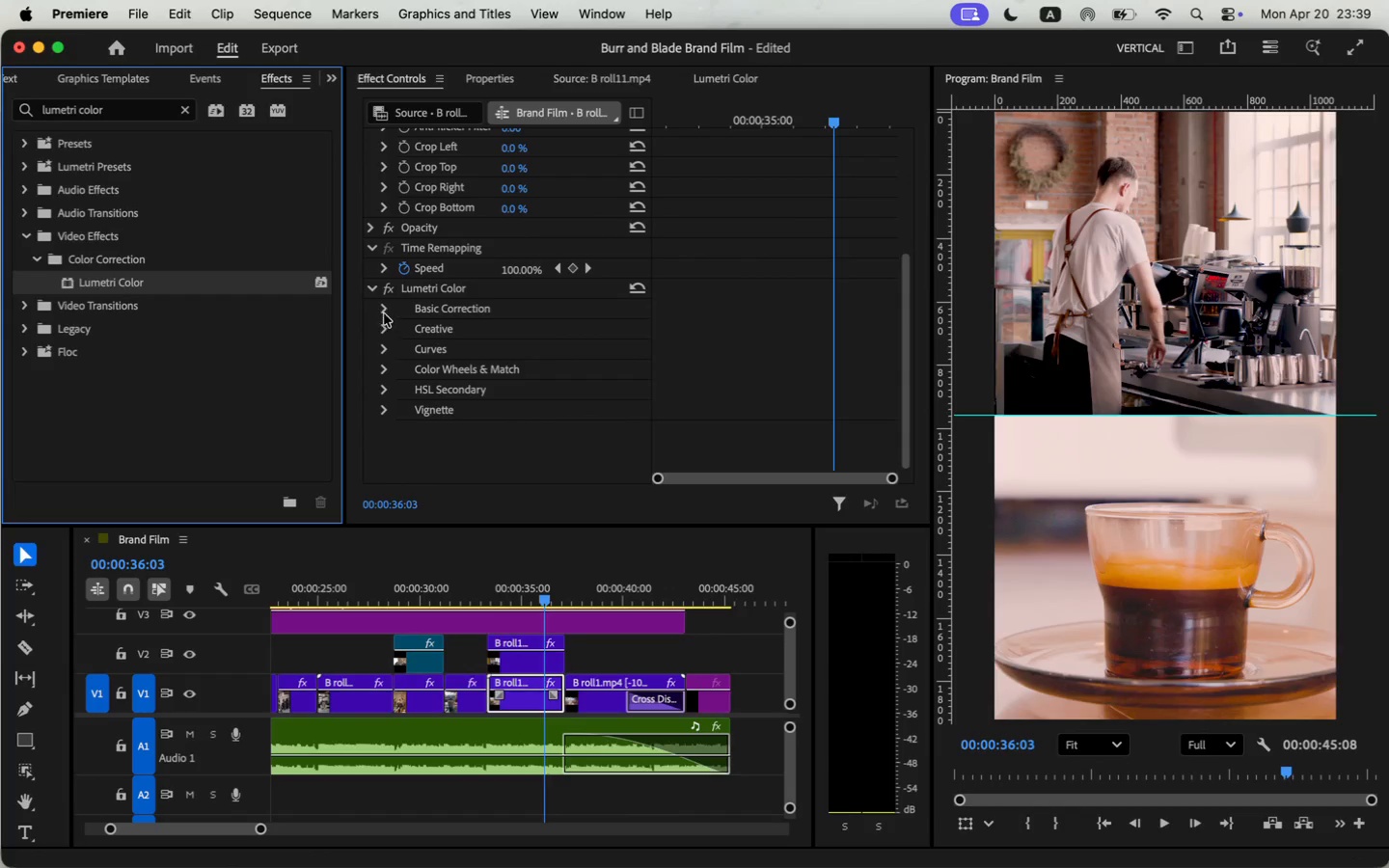 
left_click([513, 348])
 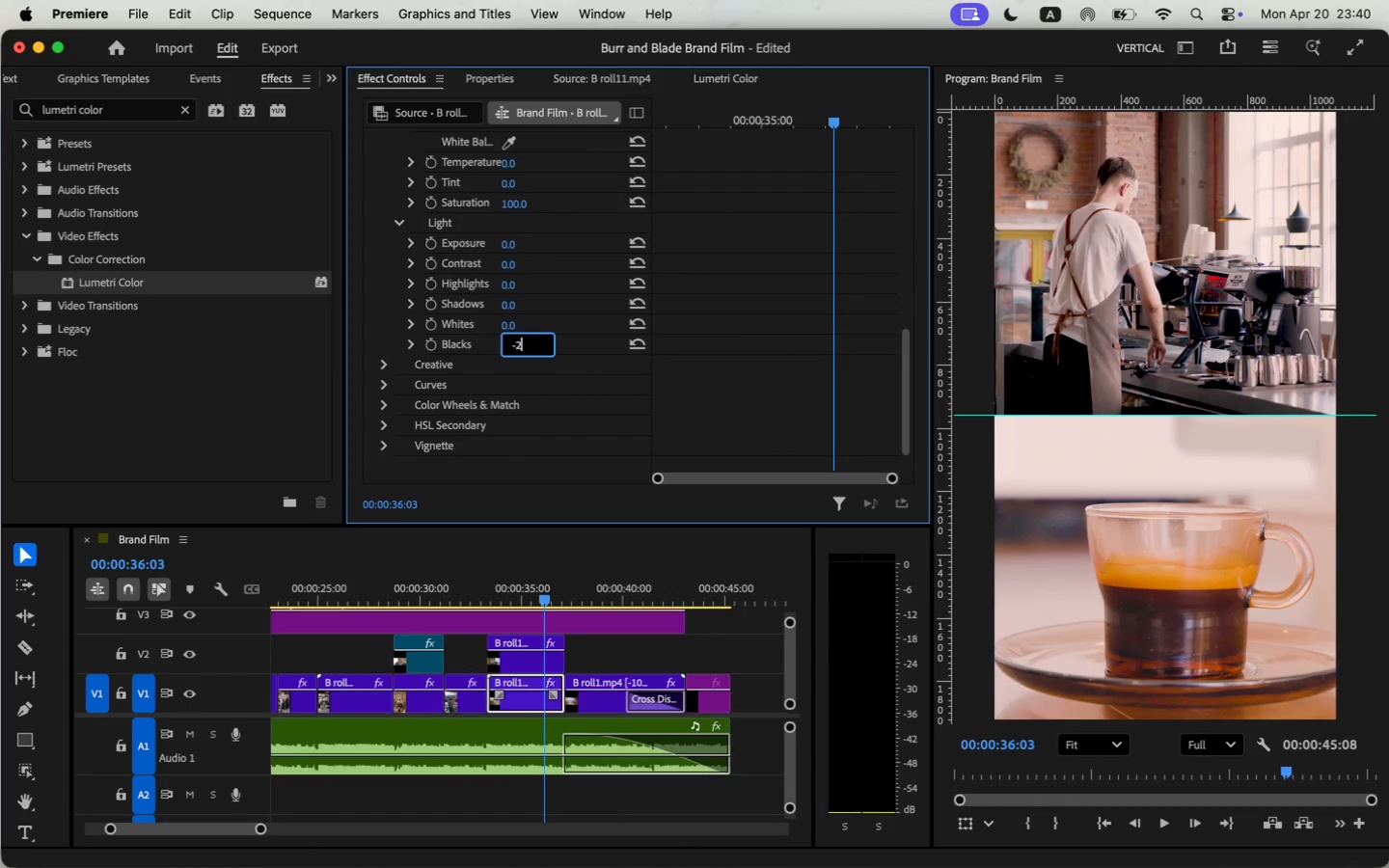 
type(-20)
 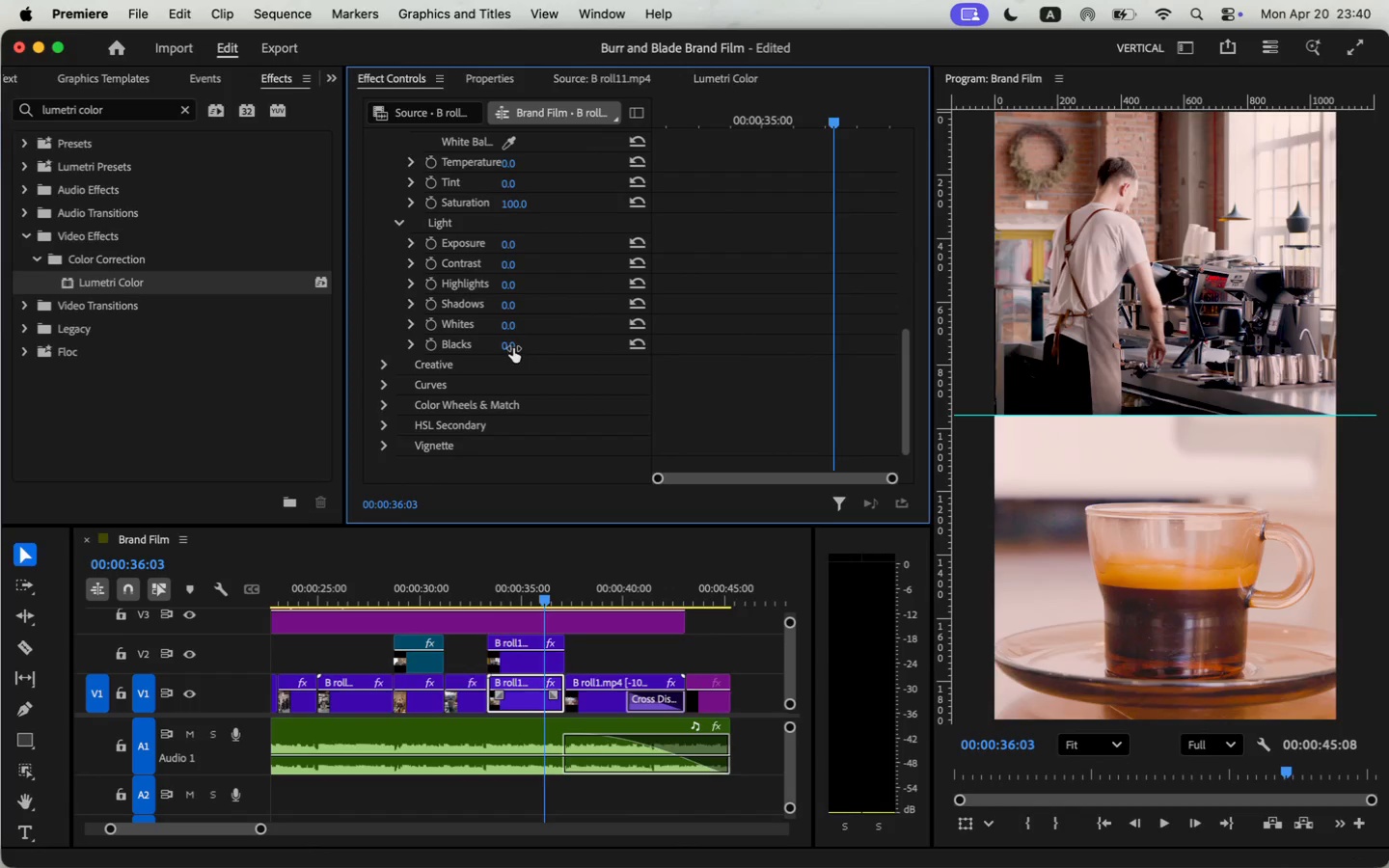 
key(Enter)
 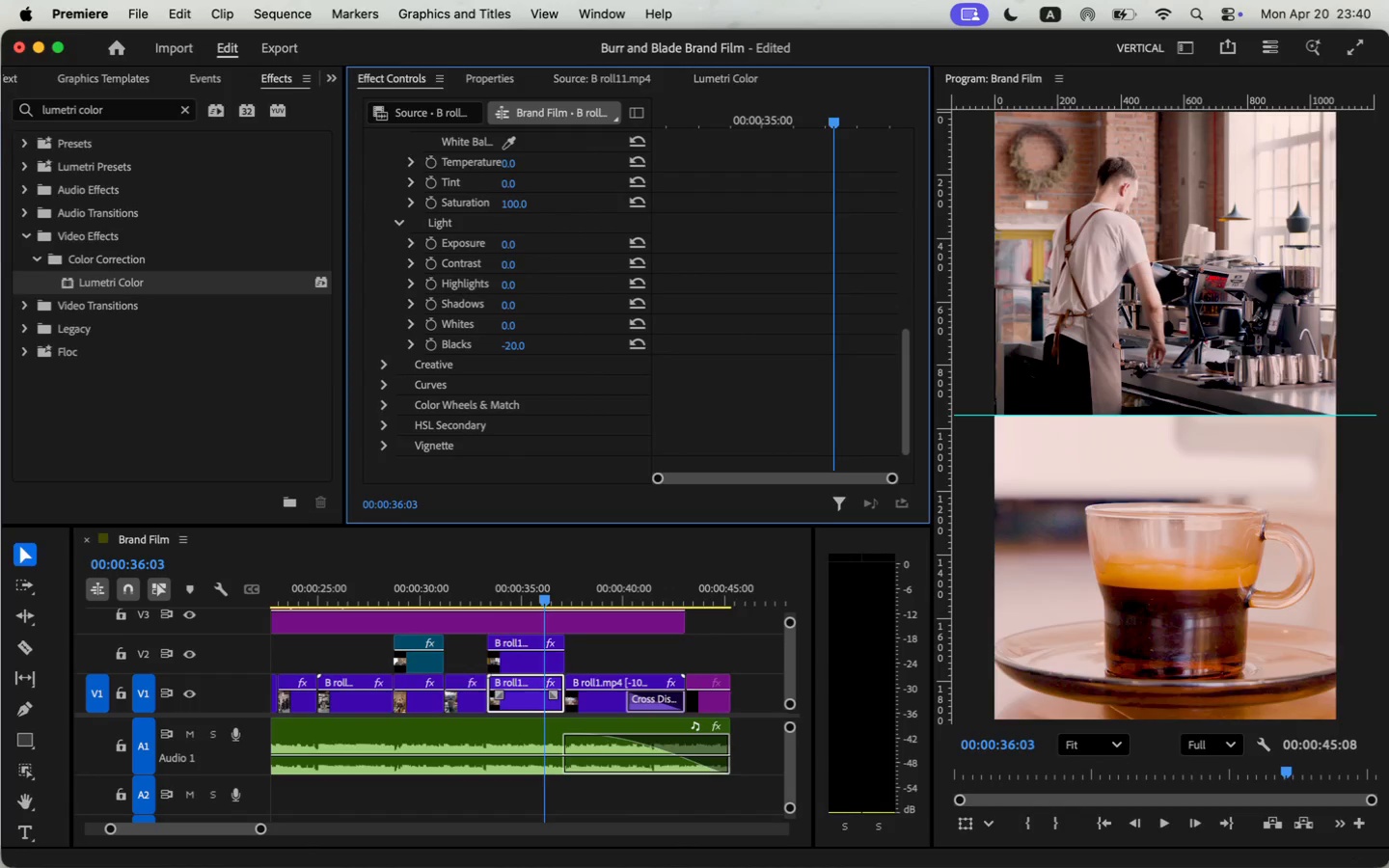 
left_click([528, 341])
 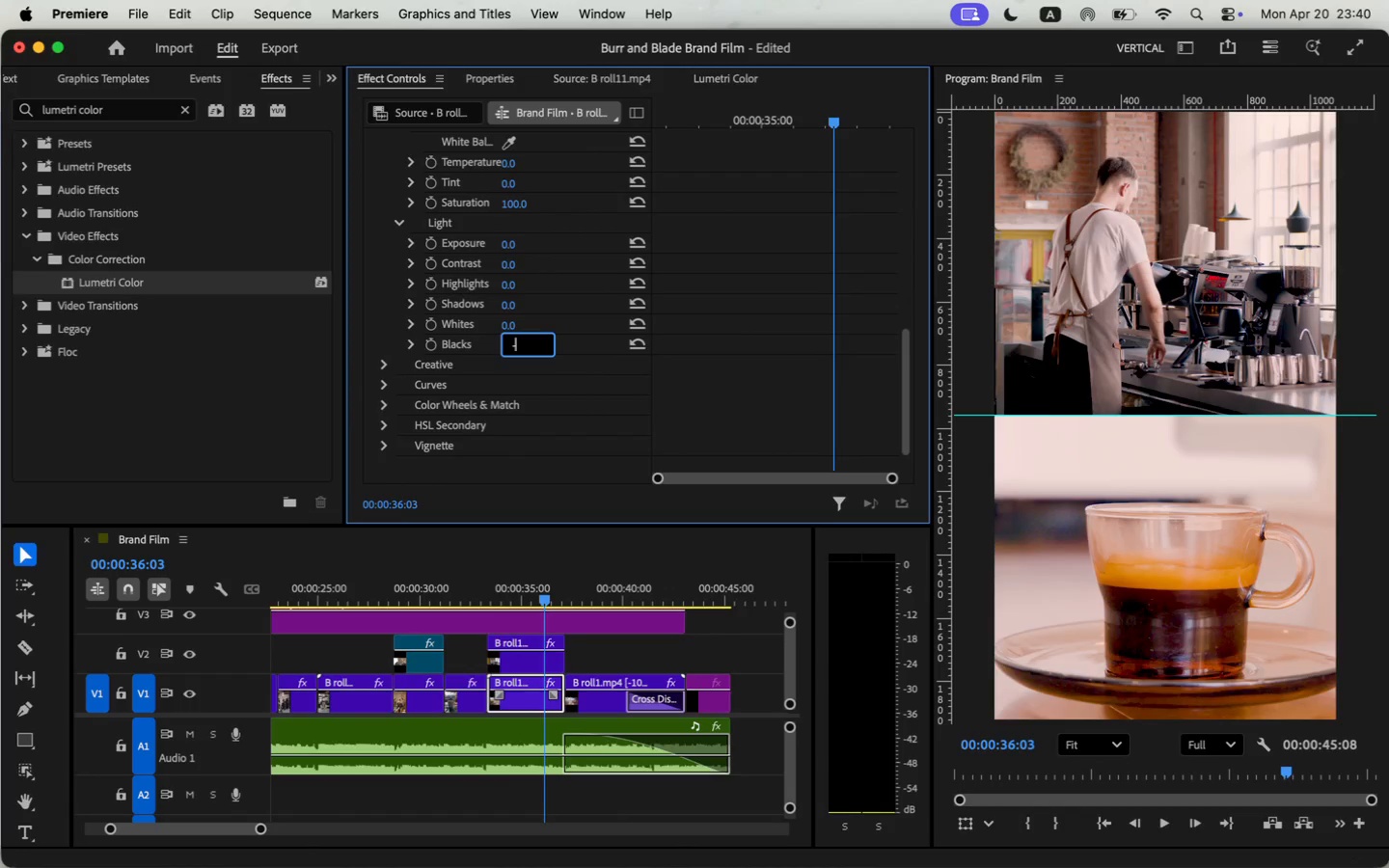 
type(-10)
 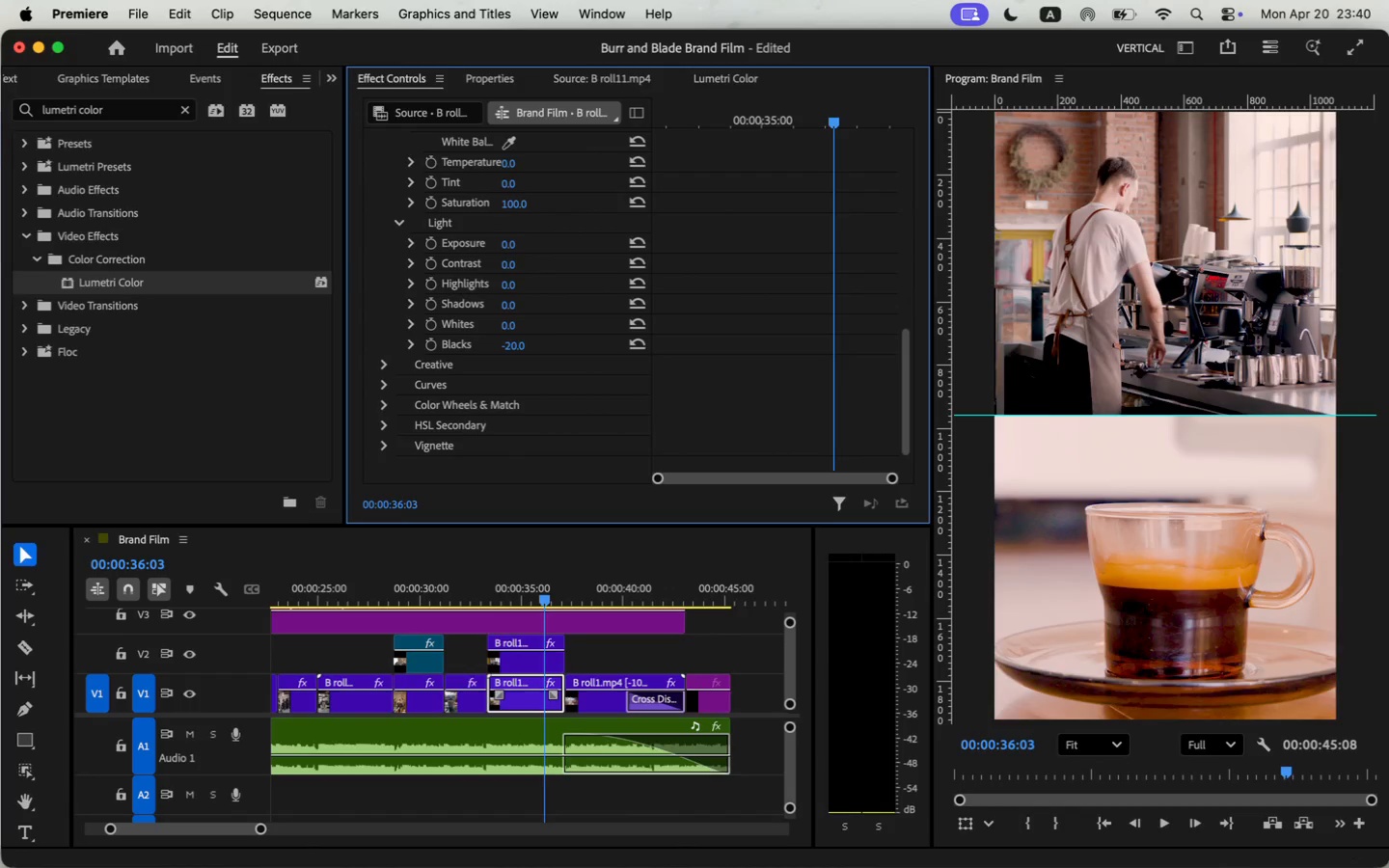 
key(Enter)
 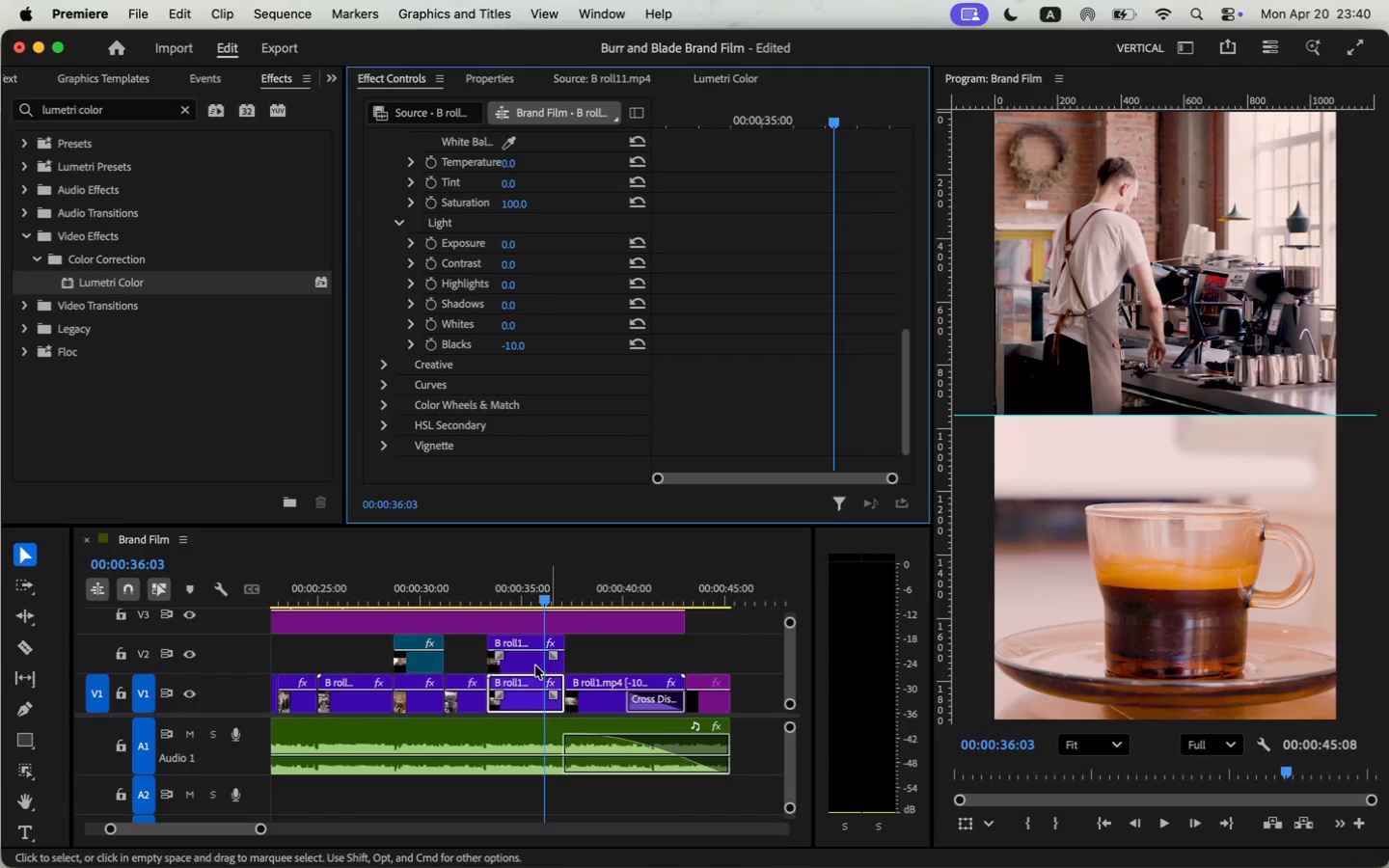 
left_click([490, 591])
 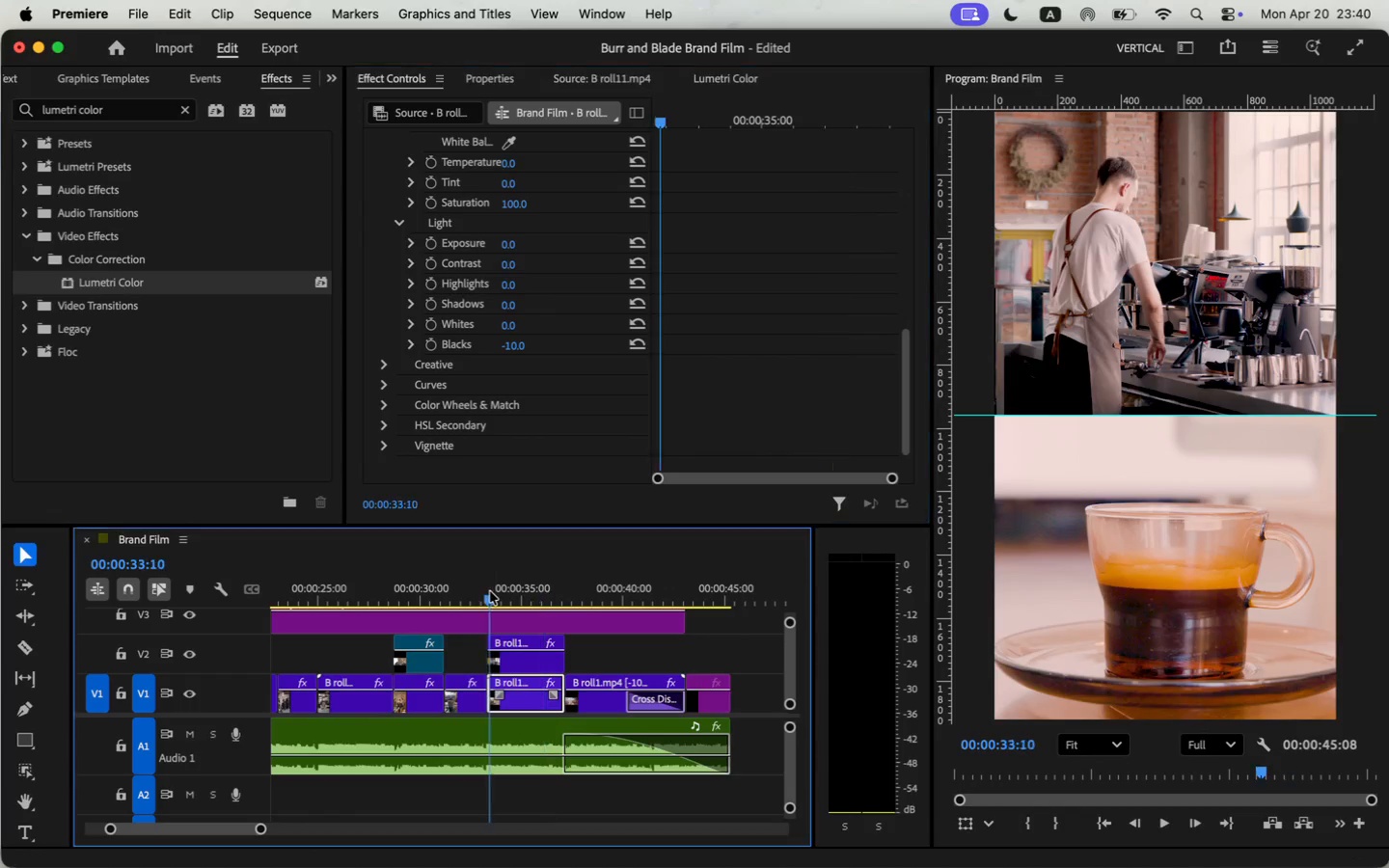 
key(Space)
 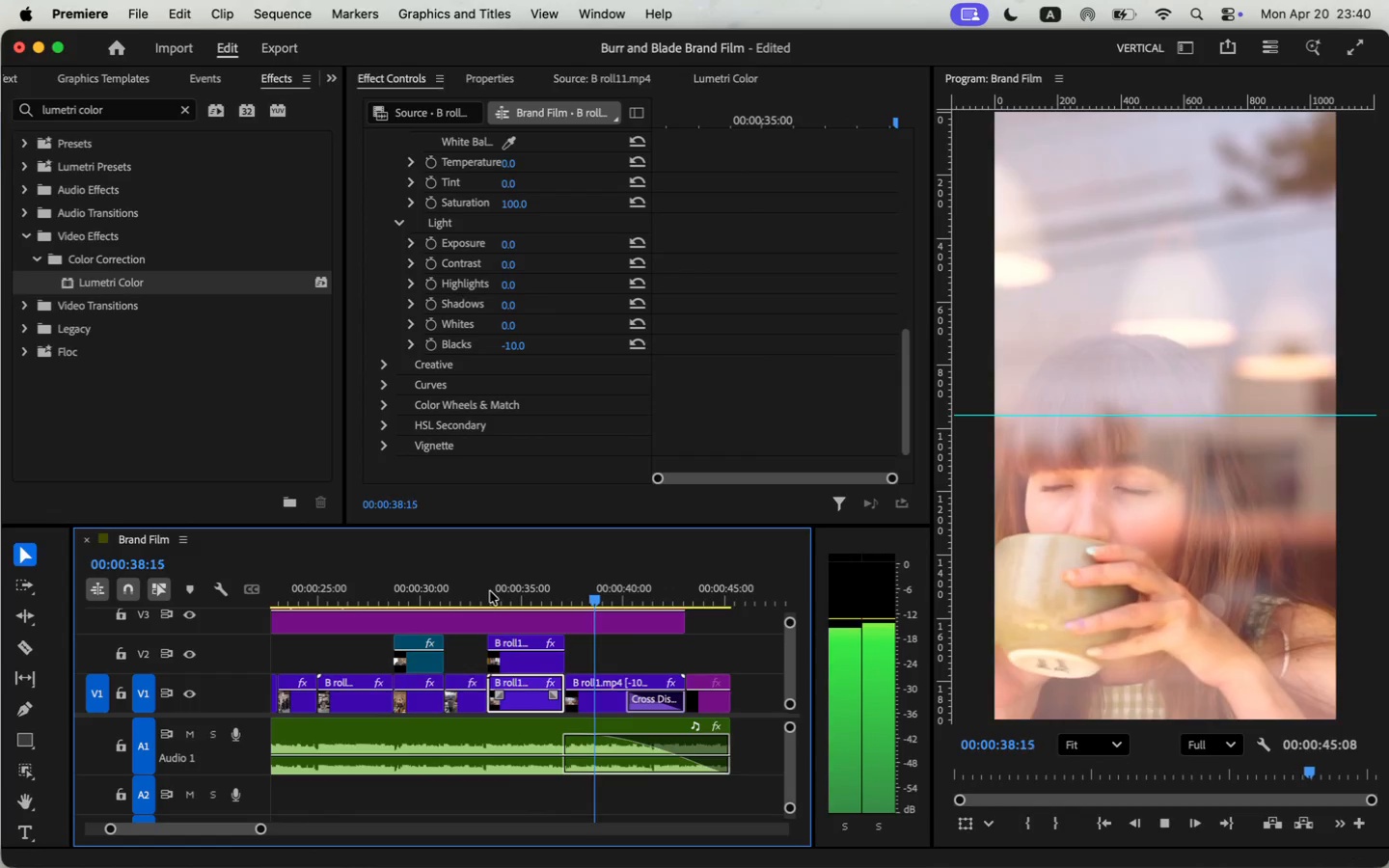 
wait(7.61)
 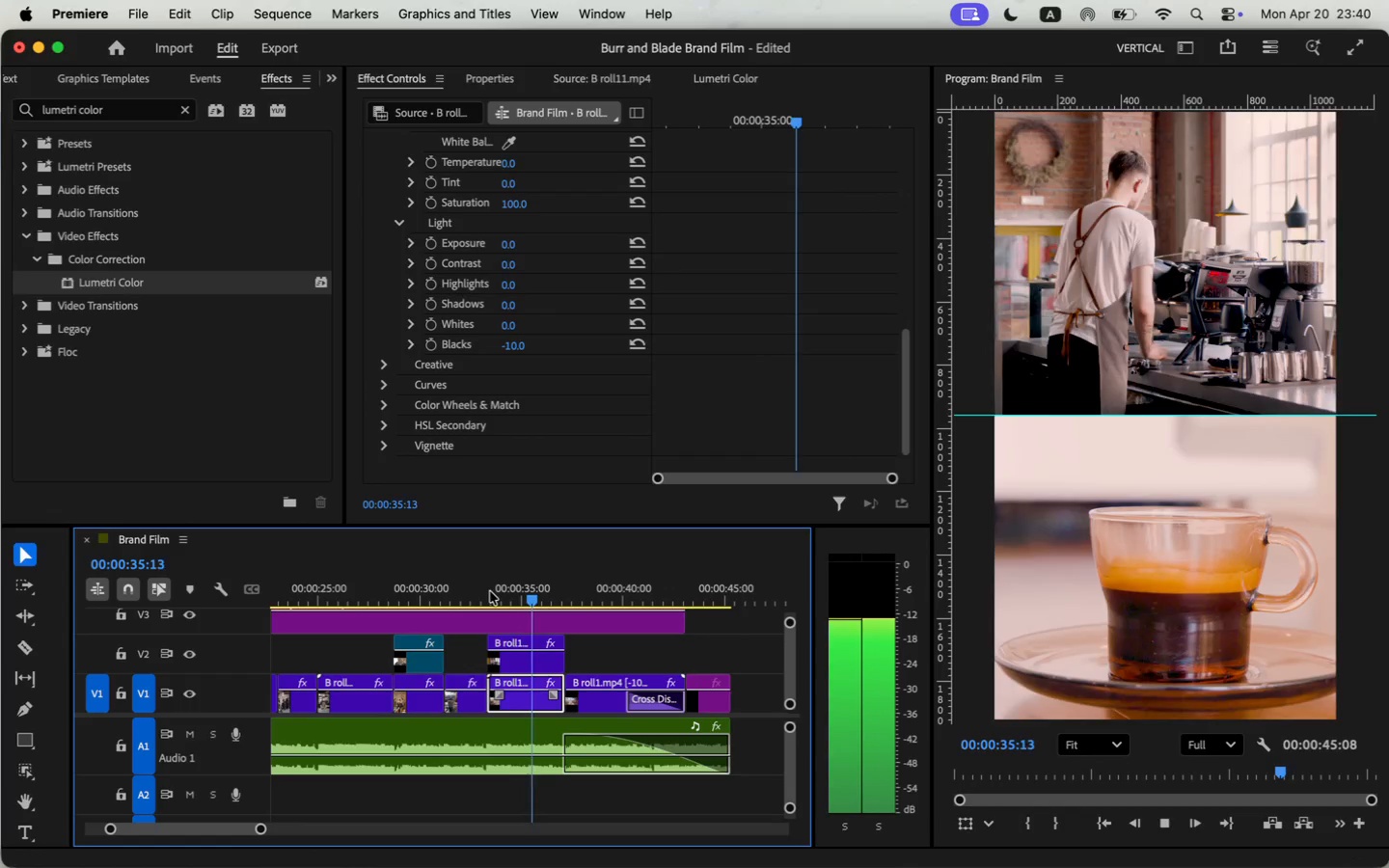 
left_click([1167, 822])
 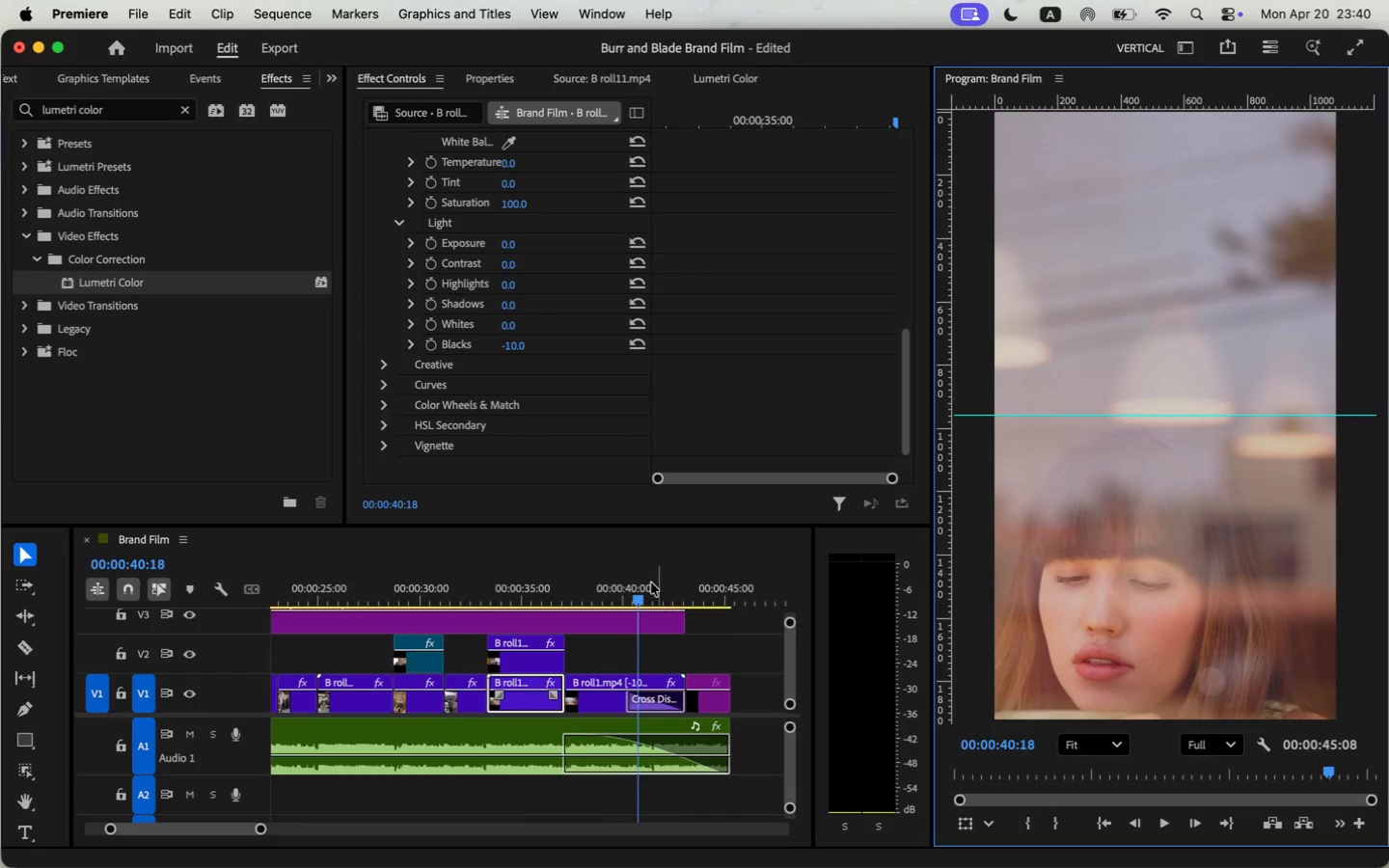 
left_click([576, 578])
 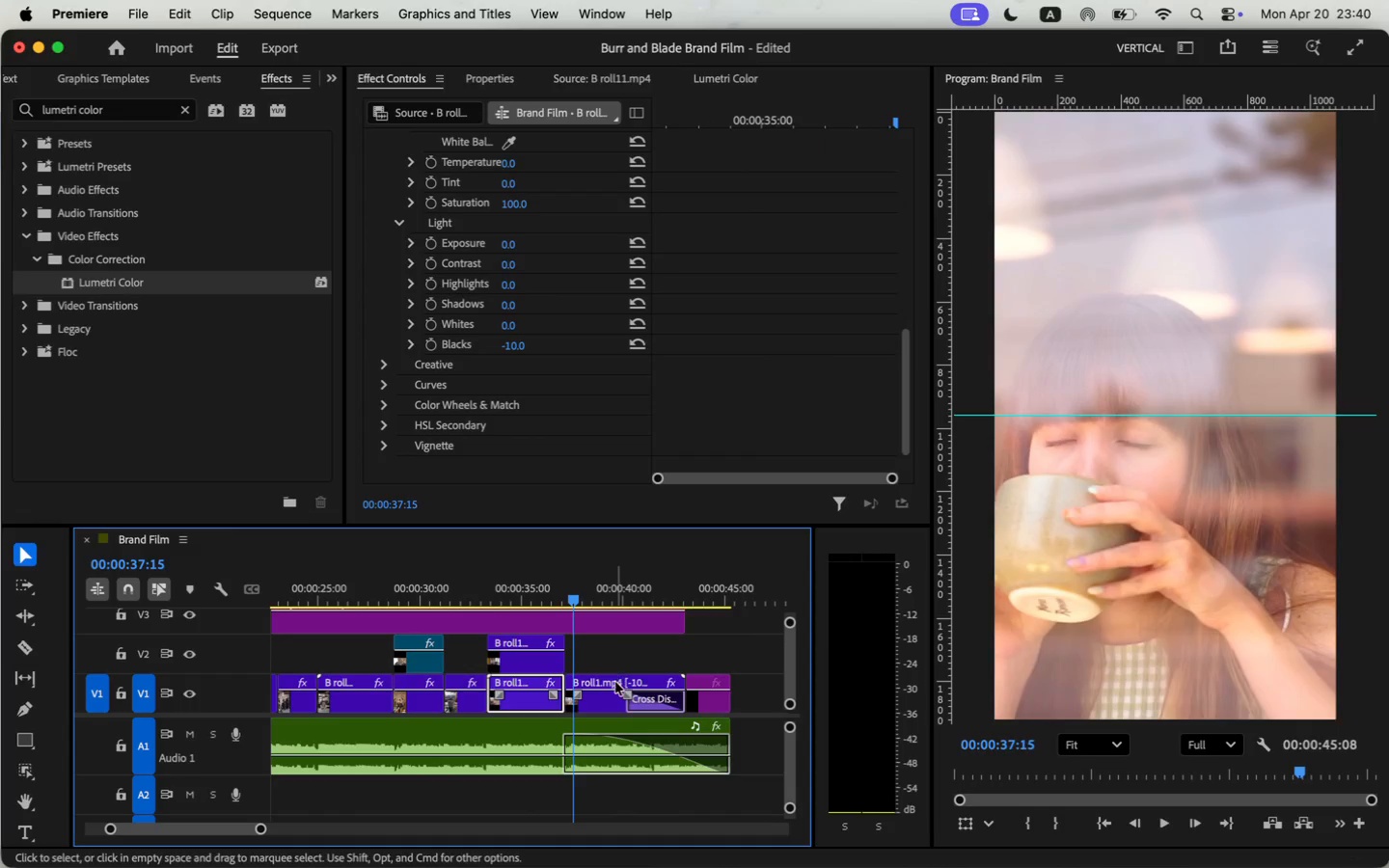 
left_click([615, 692])
 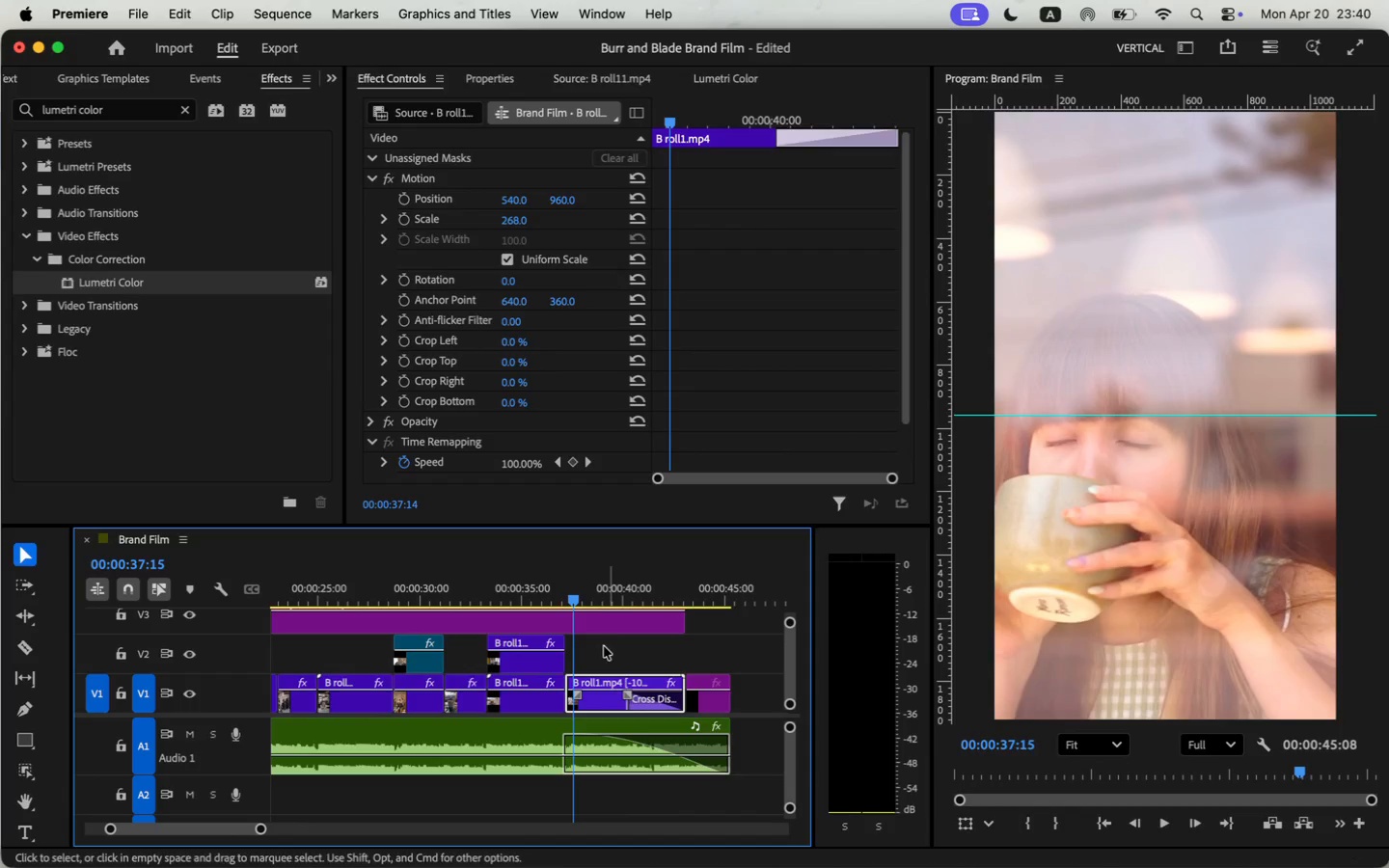 
scroll: coordinate [761, 342], scroll_direction: down, amount: 4.0
 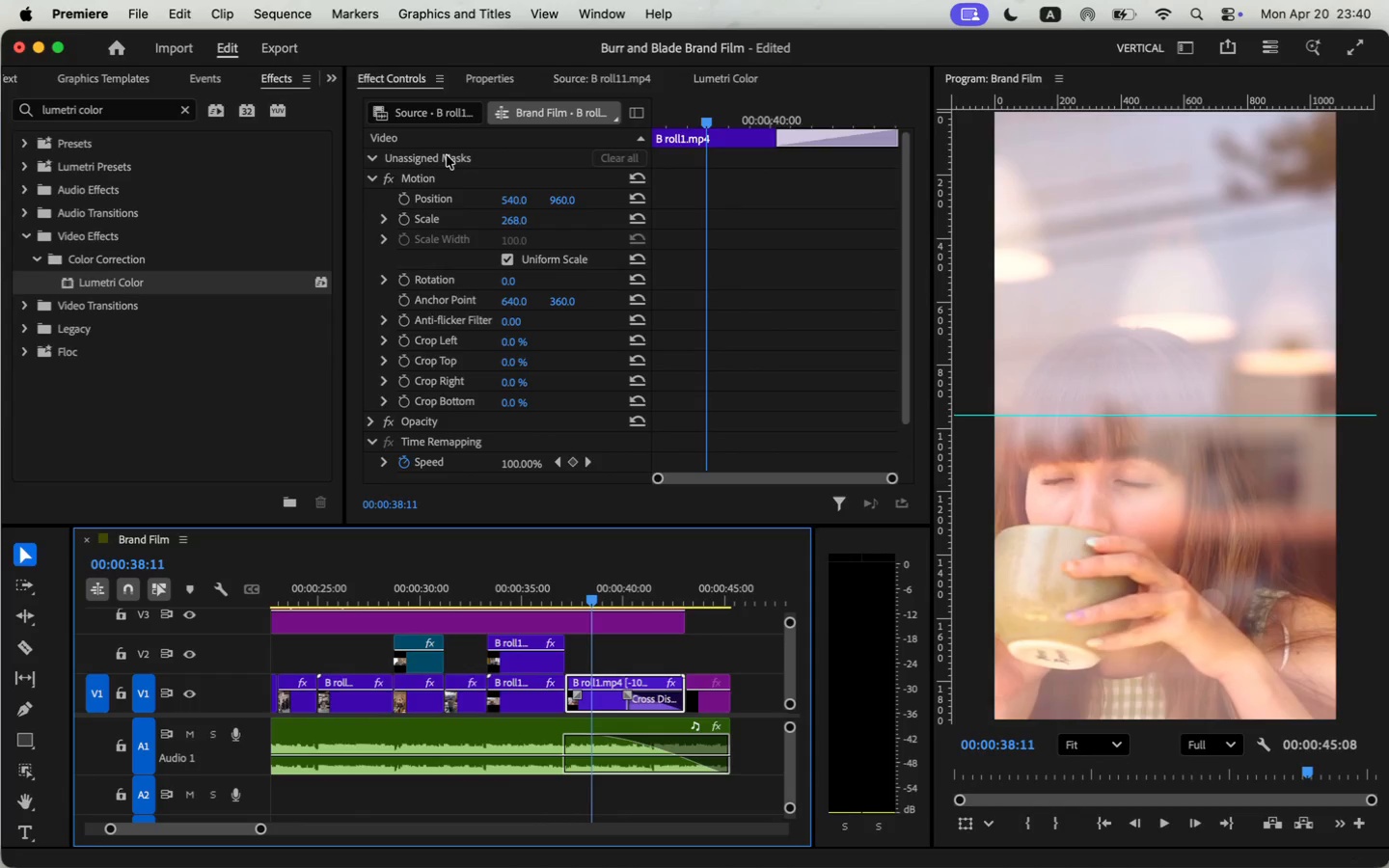 
left_click_drag(start_coordinate=[90, 287], to_coordinate=[608, 696])
 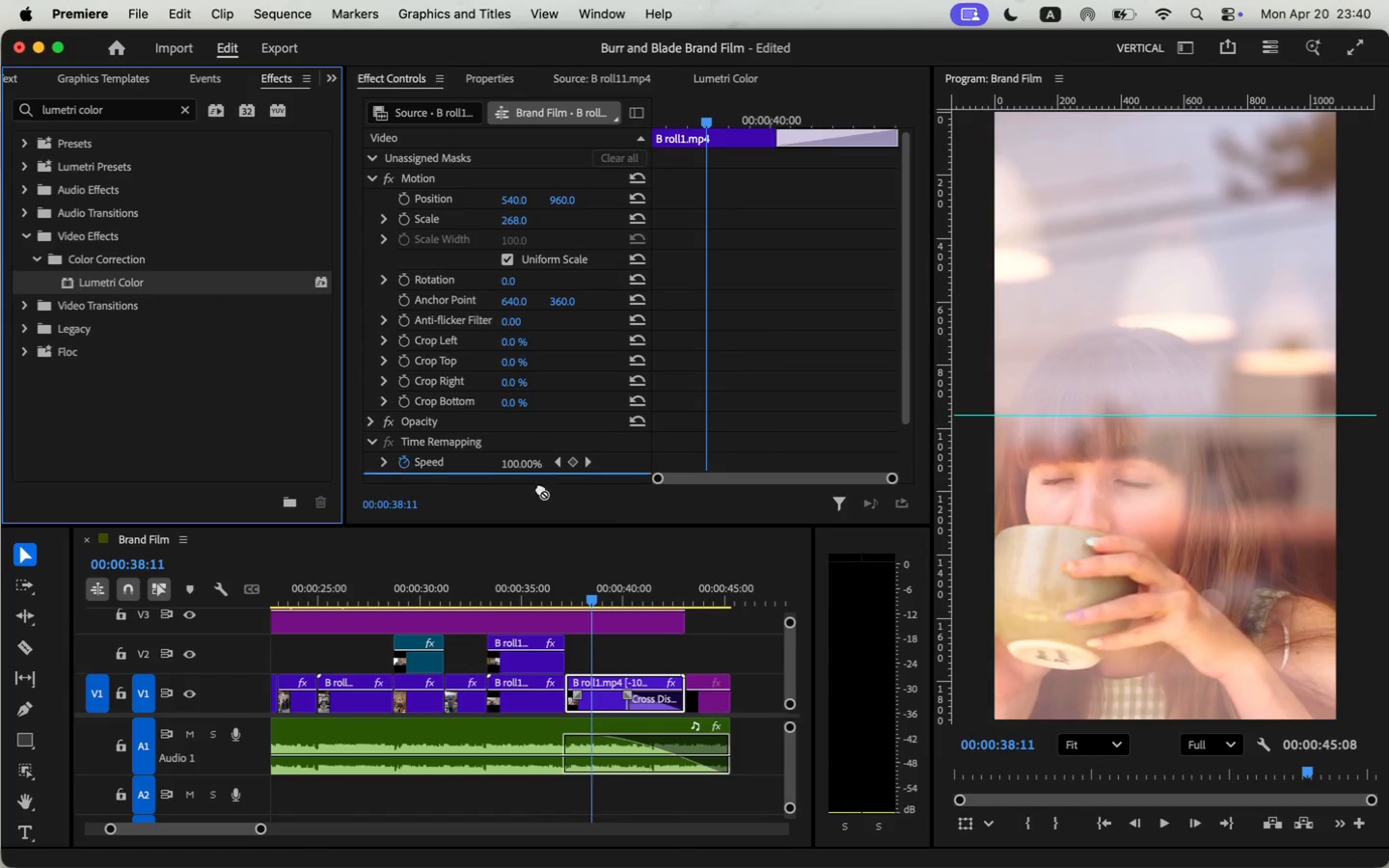 
scroll: coordinate [728, 341], scroll_direction: down, amount: 30.0
 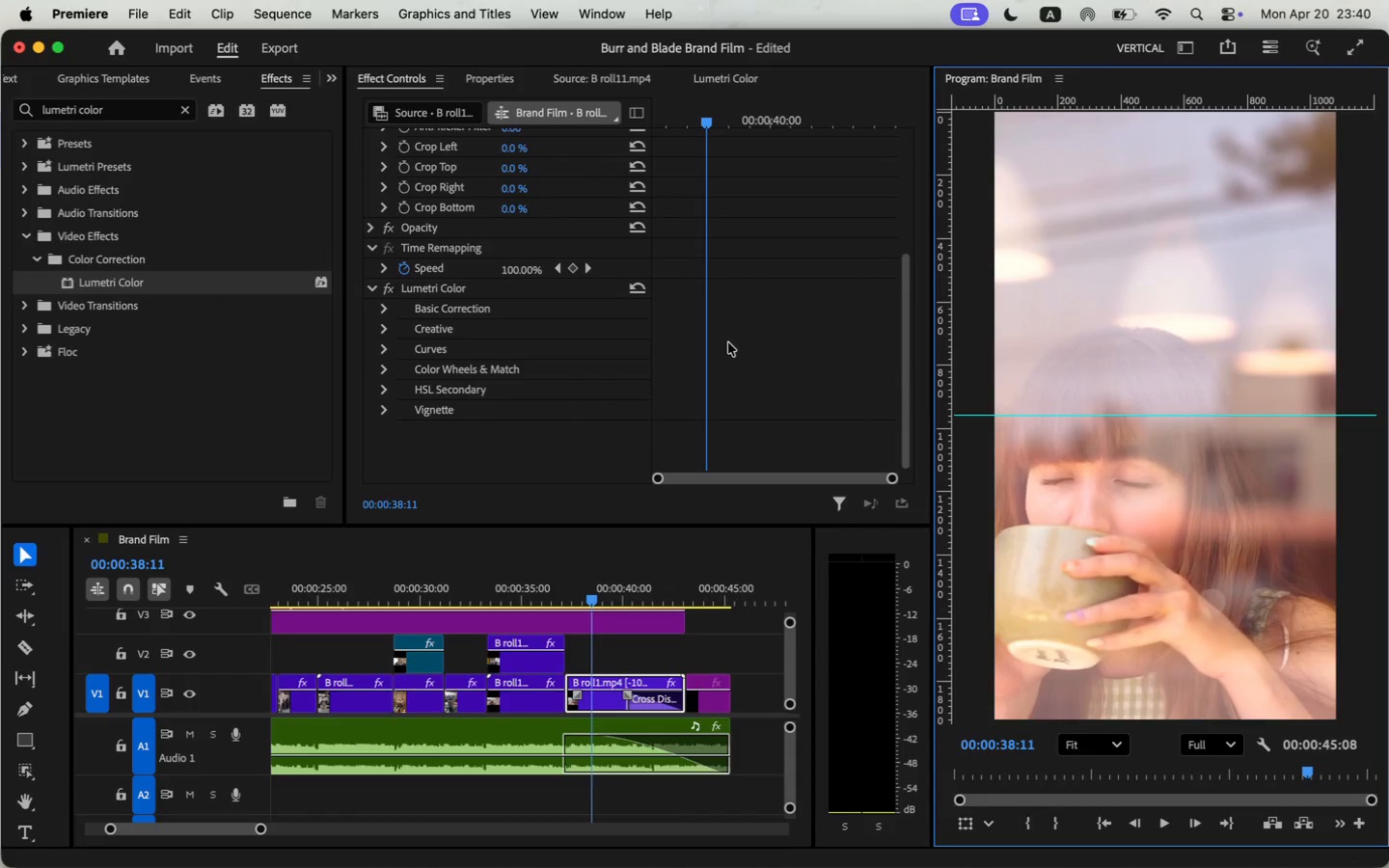 
left_click([383, 312])
 